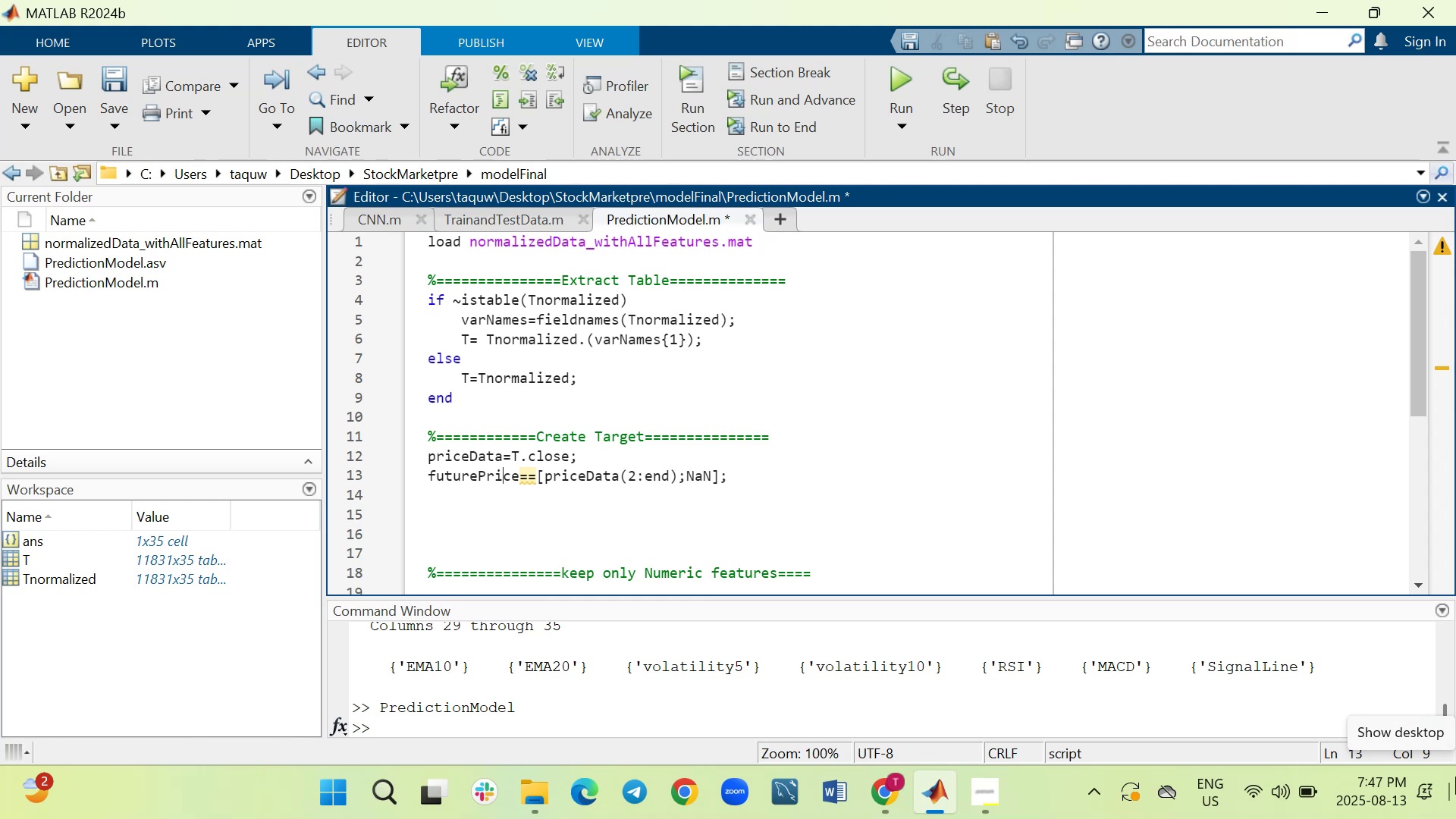 
key(ArrowRight)
 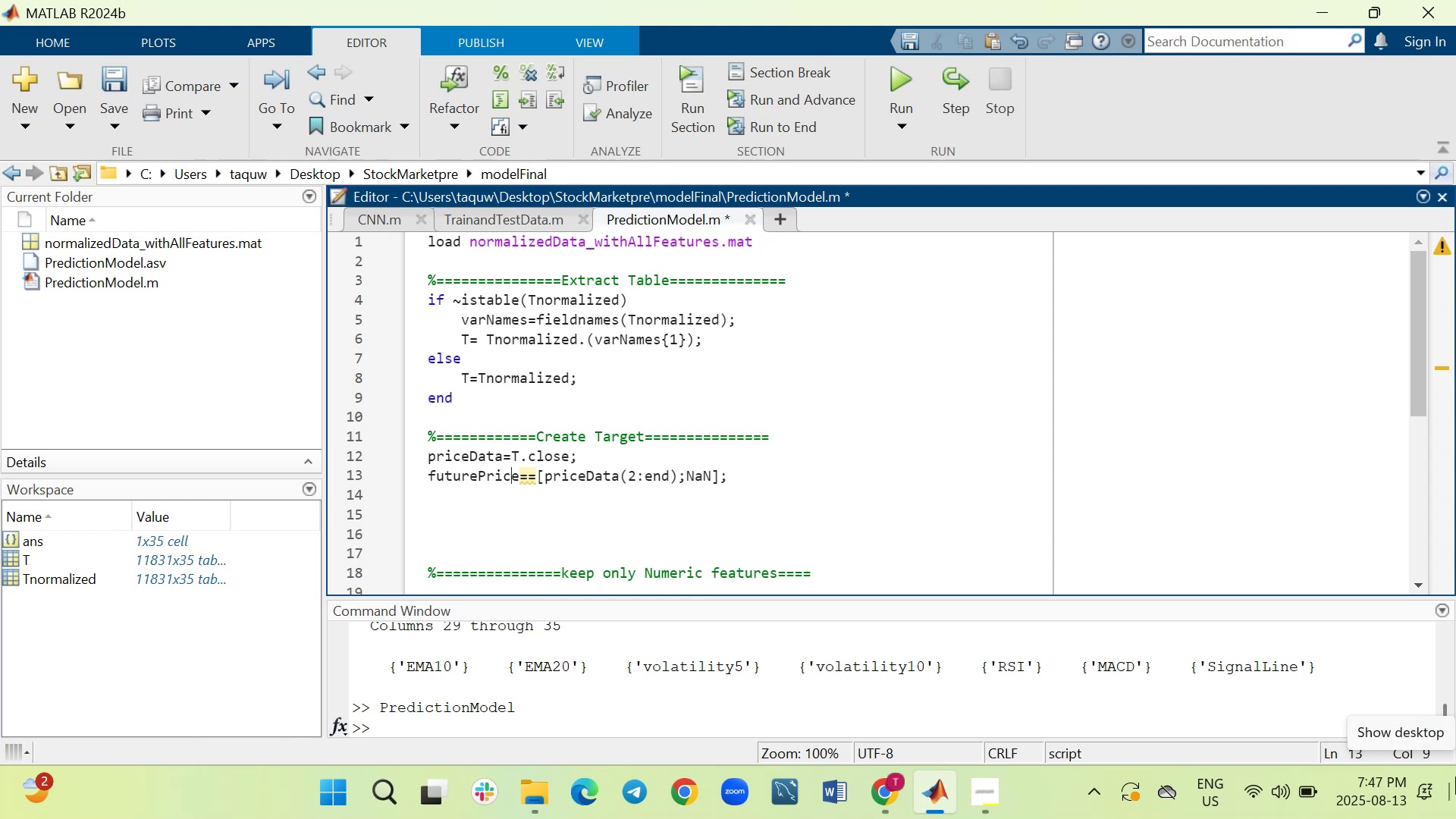 
key(ArrowRight)
 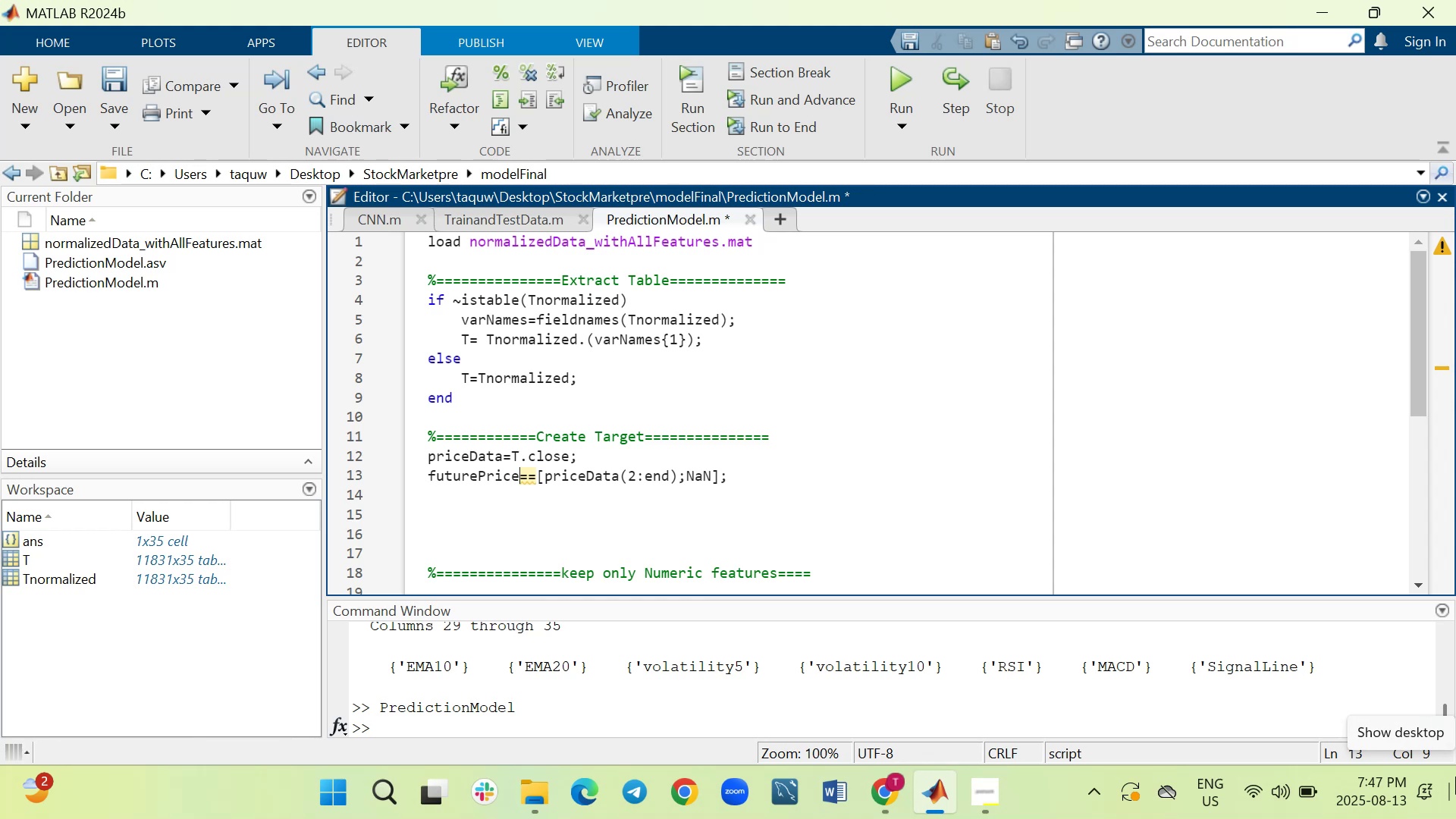 
key(ArrowRight)
 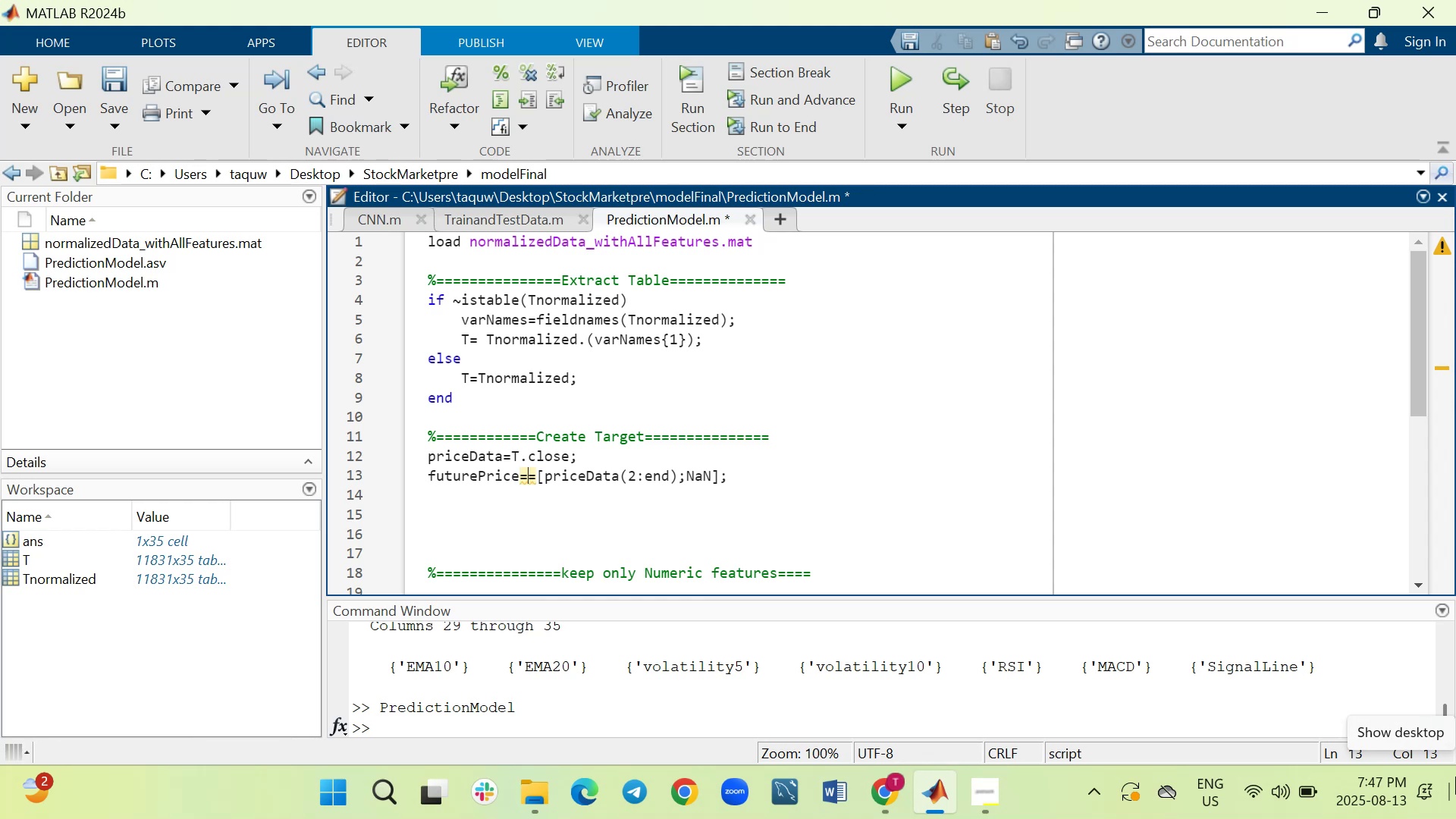 
key(Backspace)
 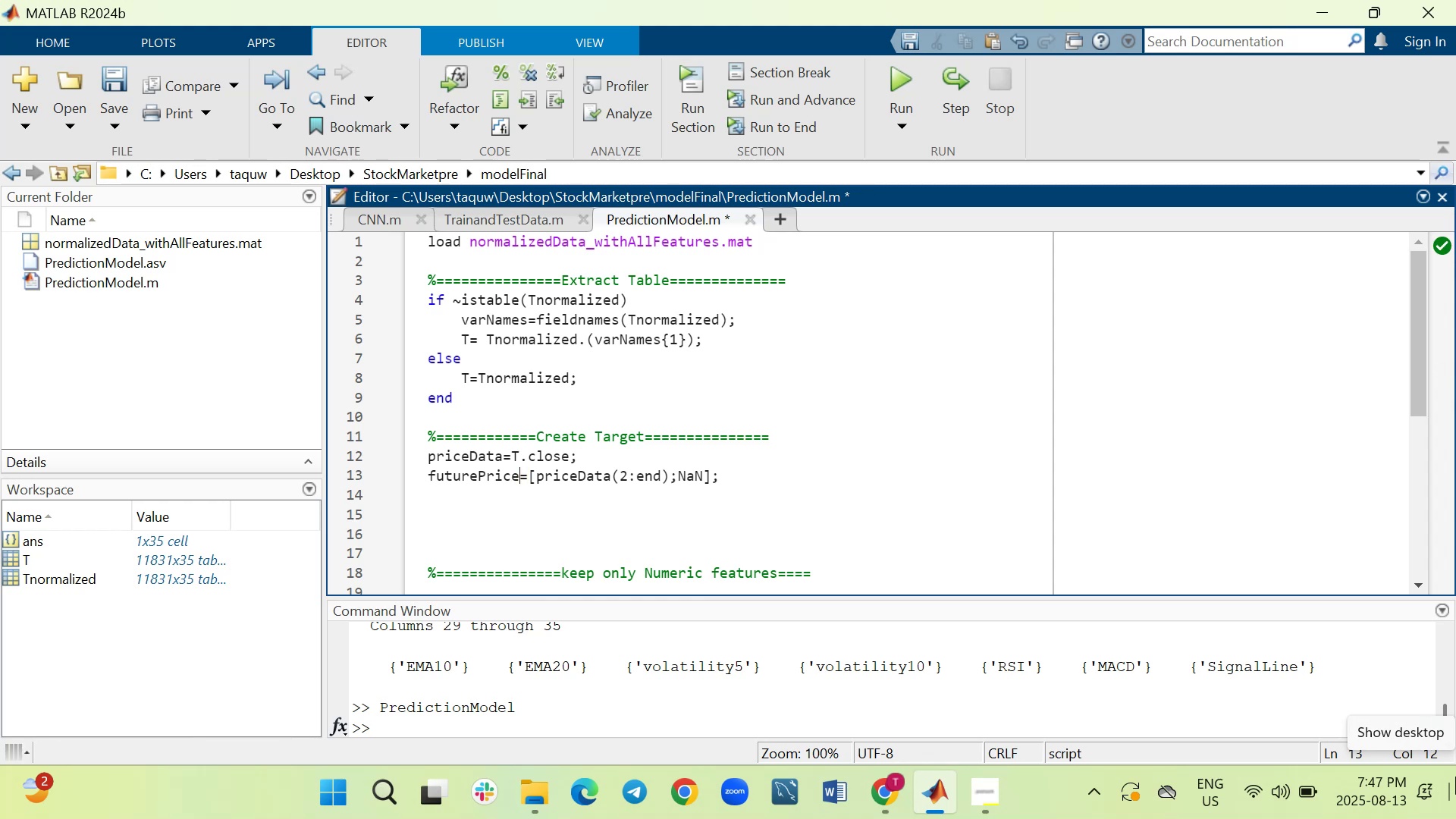 
key(ArrowRight)
 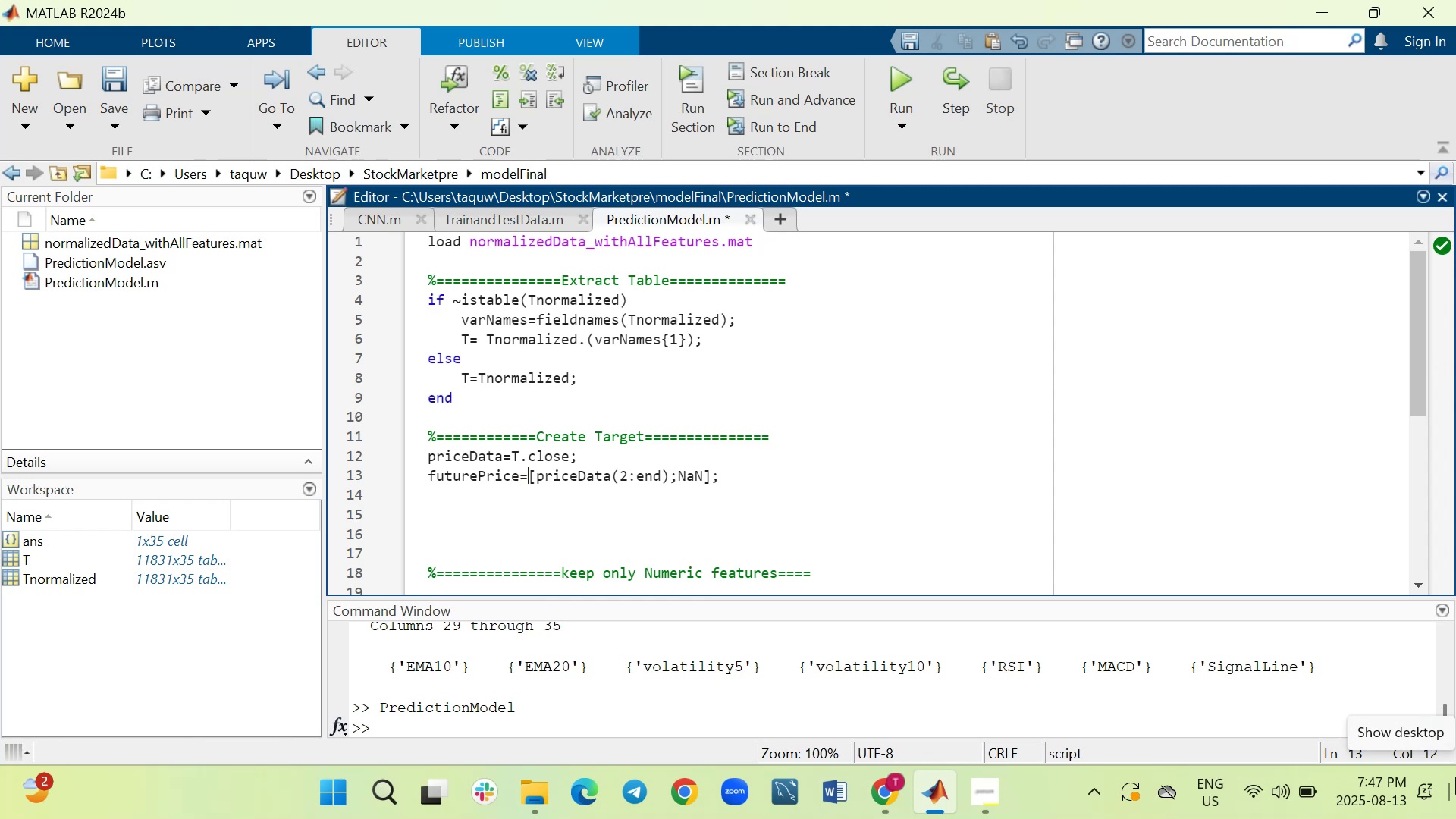 
key(ArrowRight)
 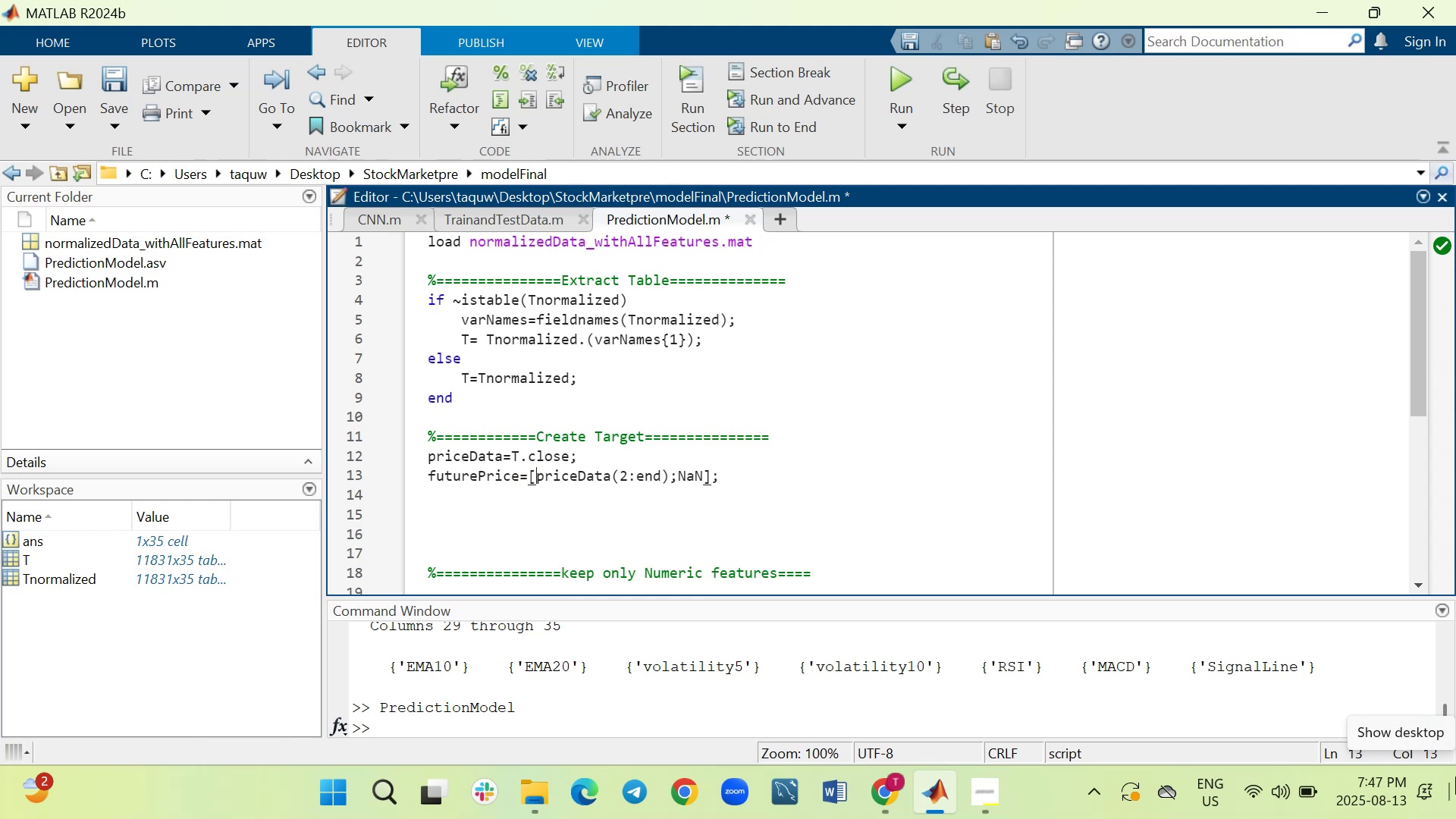 
hold_key(key=ArrowRight, duration=0.81)
 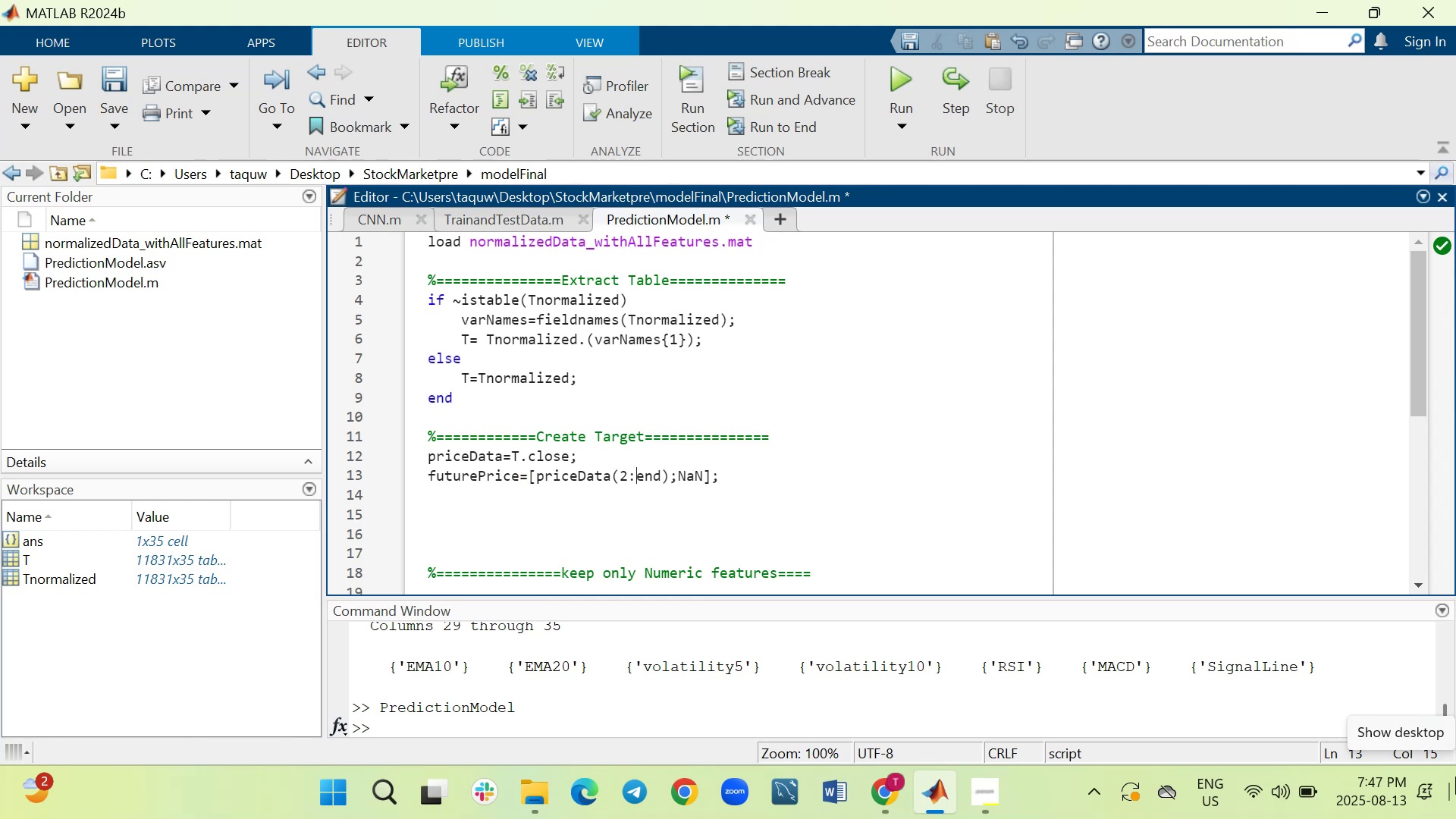 
key(ArrowRight)
 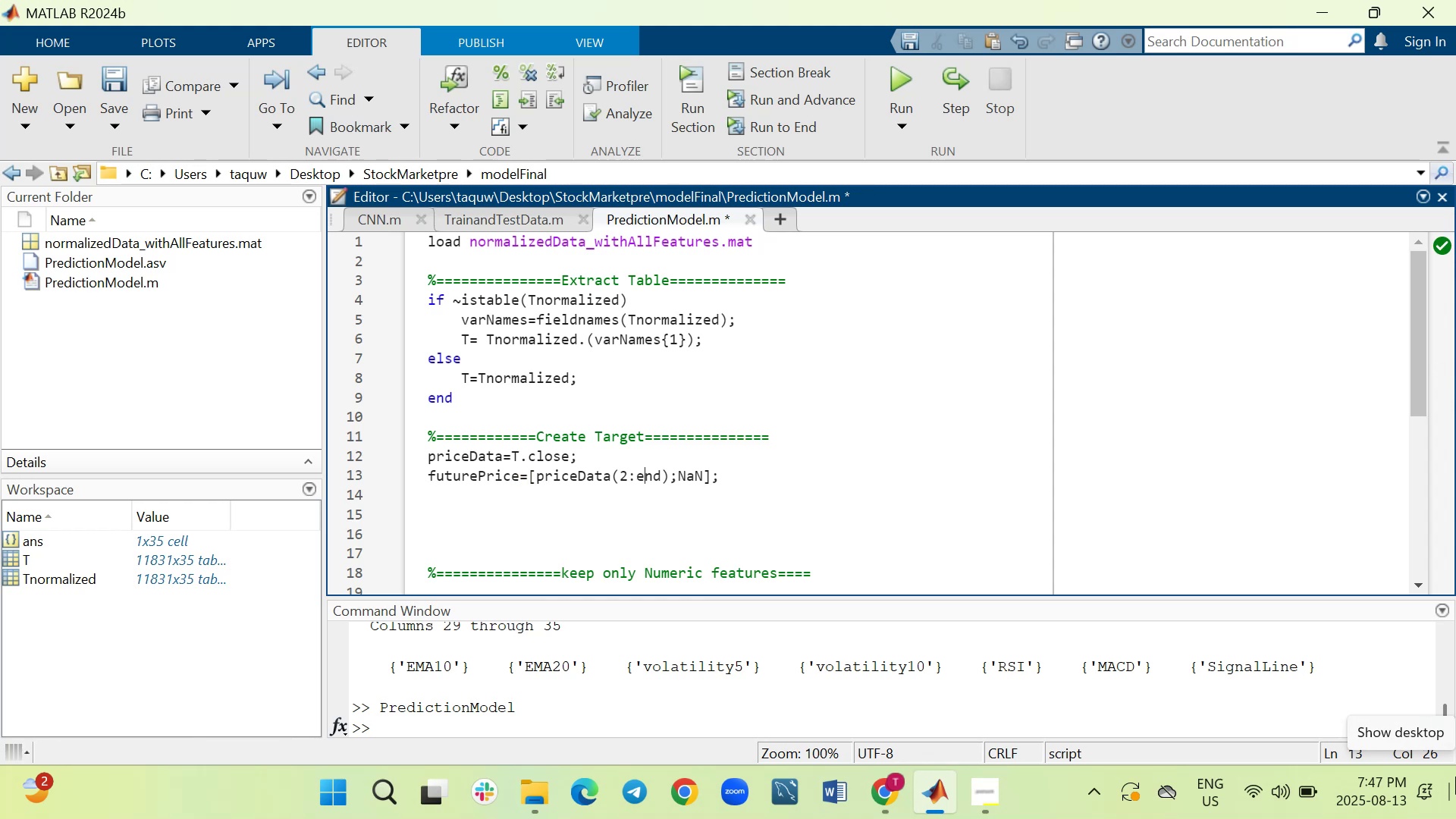 
key(ArrowRight)
 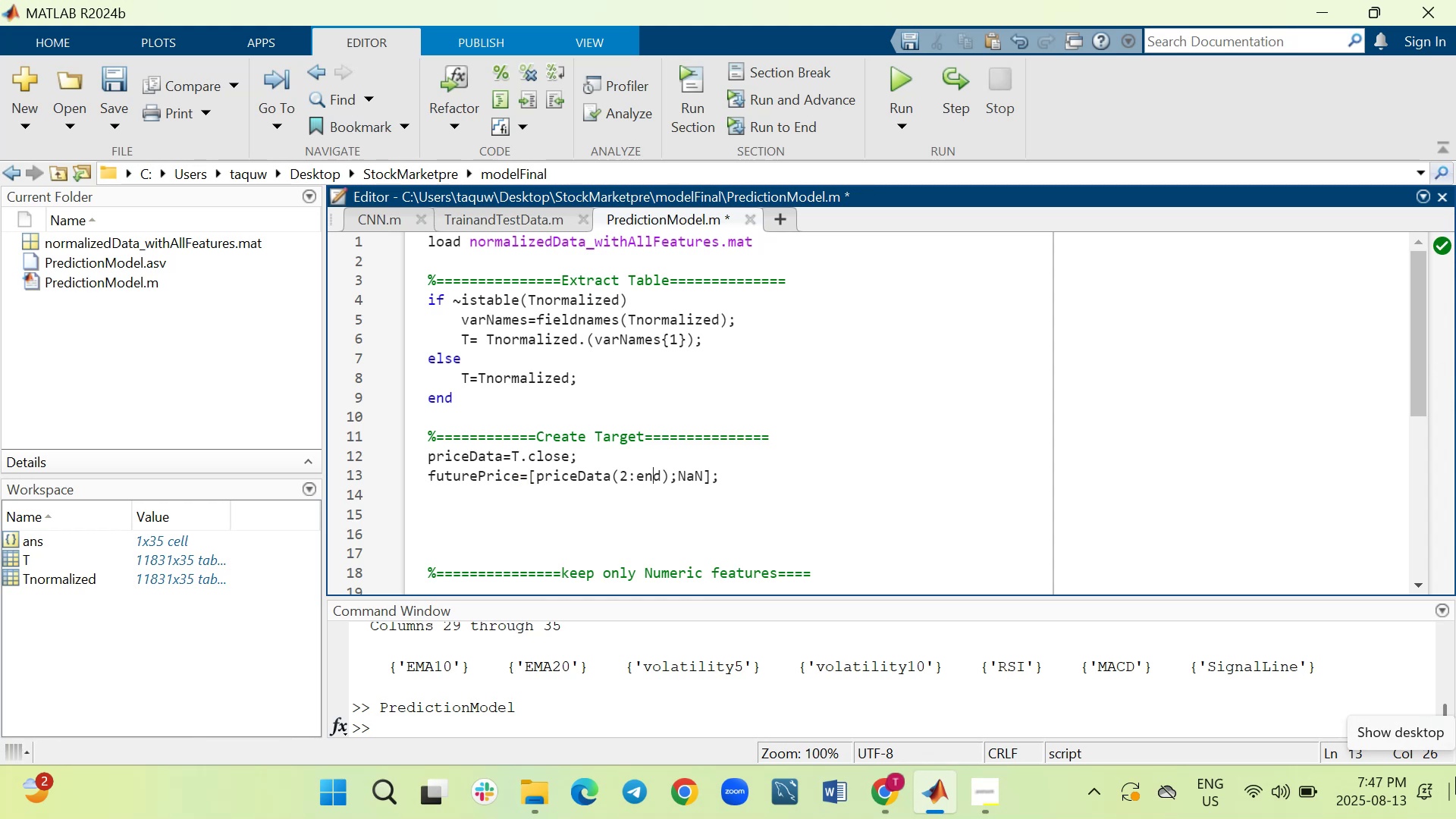 
key(ArrowRight)
 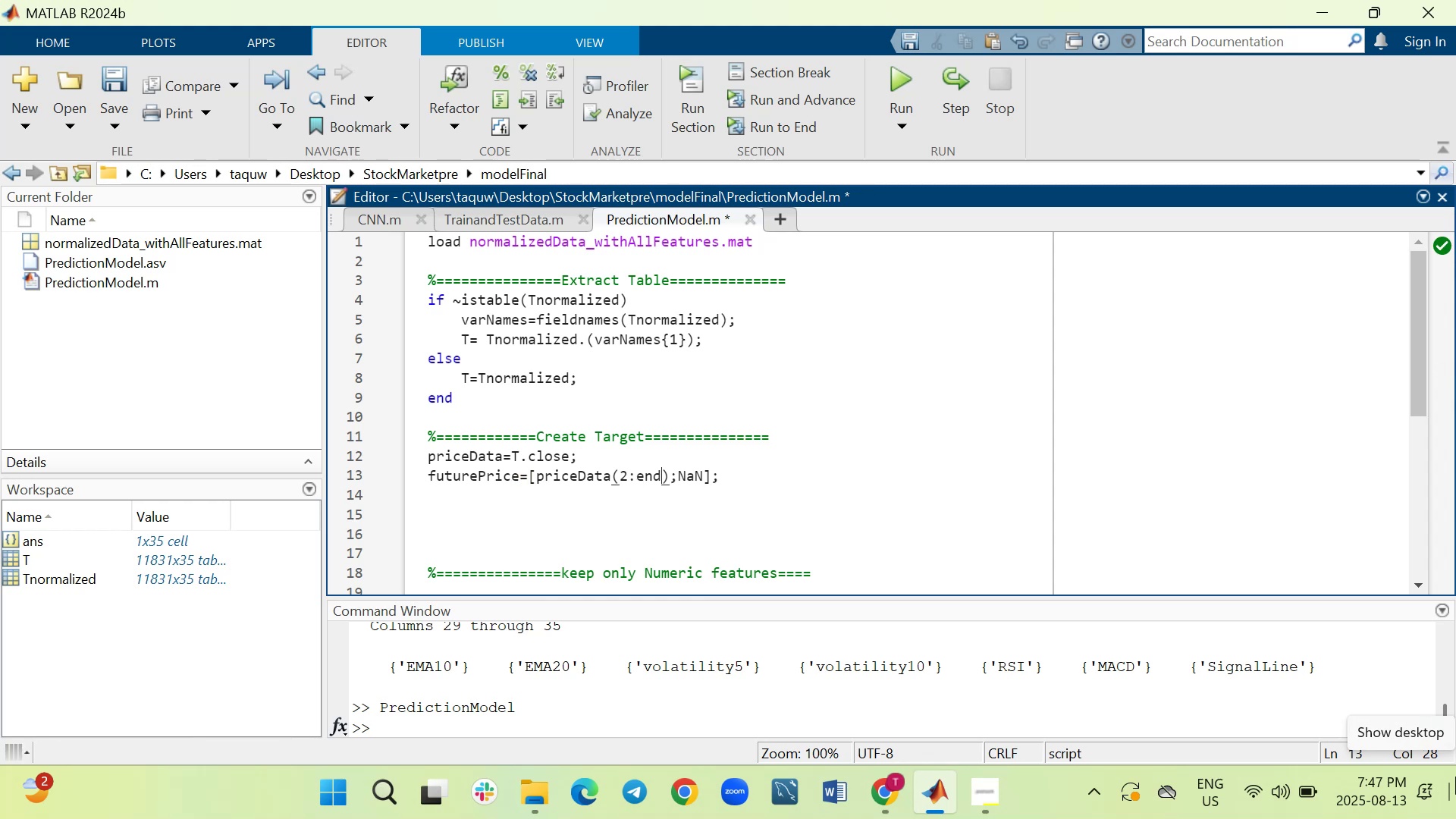 
key(ArrowRight)
 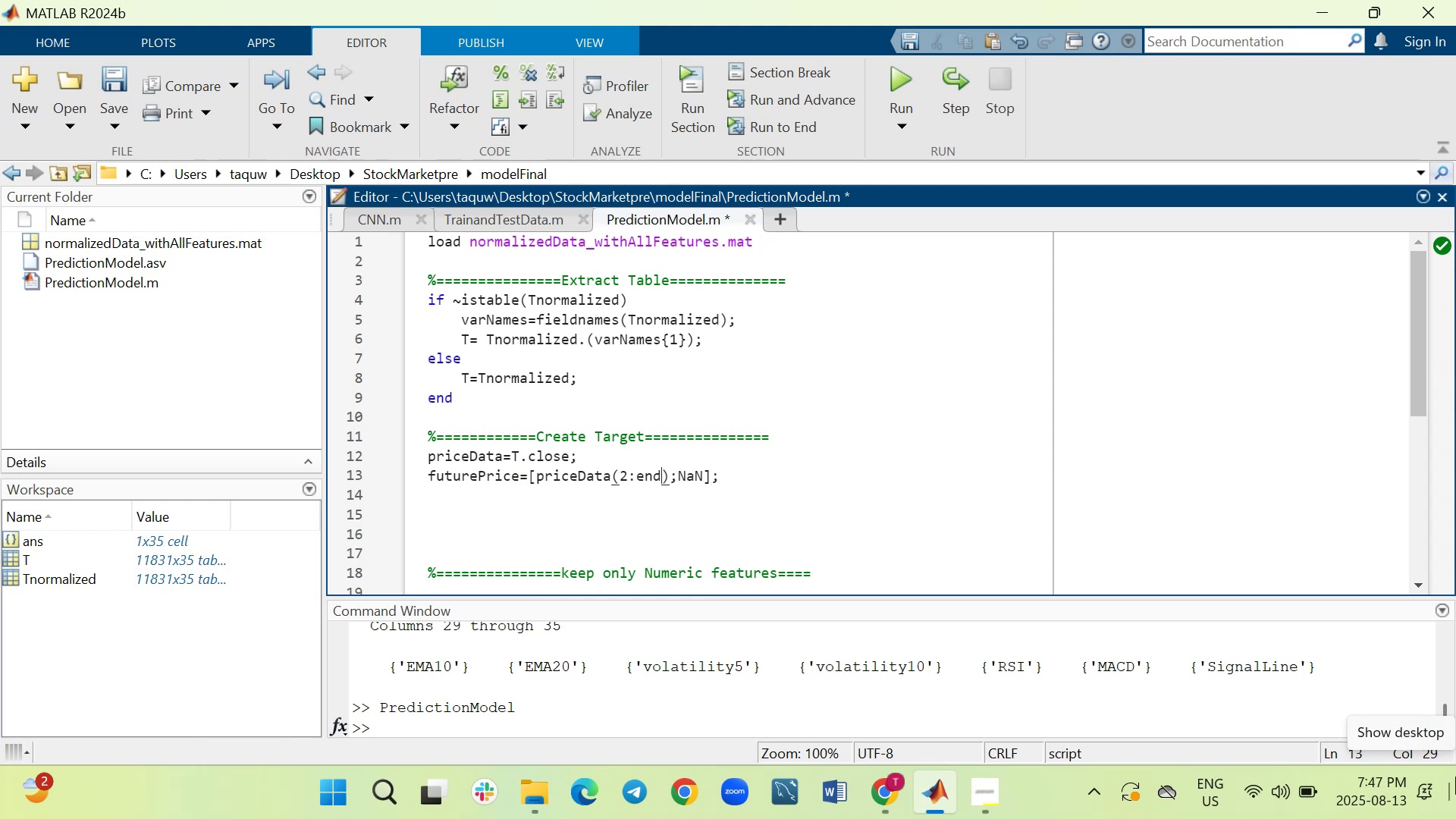 
key(ArrowRight)
 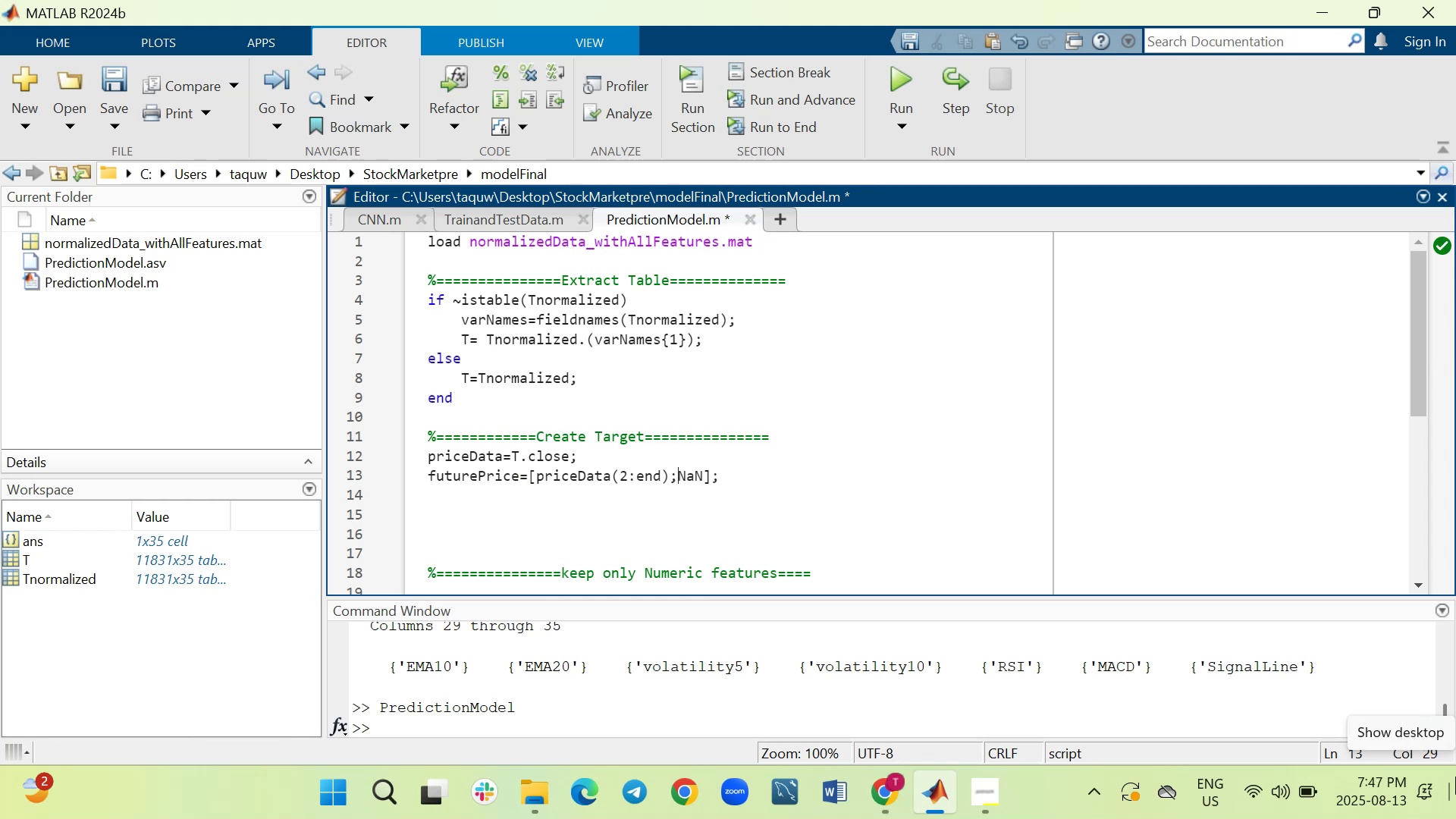 
key(ArrowRight)
 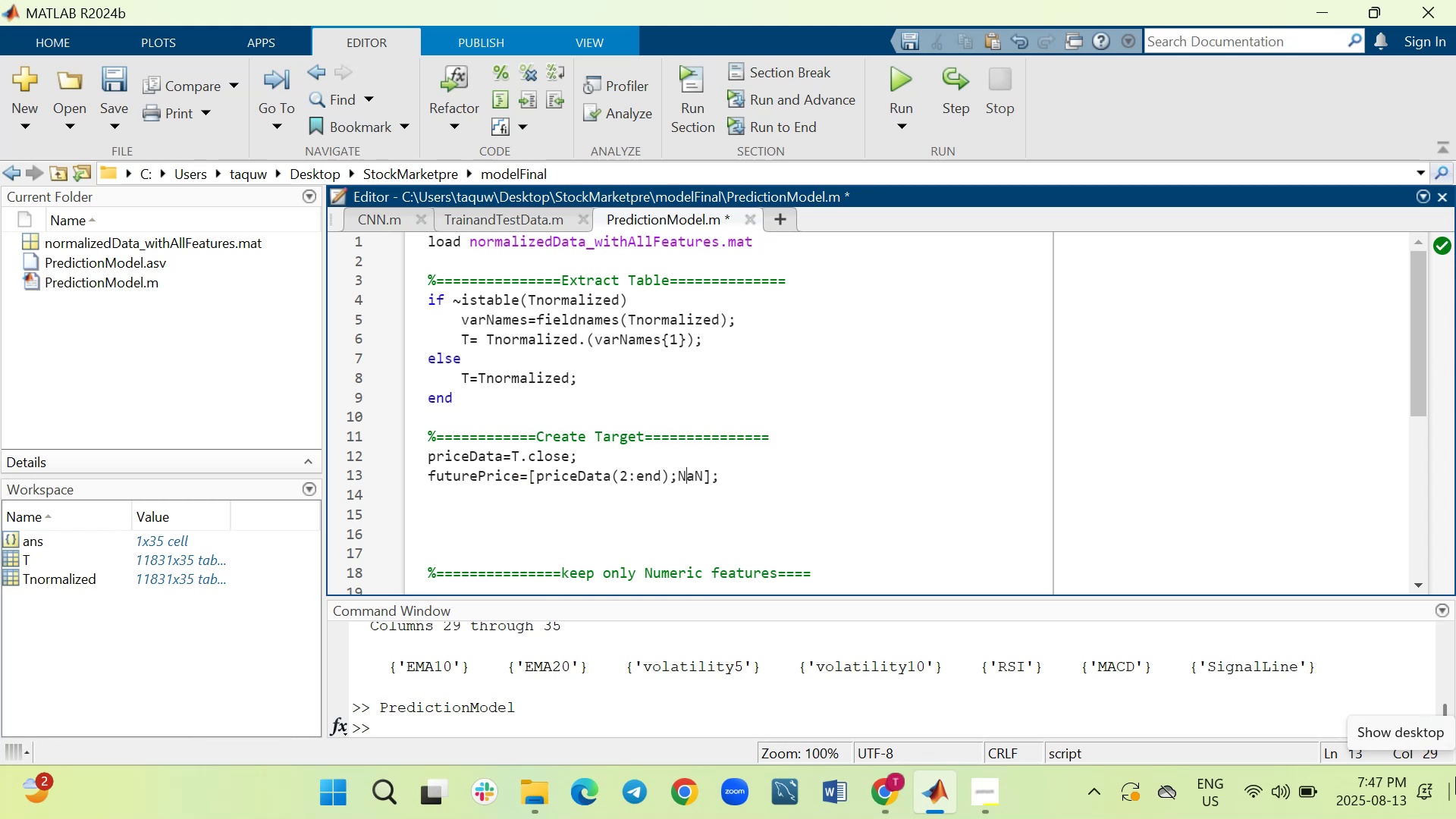 
key(ArrowRight)
 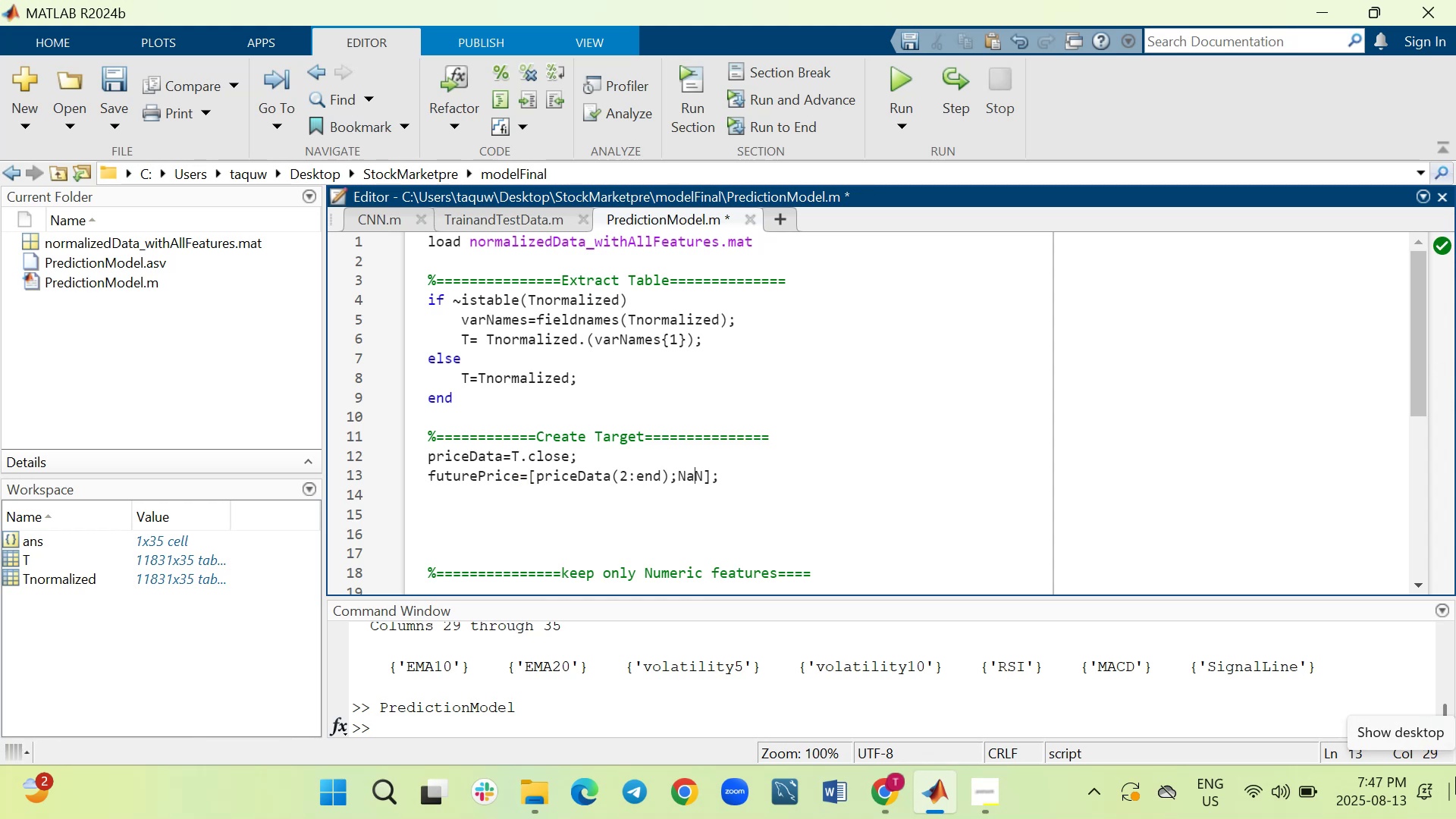 
key(ArrowRight)
 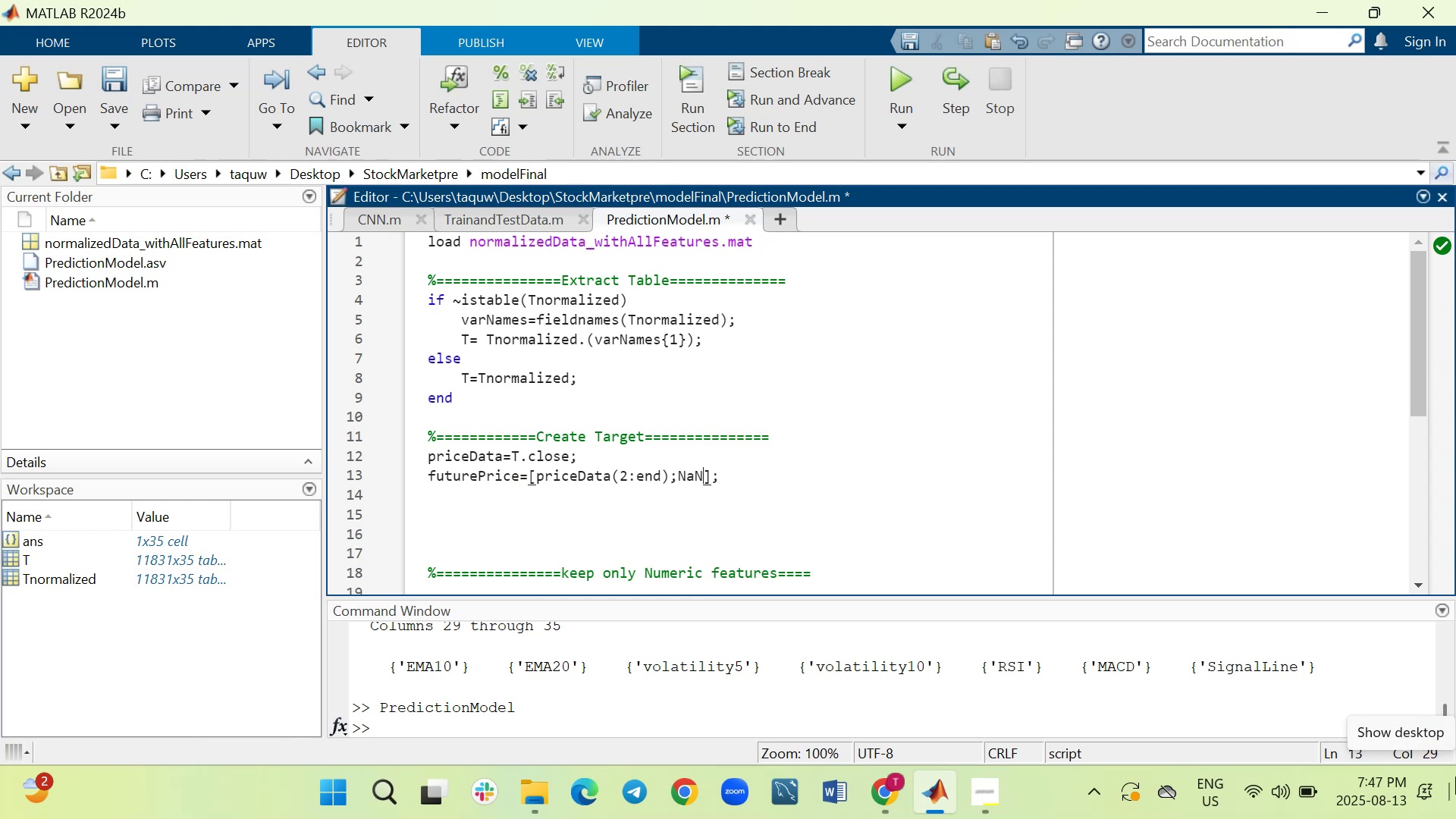 
key(ArrowRight)
 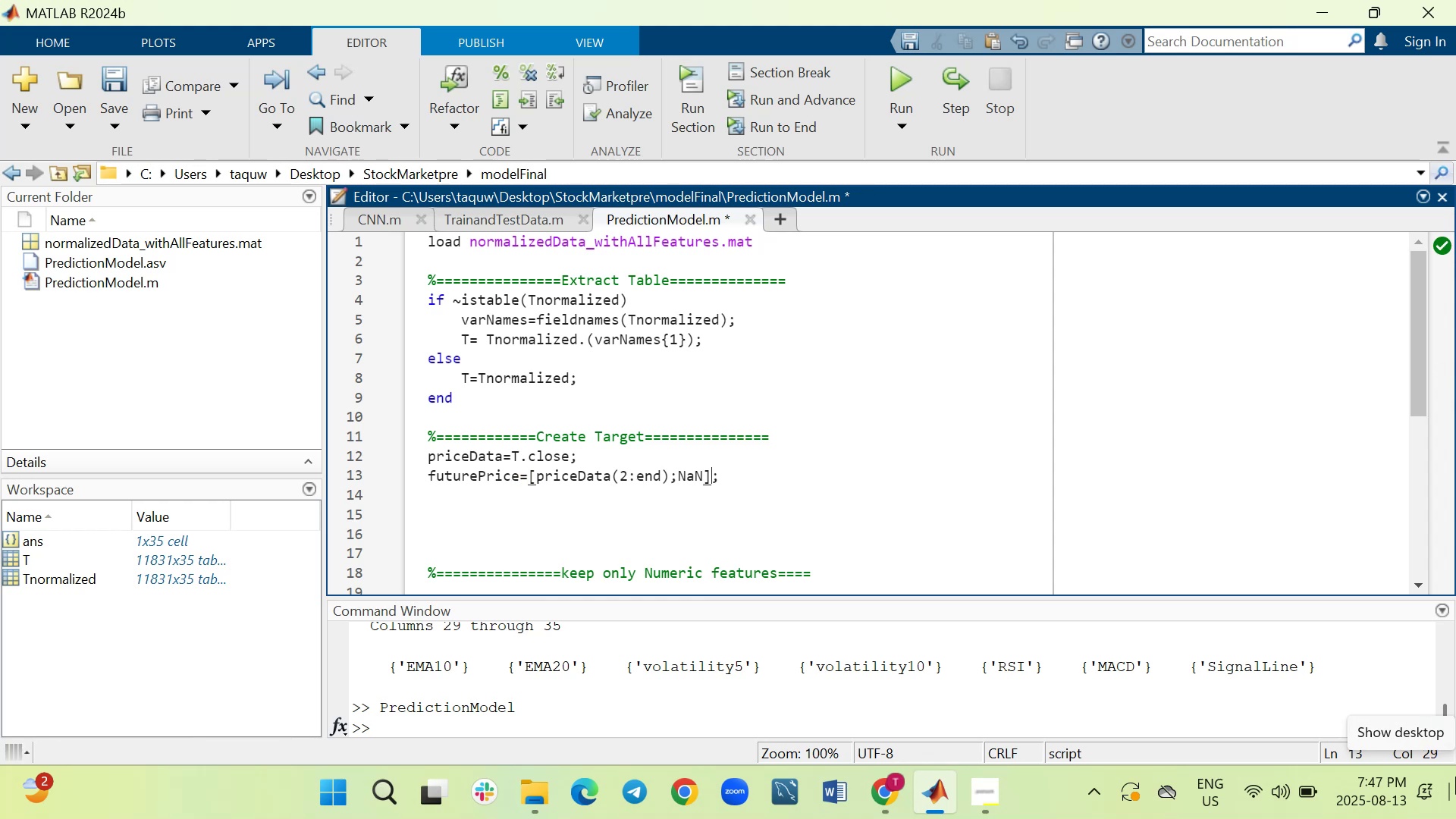 
key(ArrowRight)
 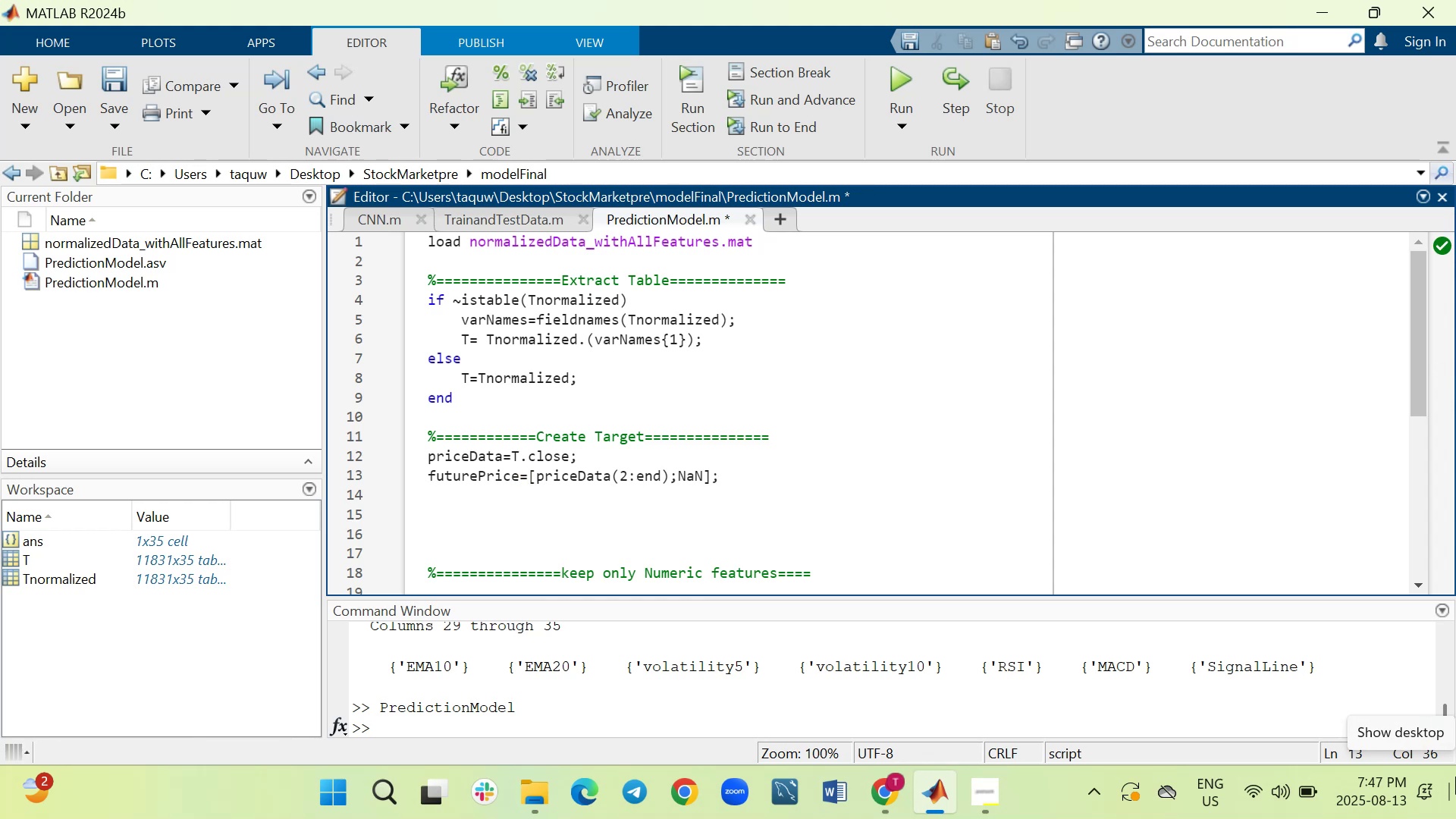 
key(Shift+ShiftRight)
 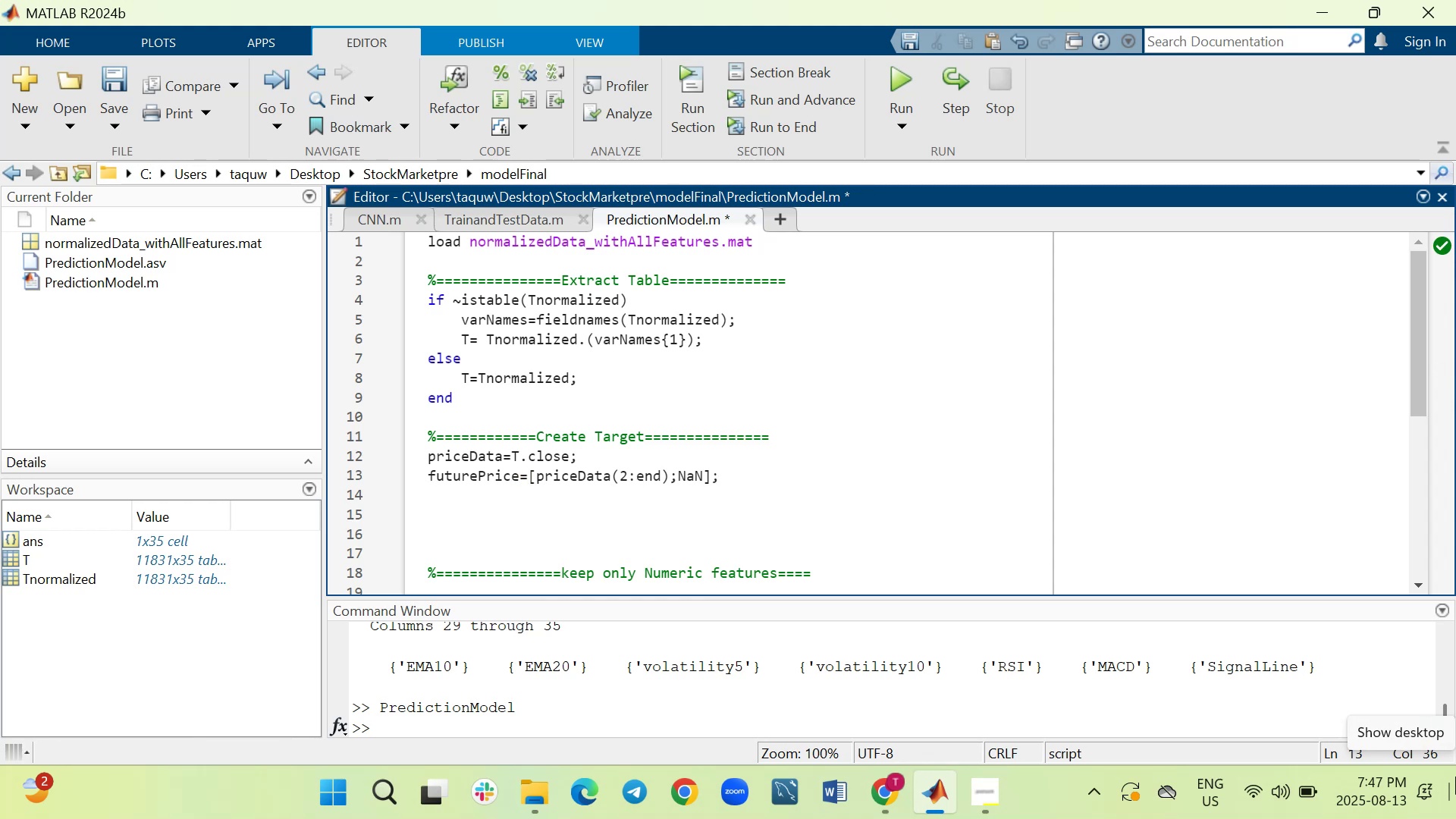 
key(Shift+Enter)
 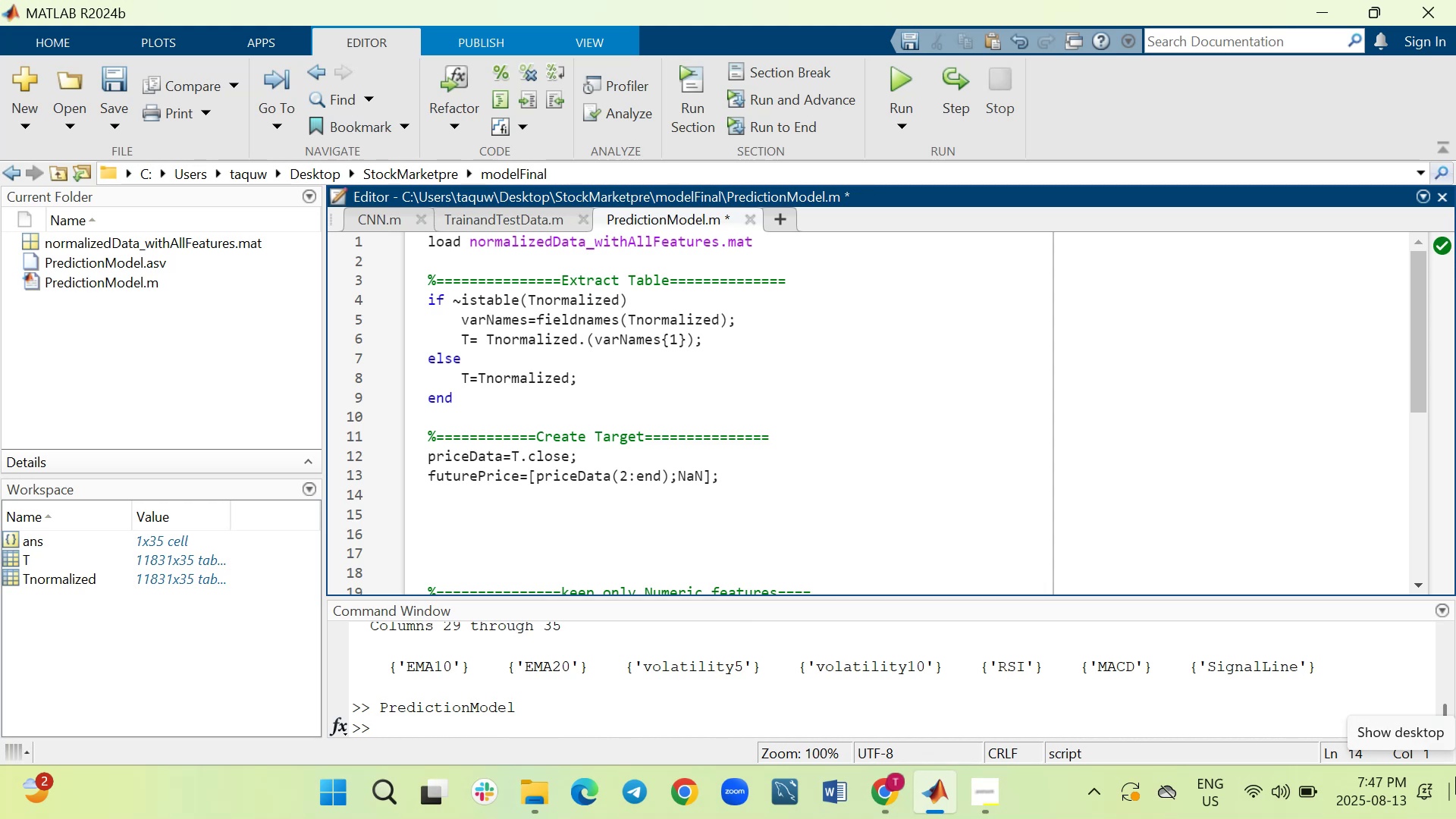 
wait(5.07)
 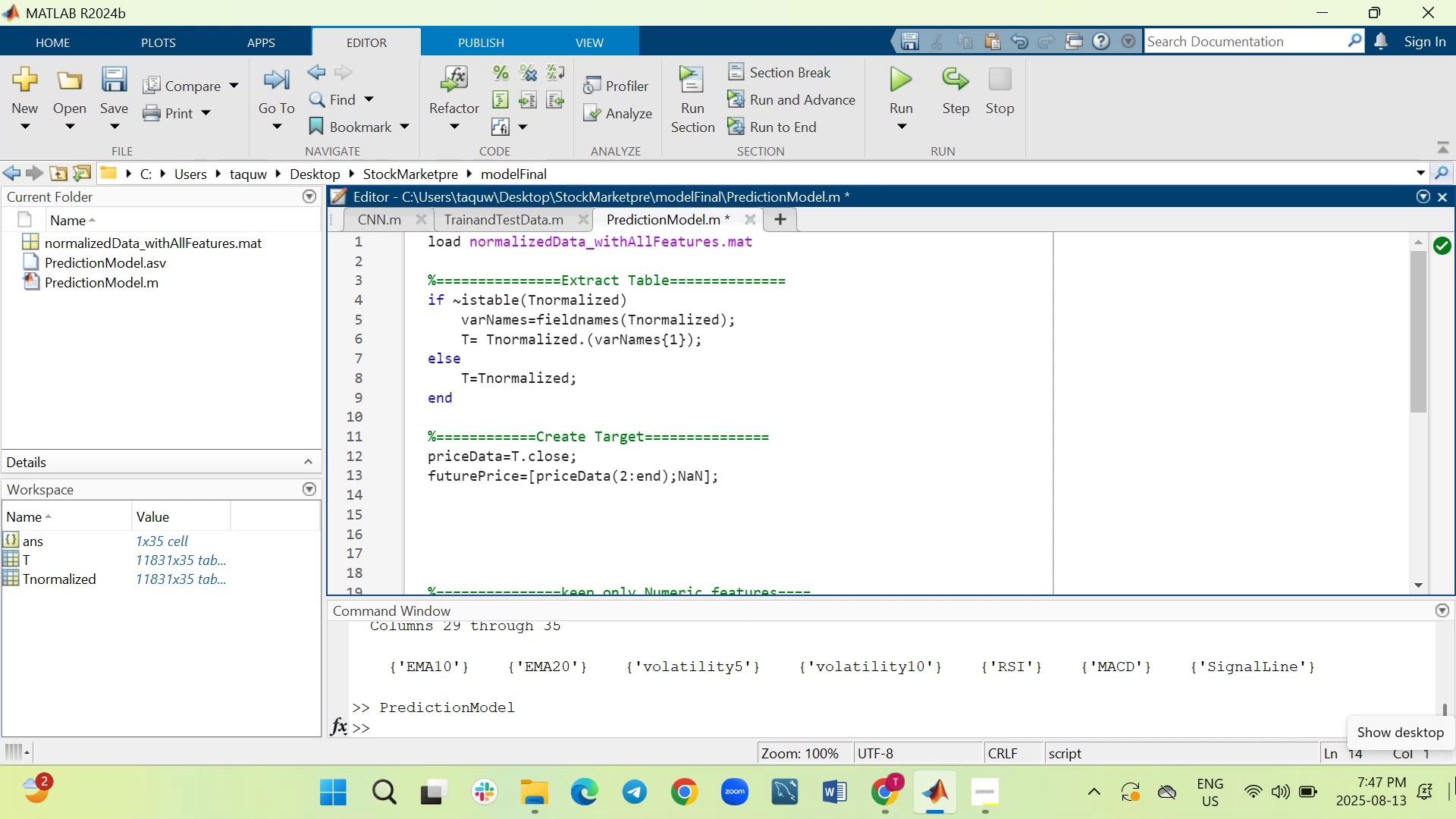 
type(T.futurePrice = futurePr)
 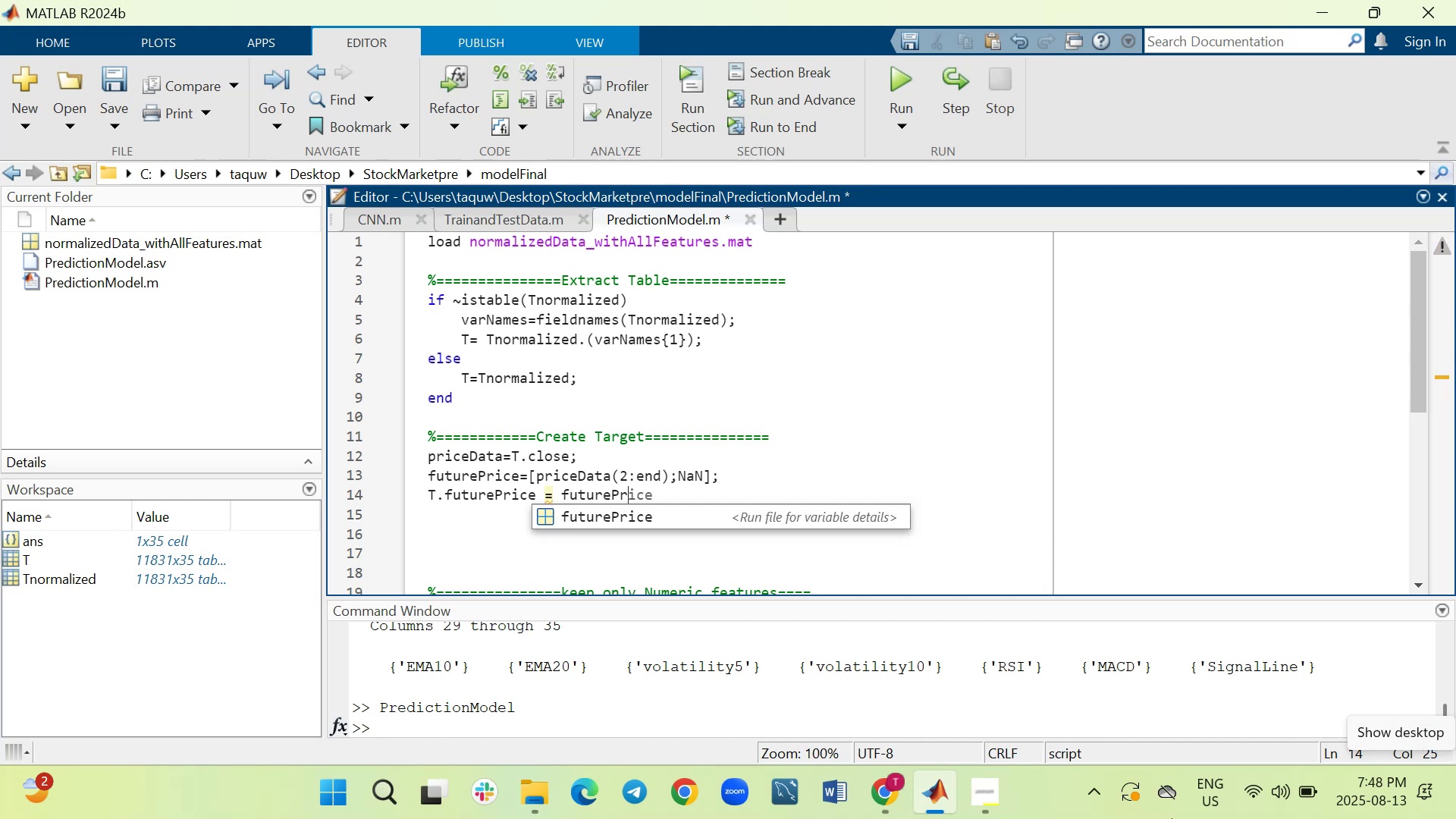 
left_click([1455, 818])
 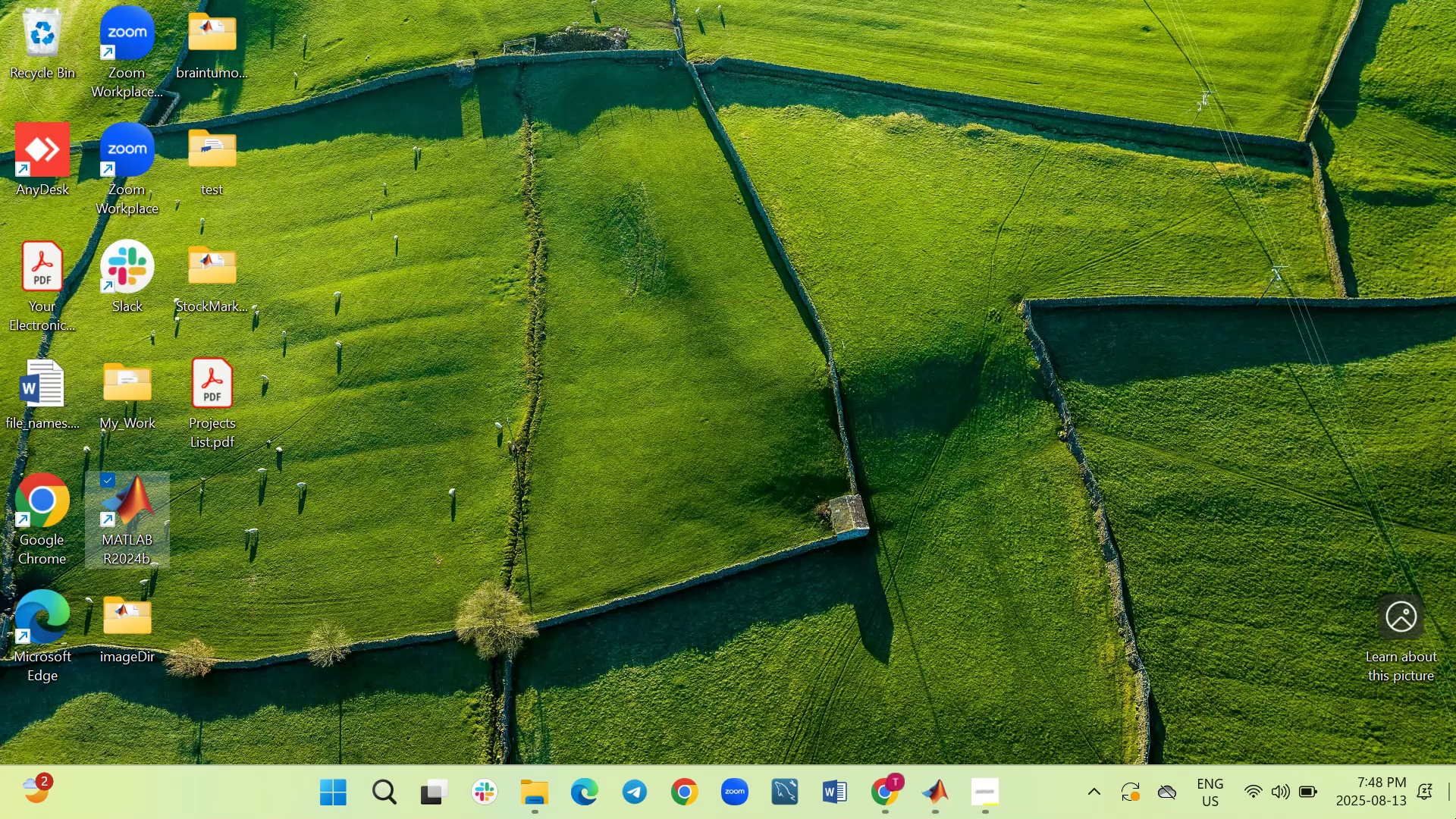 
left_click([1455, 818])
 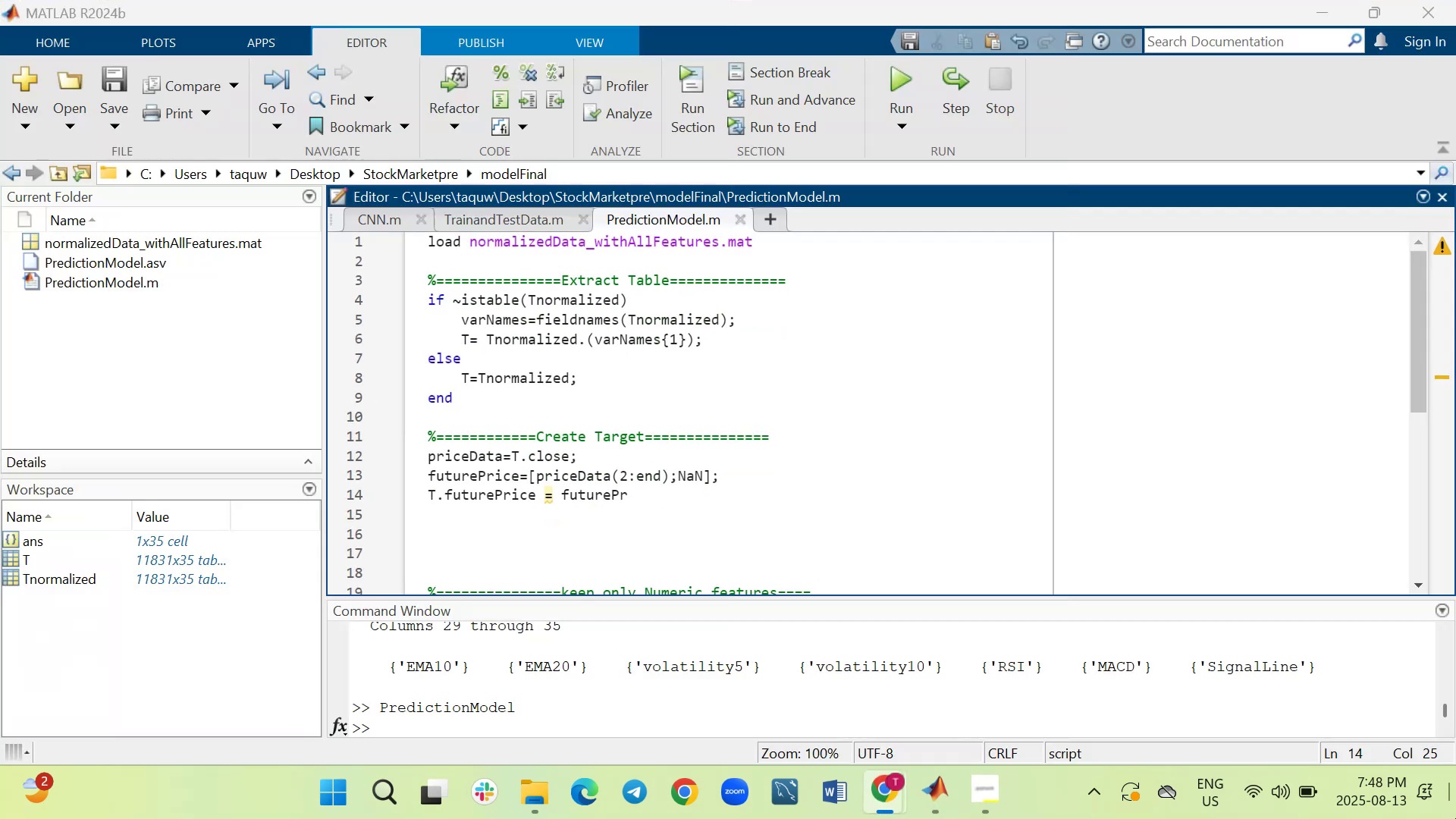 
right_click([1455, 818])
 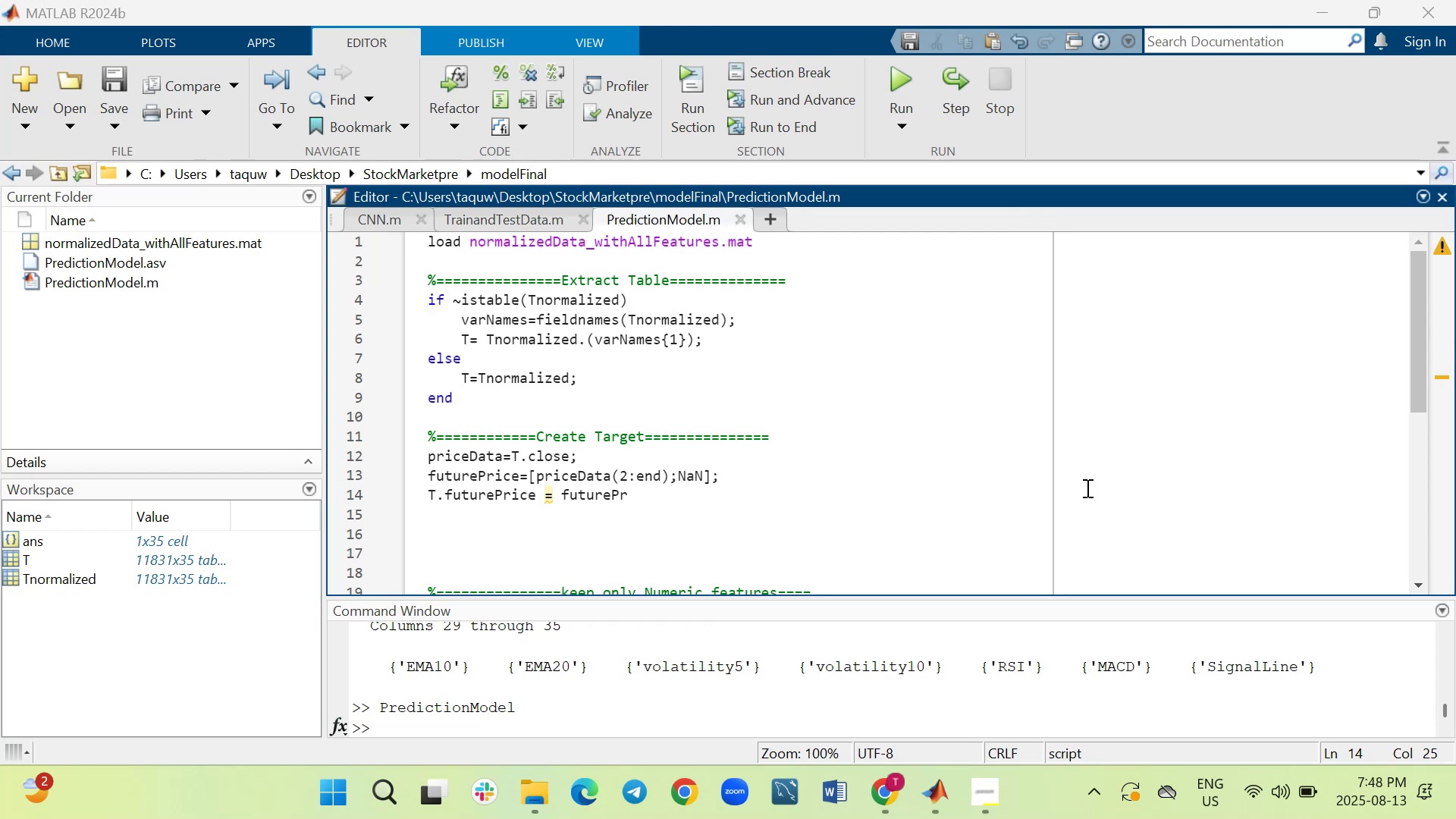 
wait(42.56)
 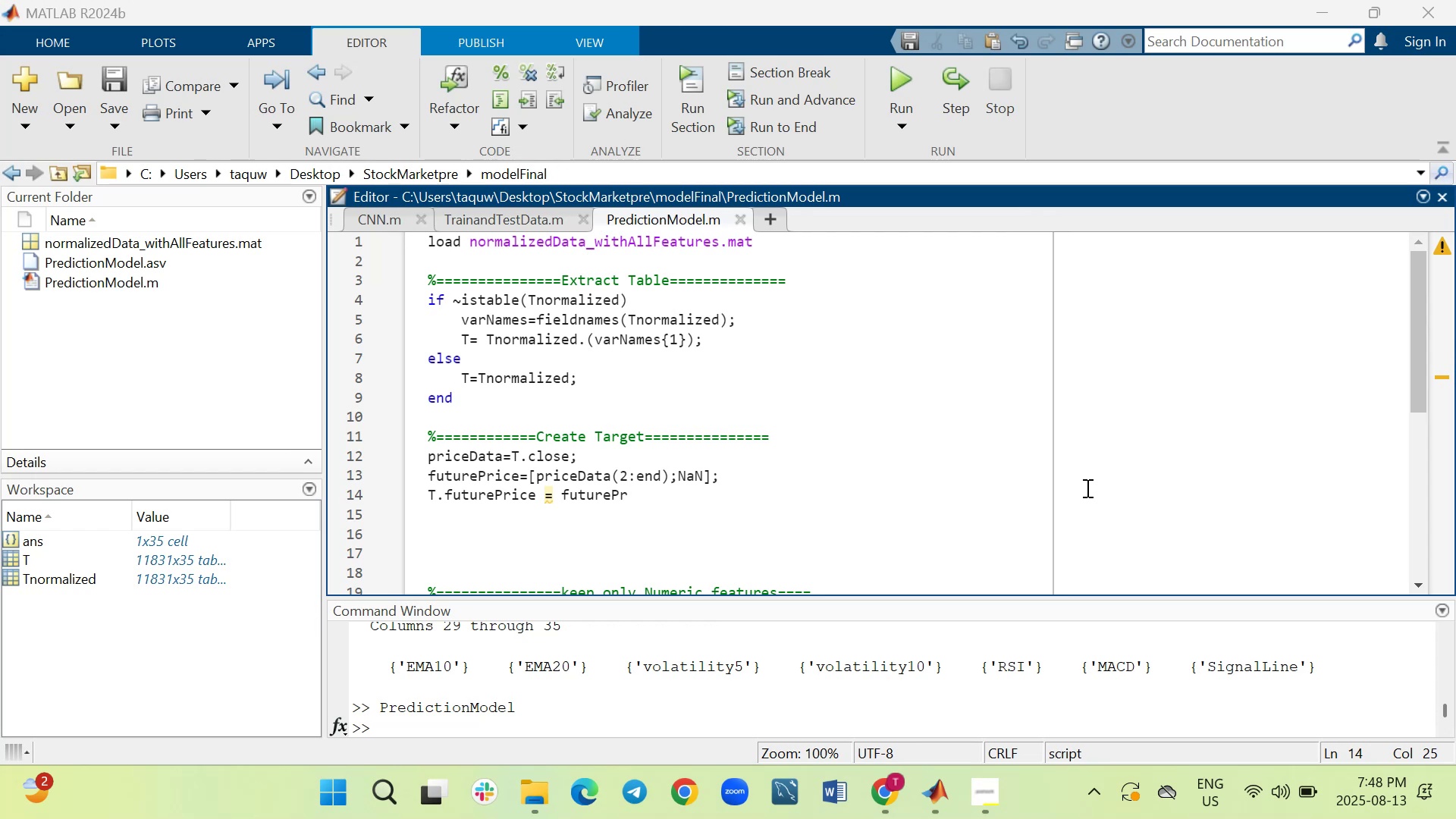 
type(ice)
 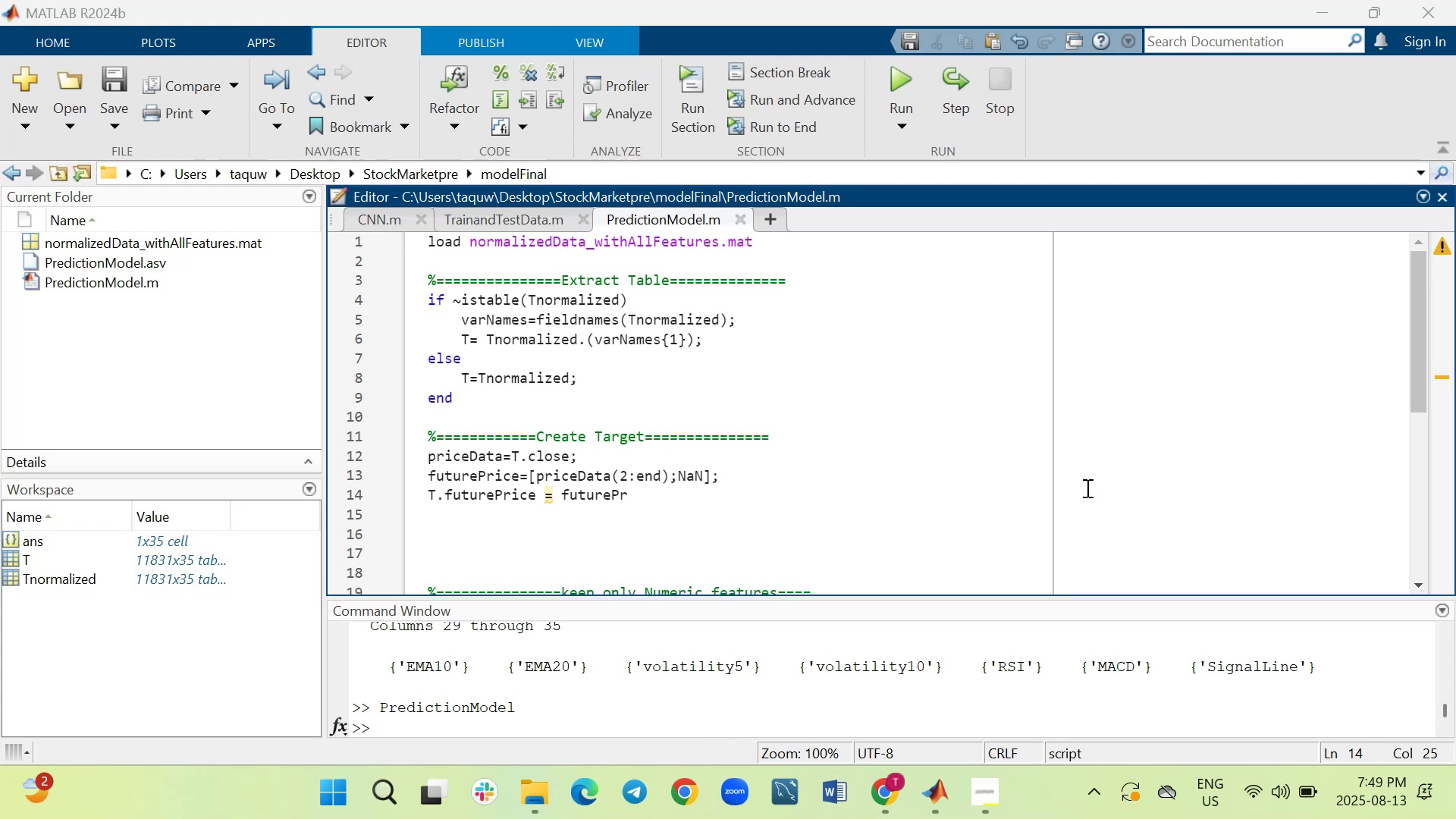 
wait(6.43)
 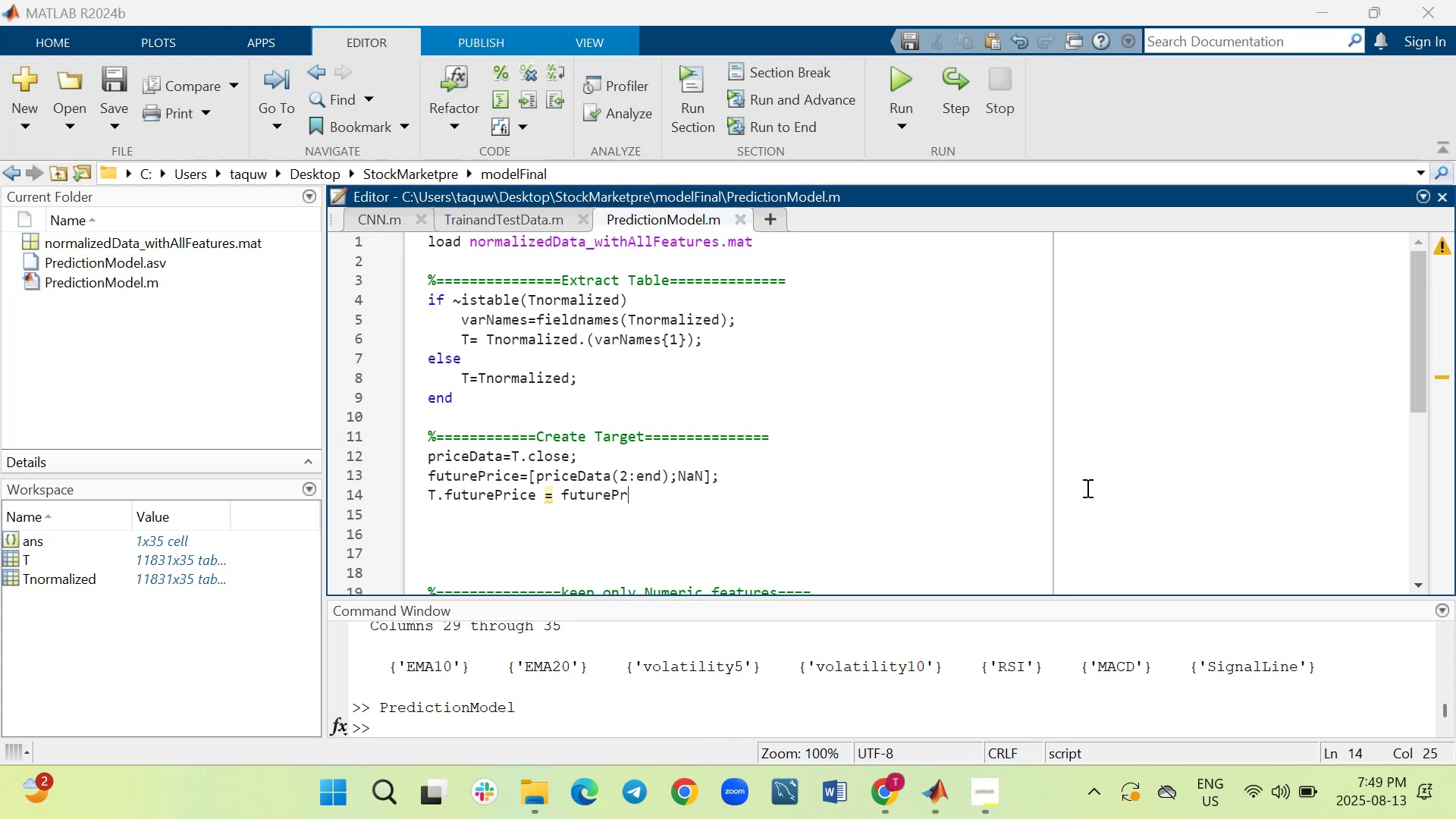 
type(iiiii)
 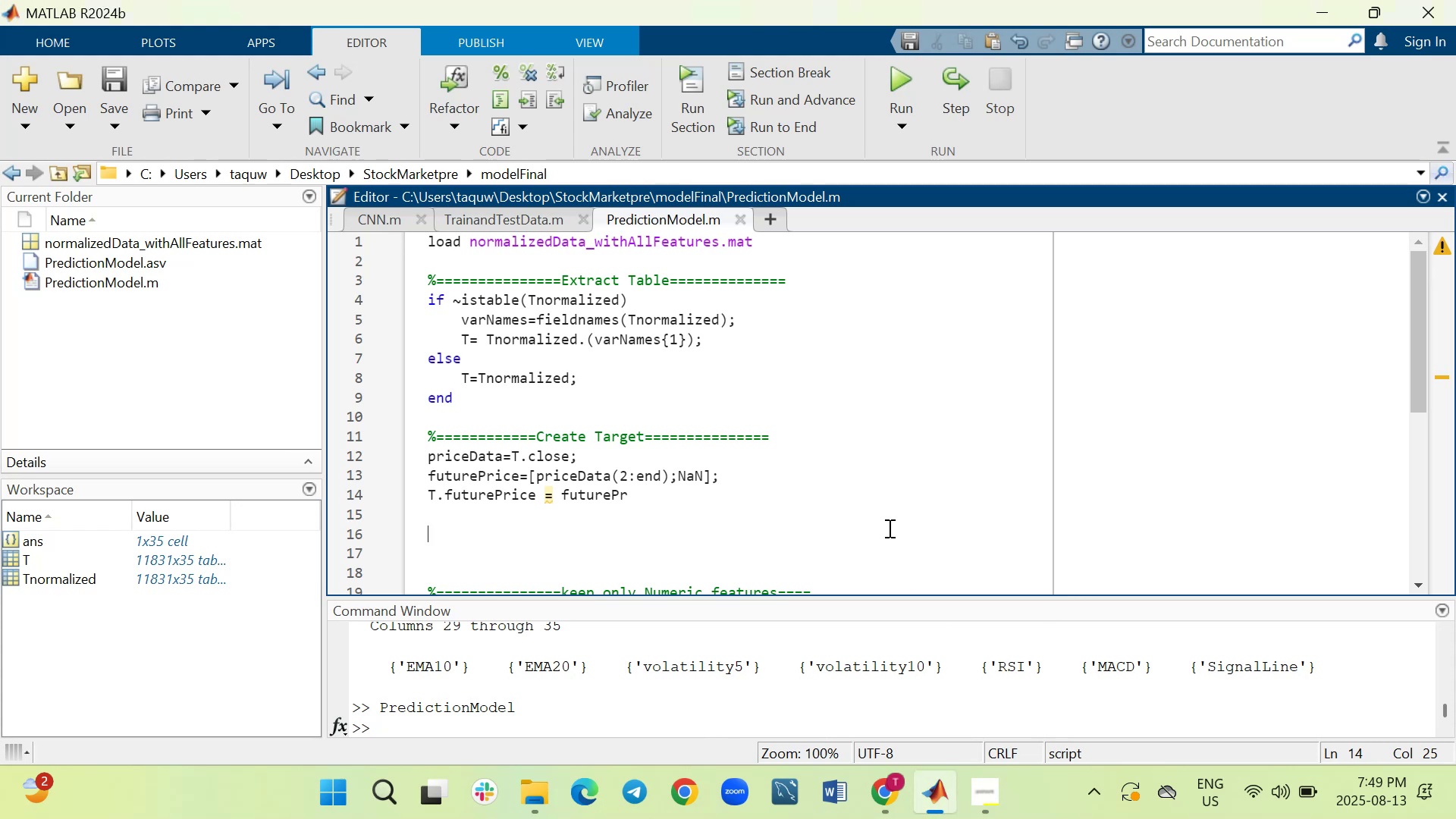 
key(D)
 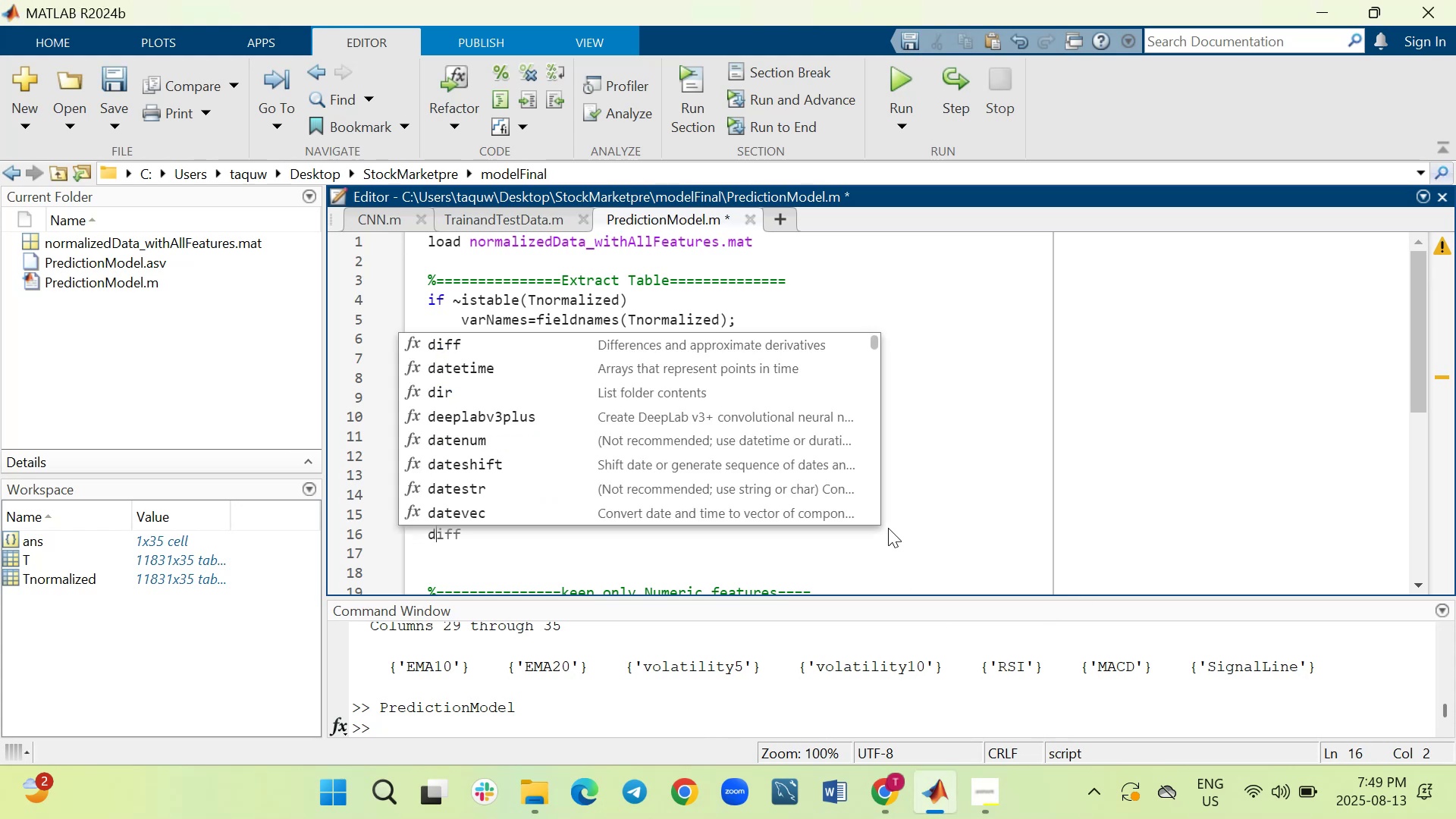 
key(Backspace)
 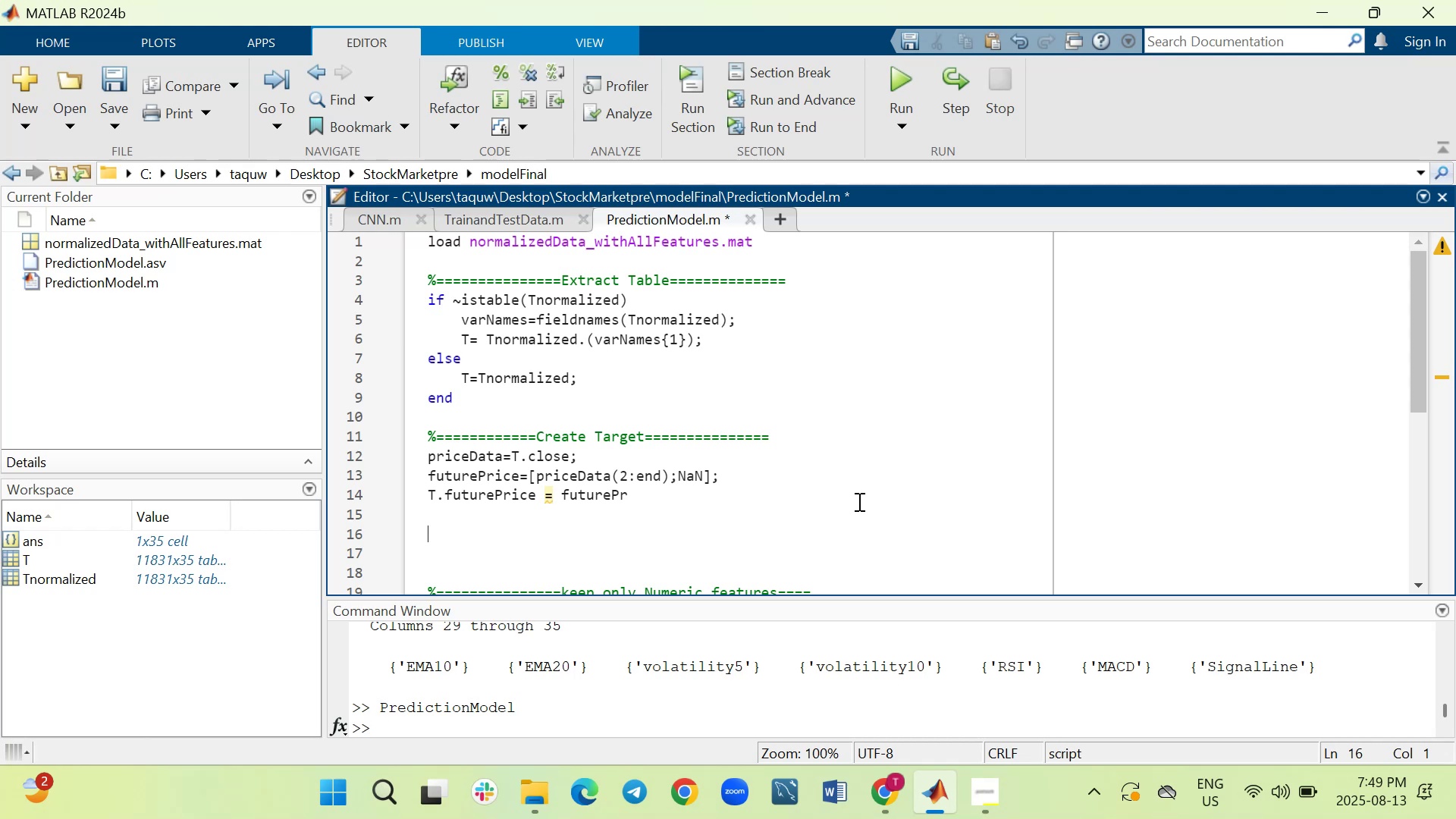 
left_click([858, 501])
 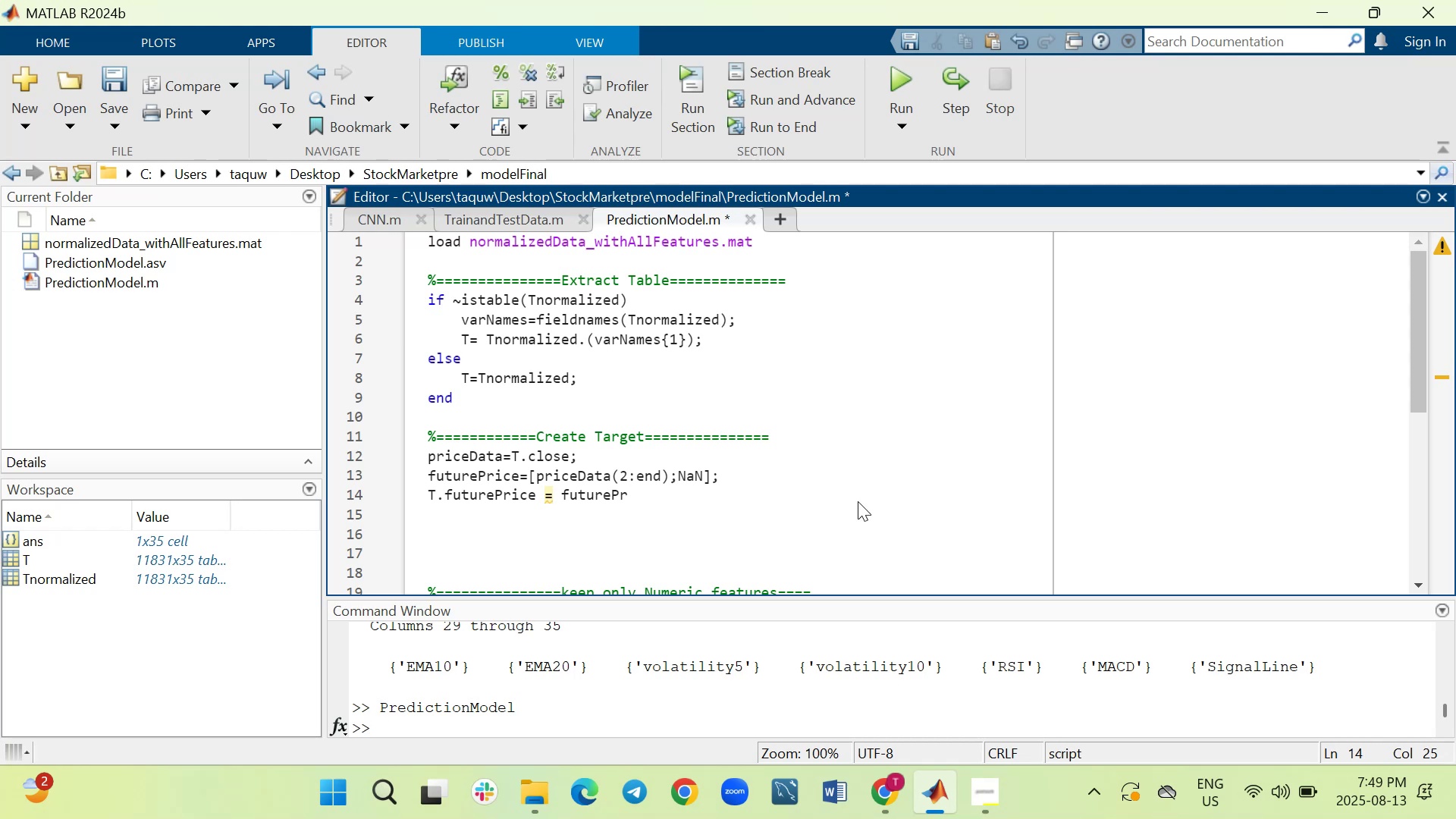 
type(ice)
 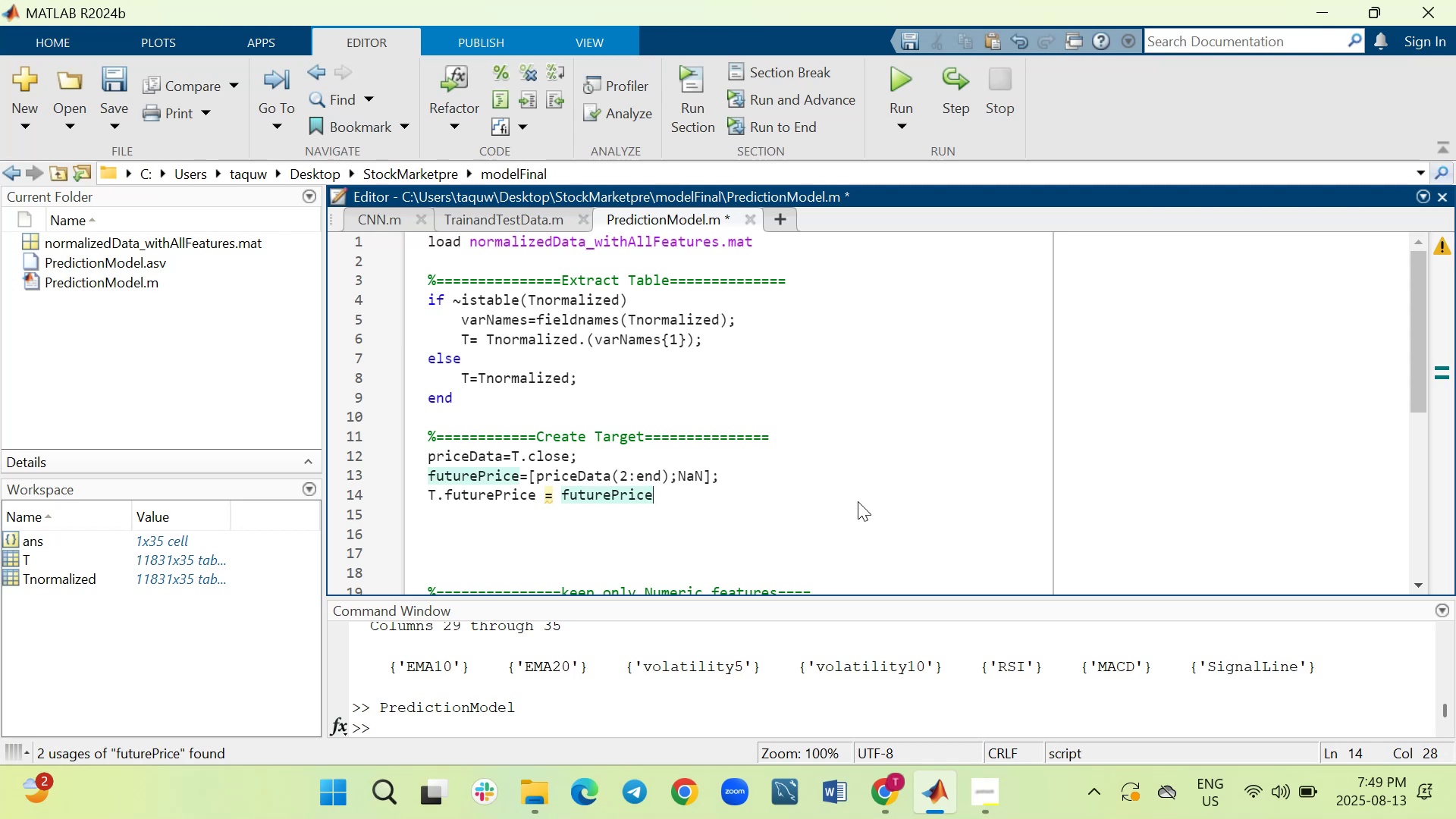 
key(Semicolon)
 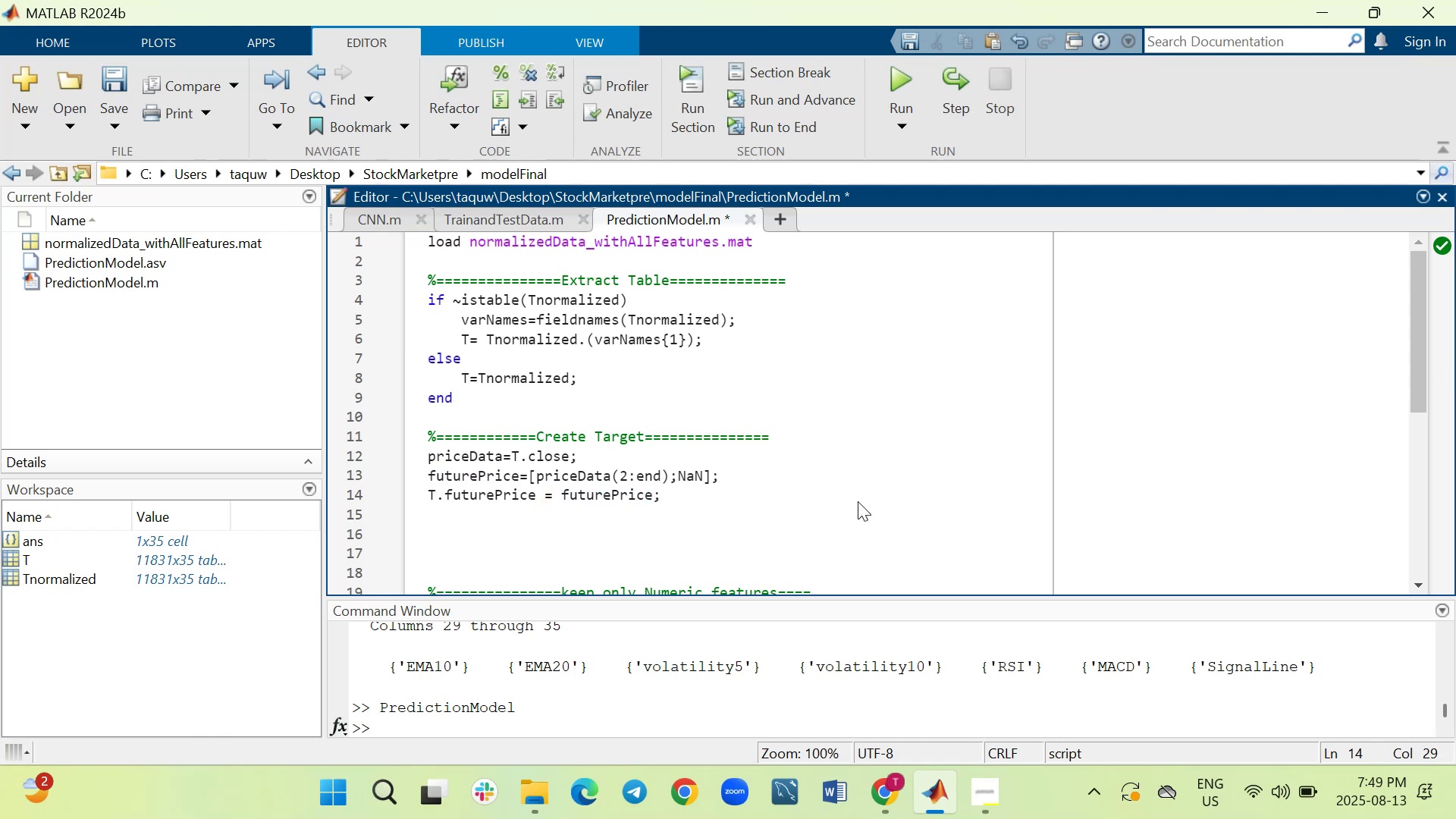 
key(Shift+Enter)
 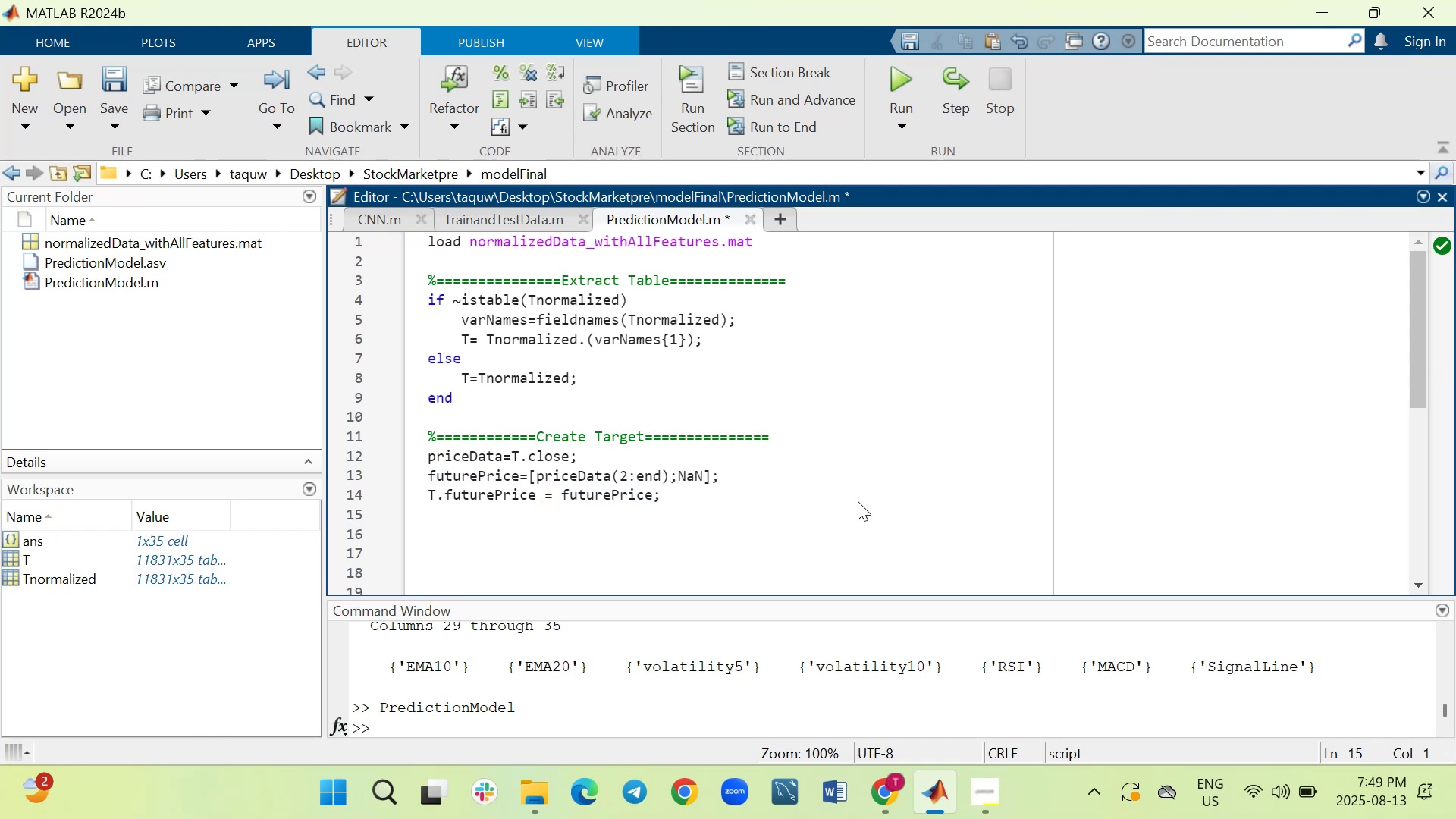 
key(Shift+Enter)
 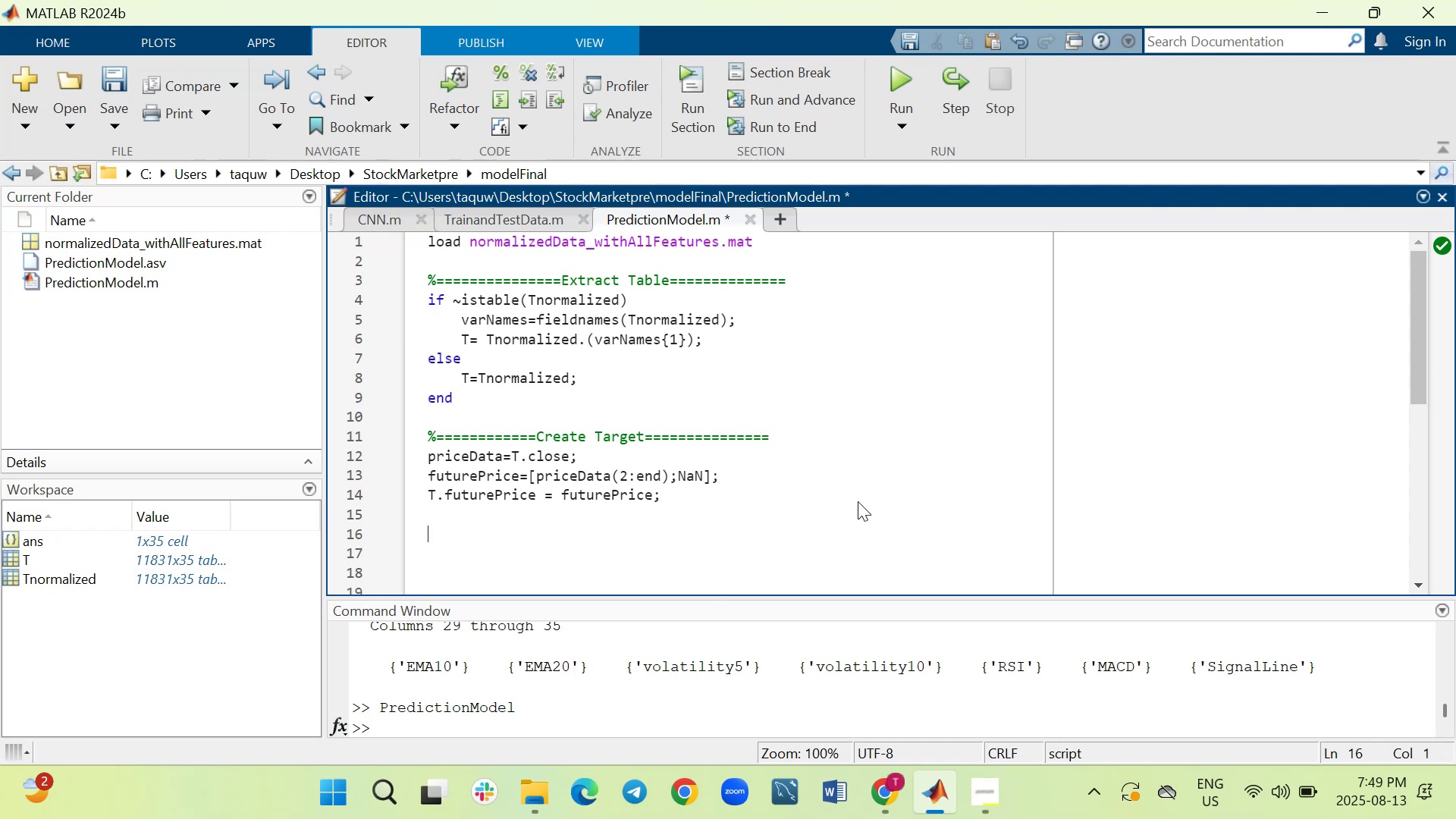 
key(Shift+Enter)
 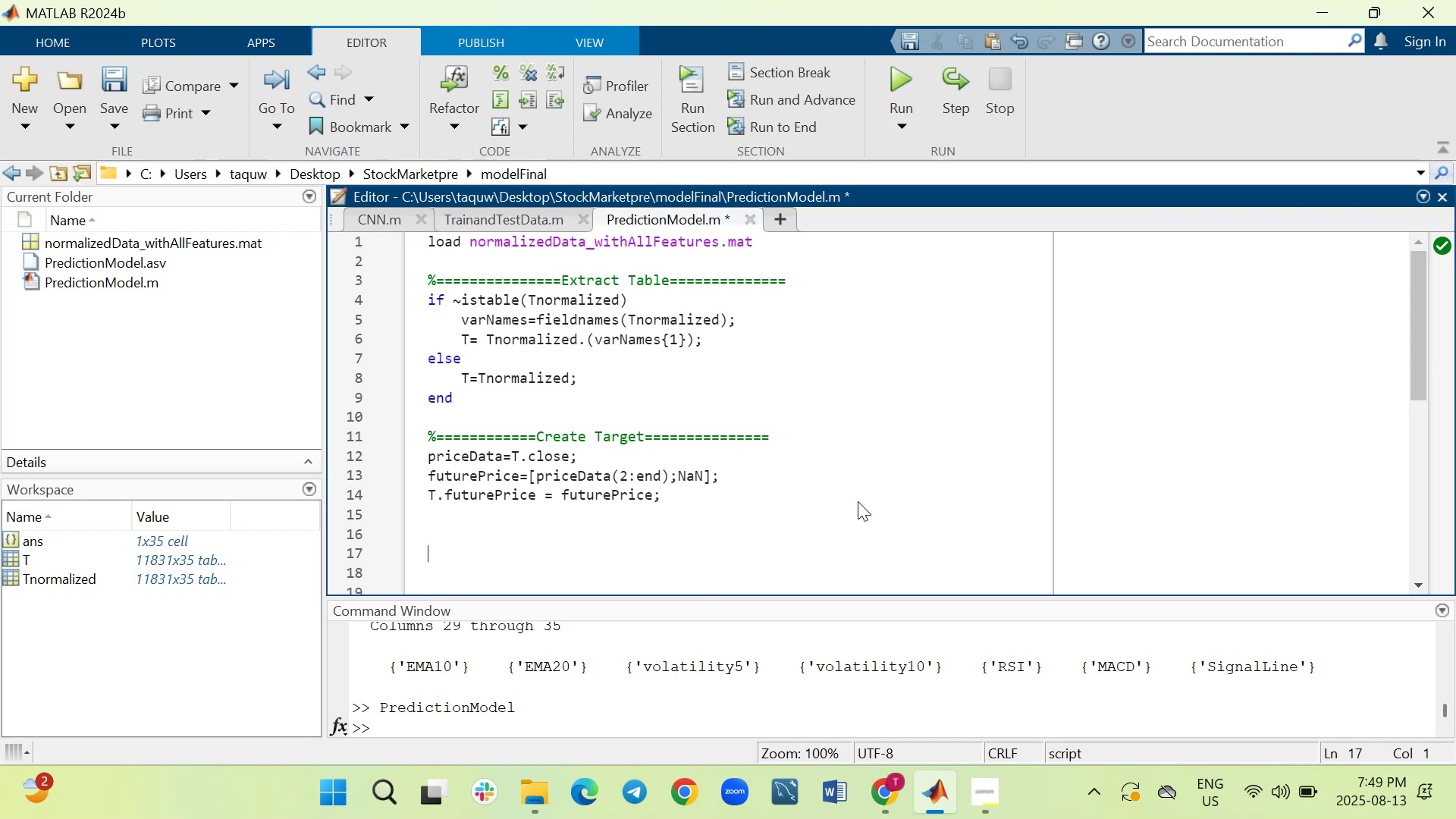 
wait(7.25)
 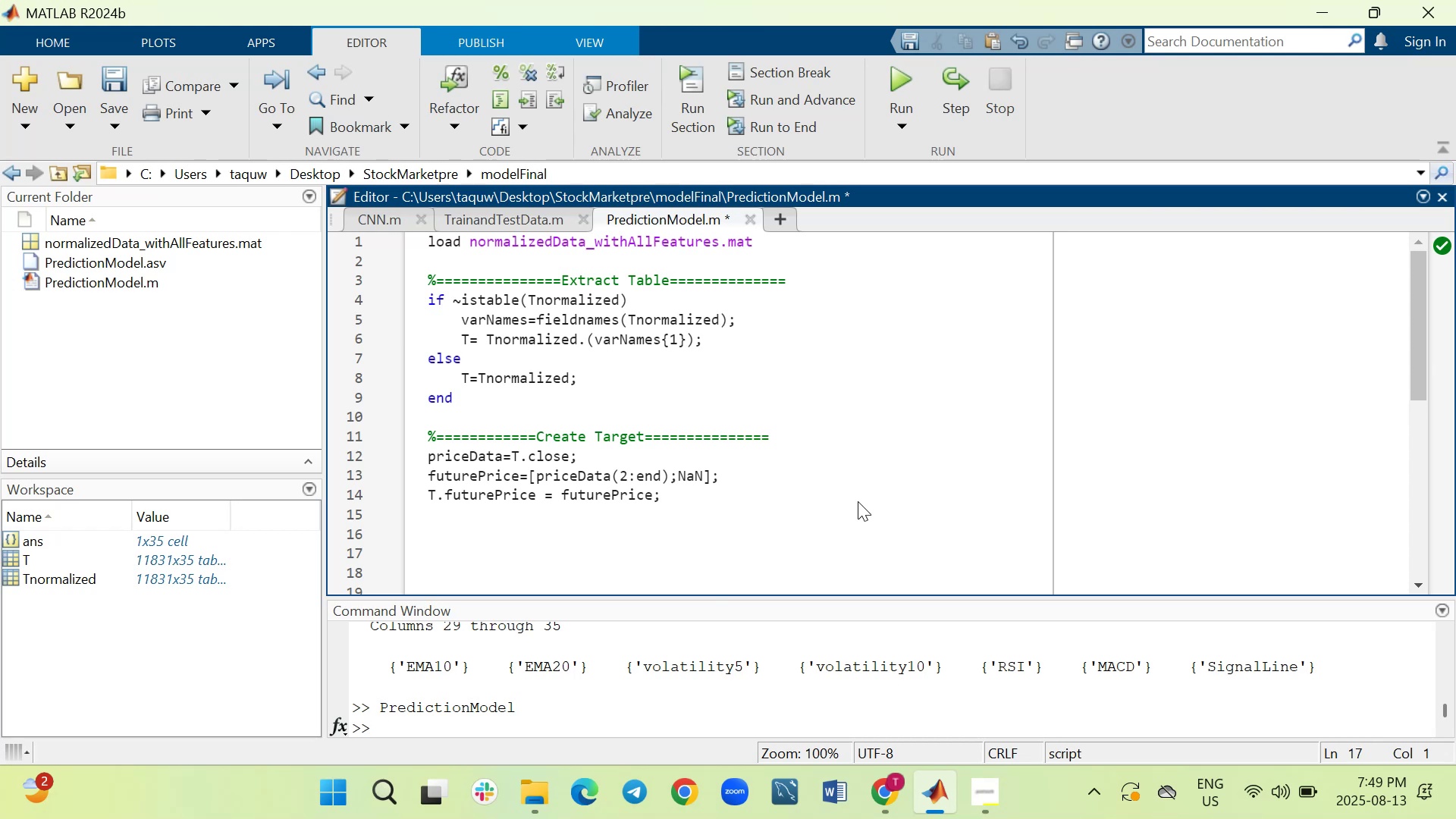 
type(%====Remove Last row (NaN target))
 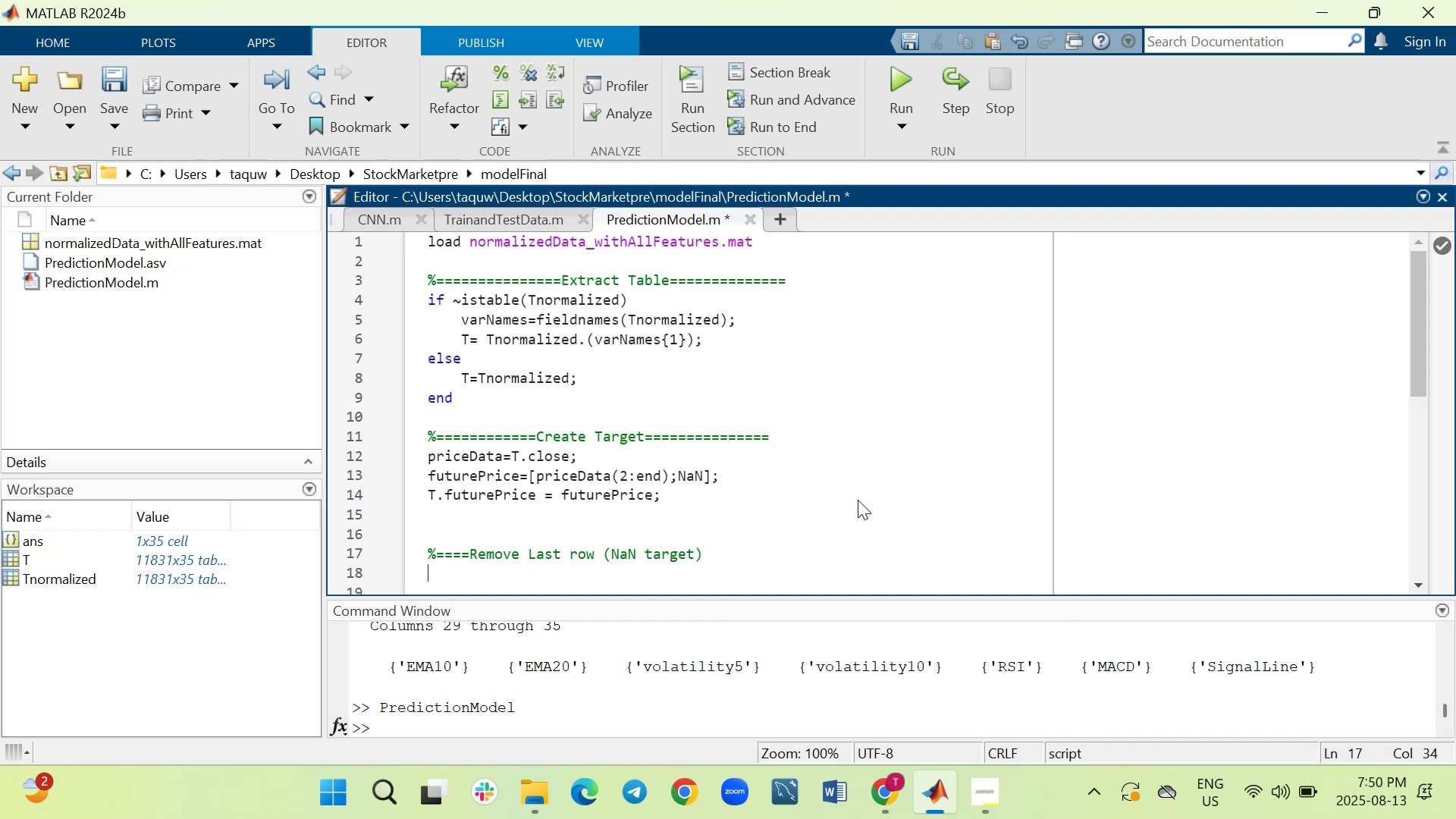 
 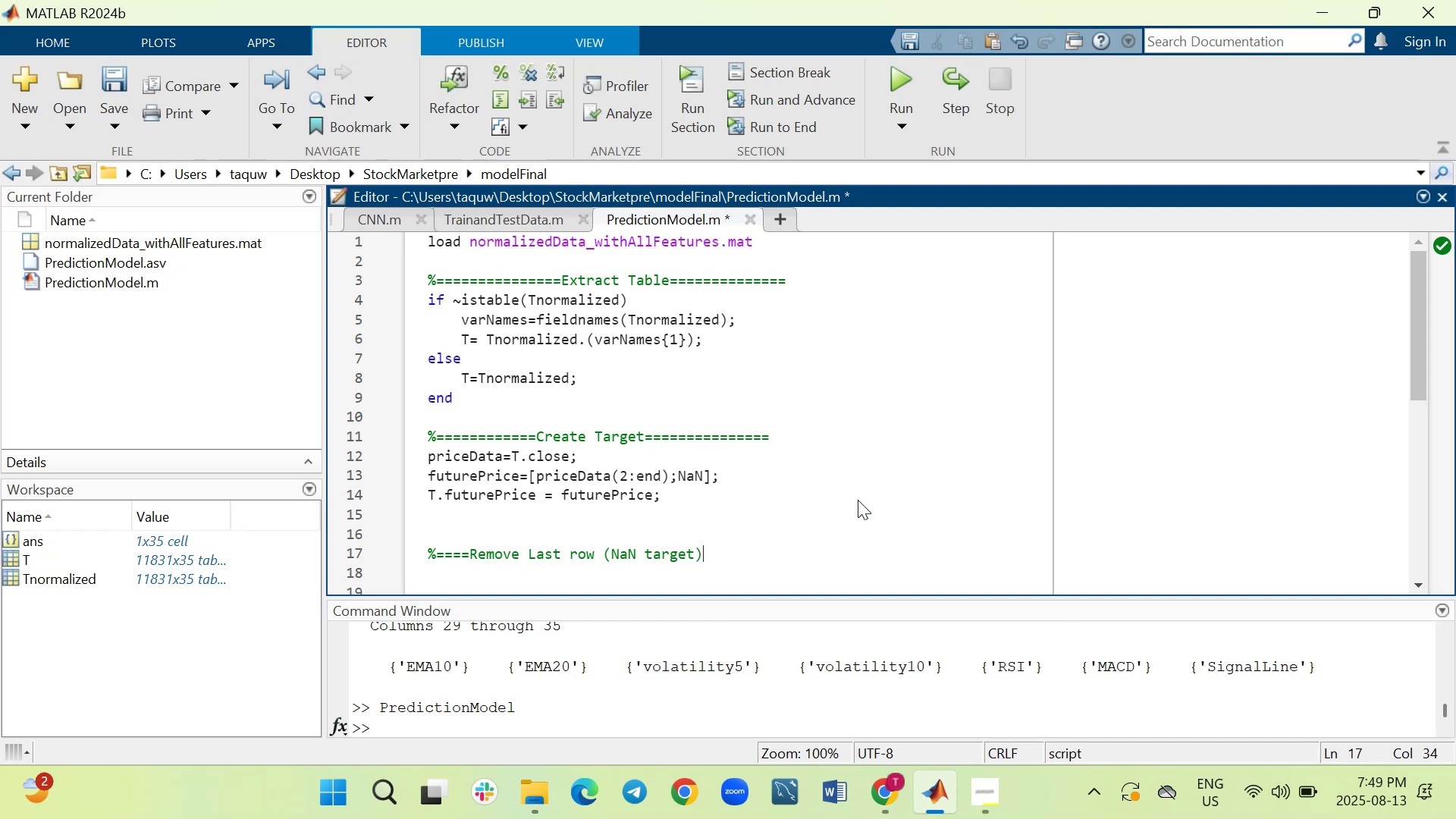 
key(Shift+Enter)
 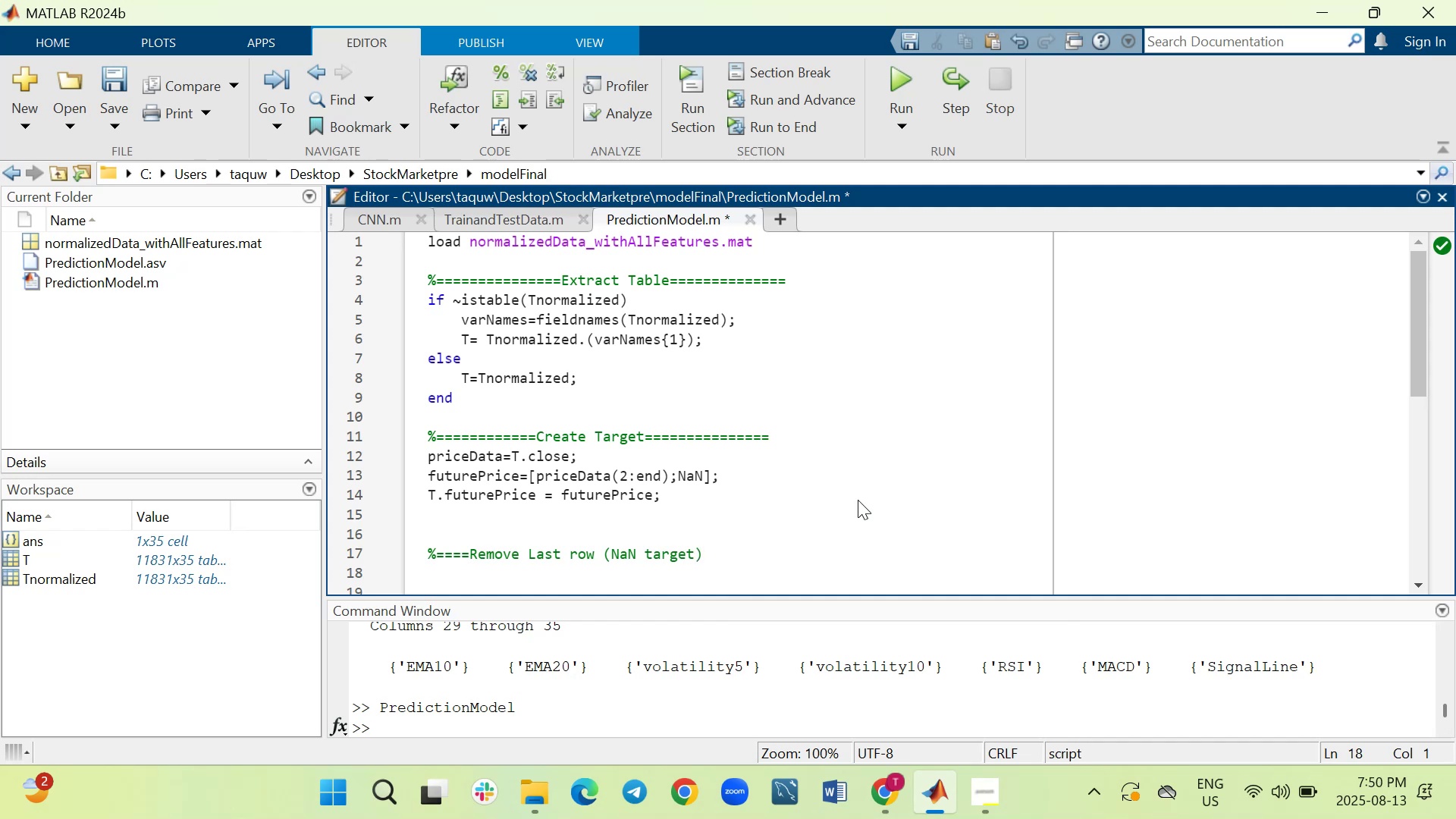 
wait(5.92)
 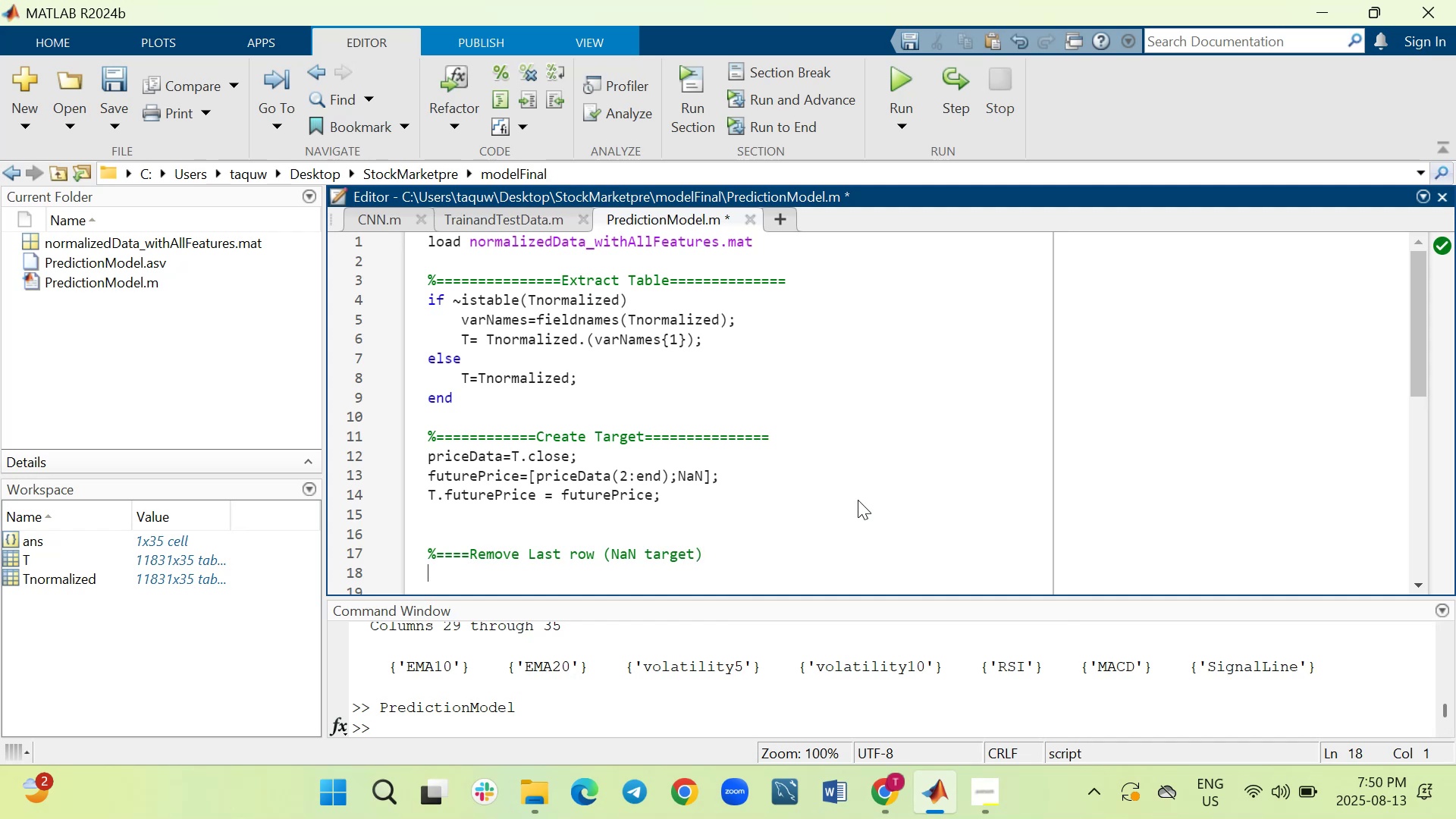 
type(T=rmmissing(T)
 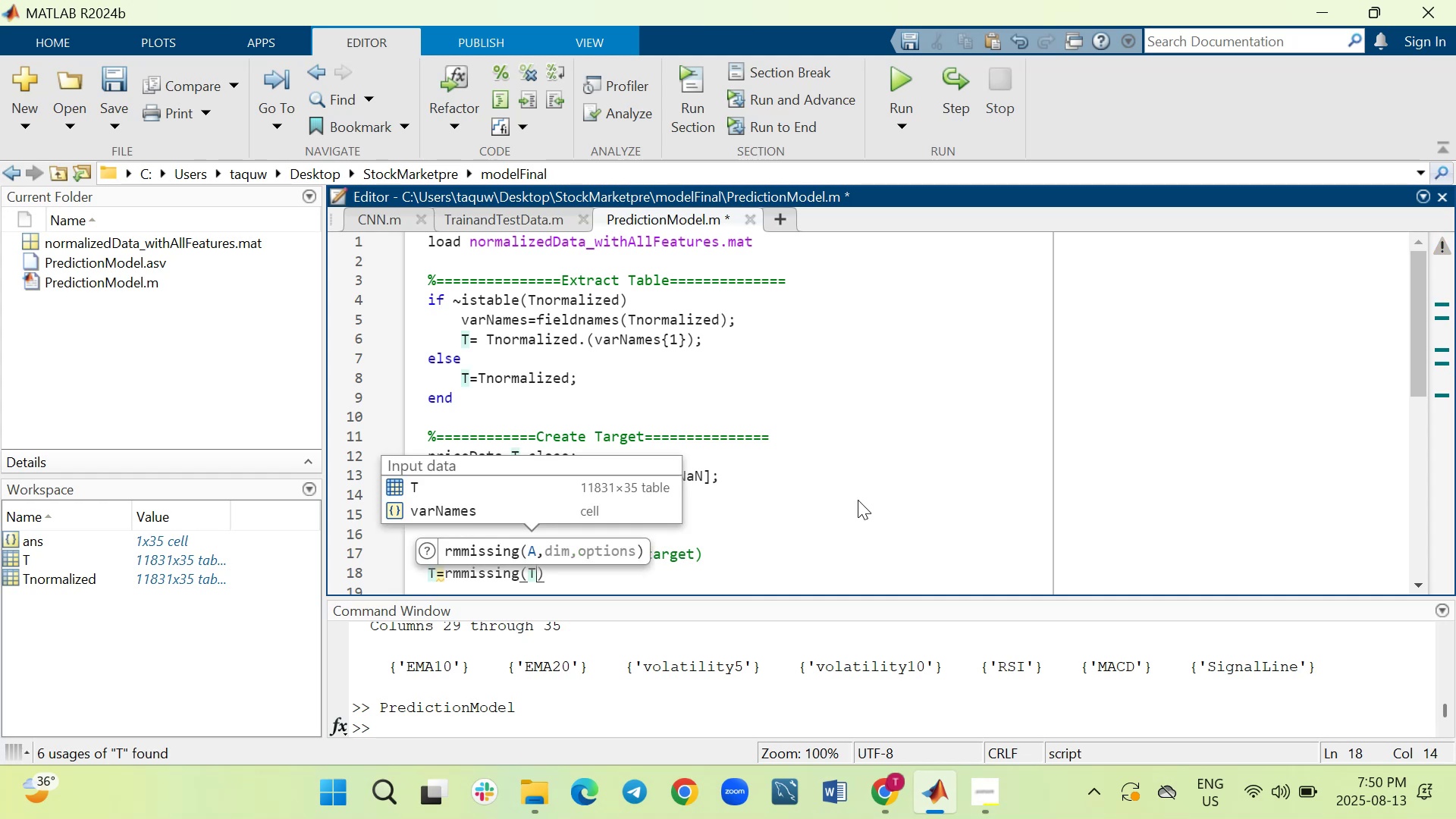 
key(ArrowRight)
 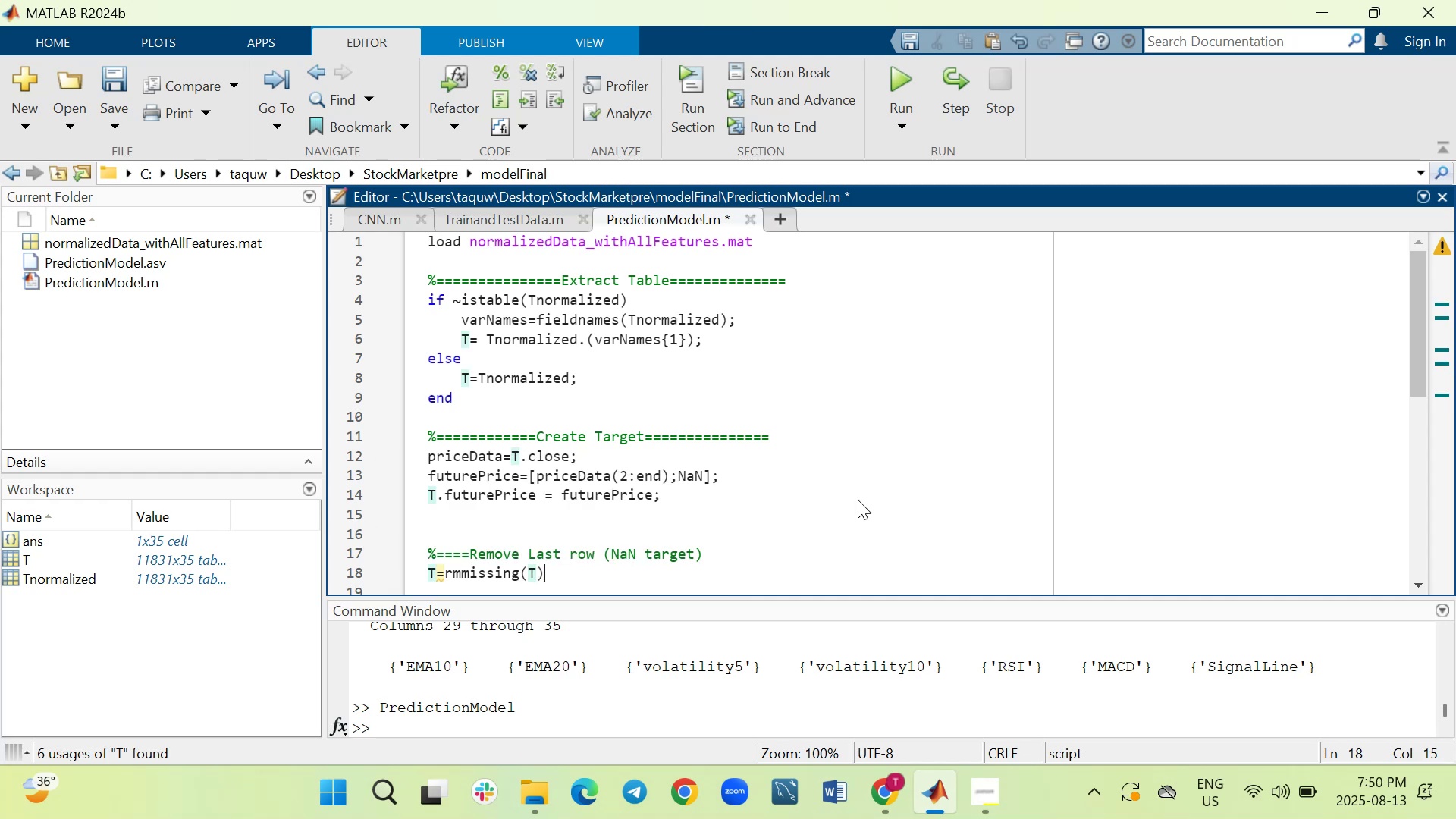 
key(Semicolon)
 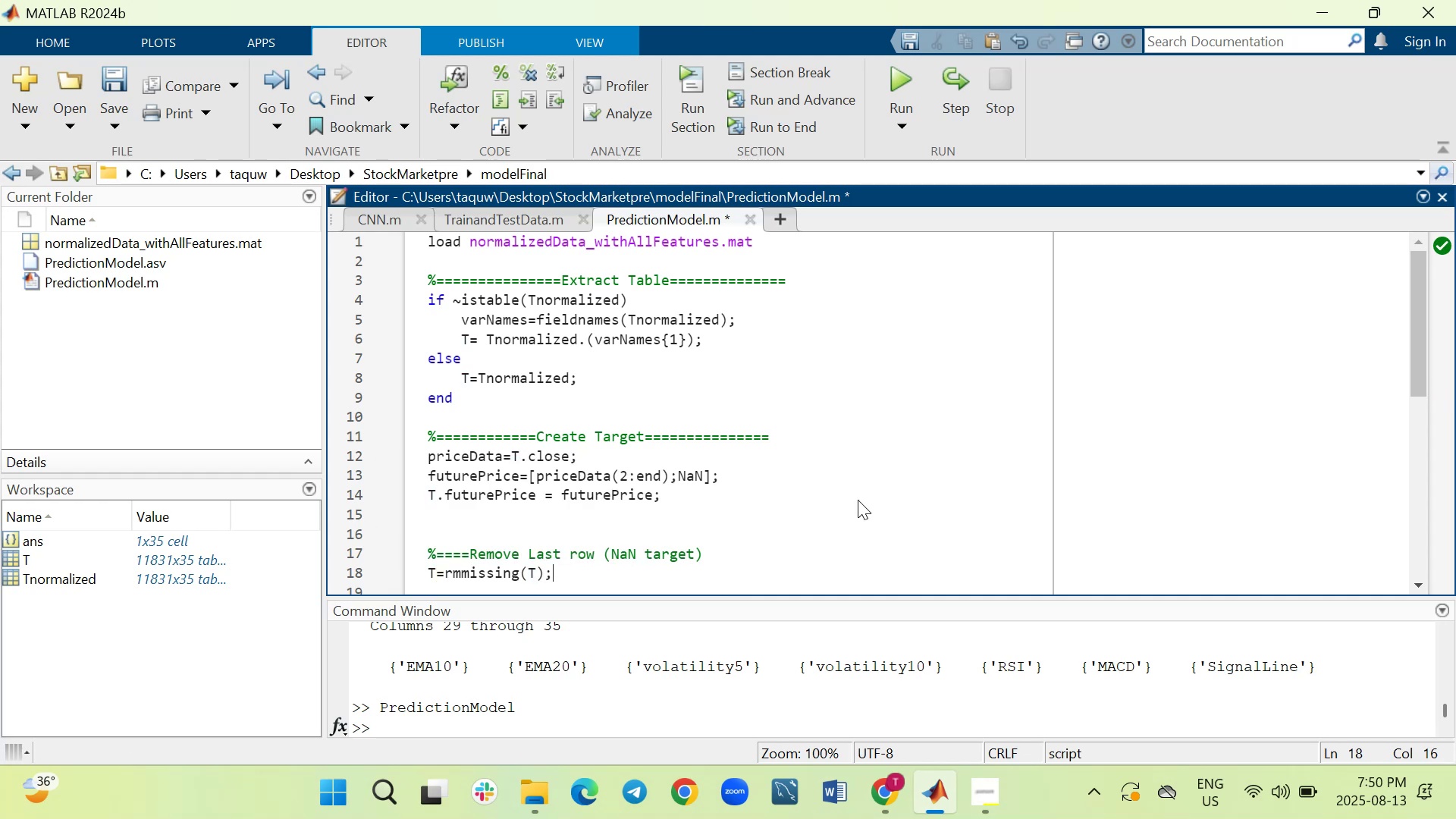 
key(Shift+Enter)
 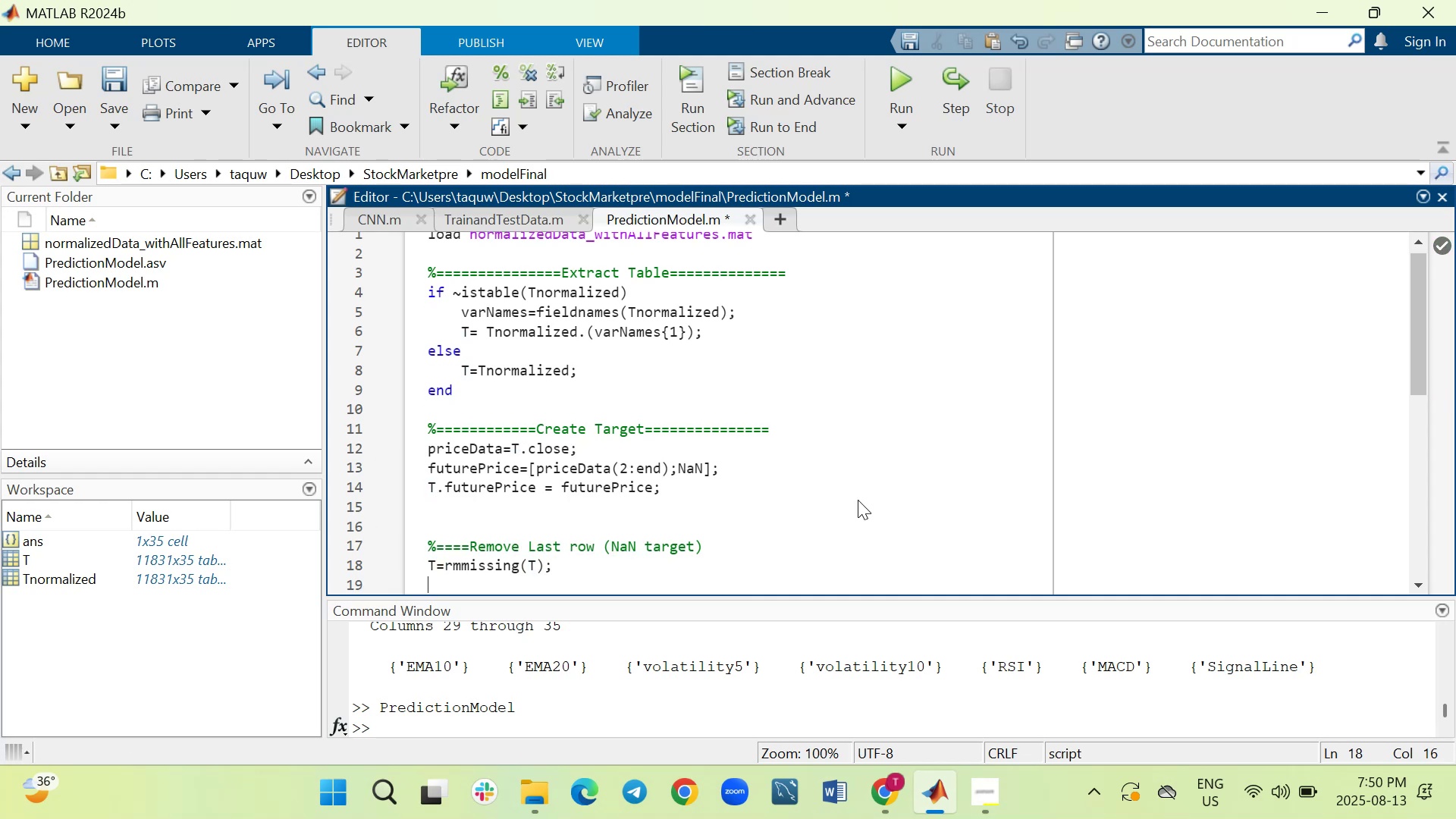 
key(Shift+Enter)
 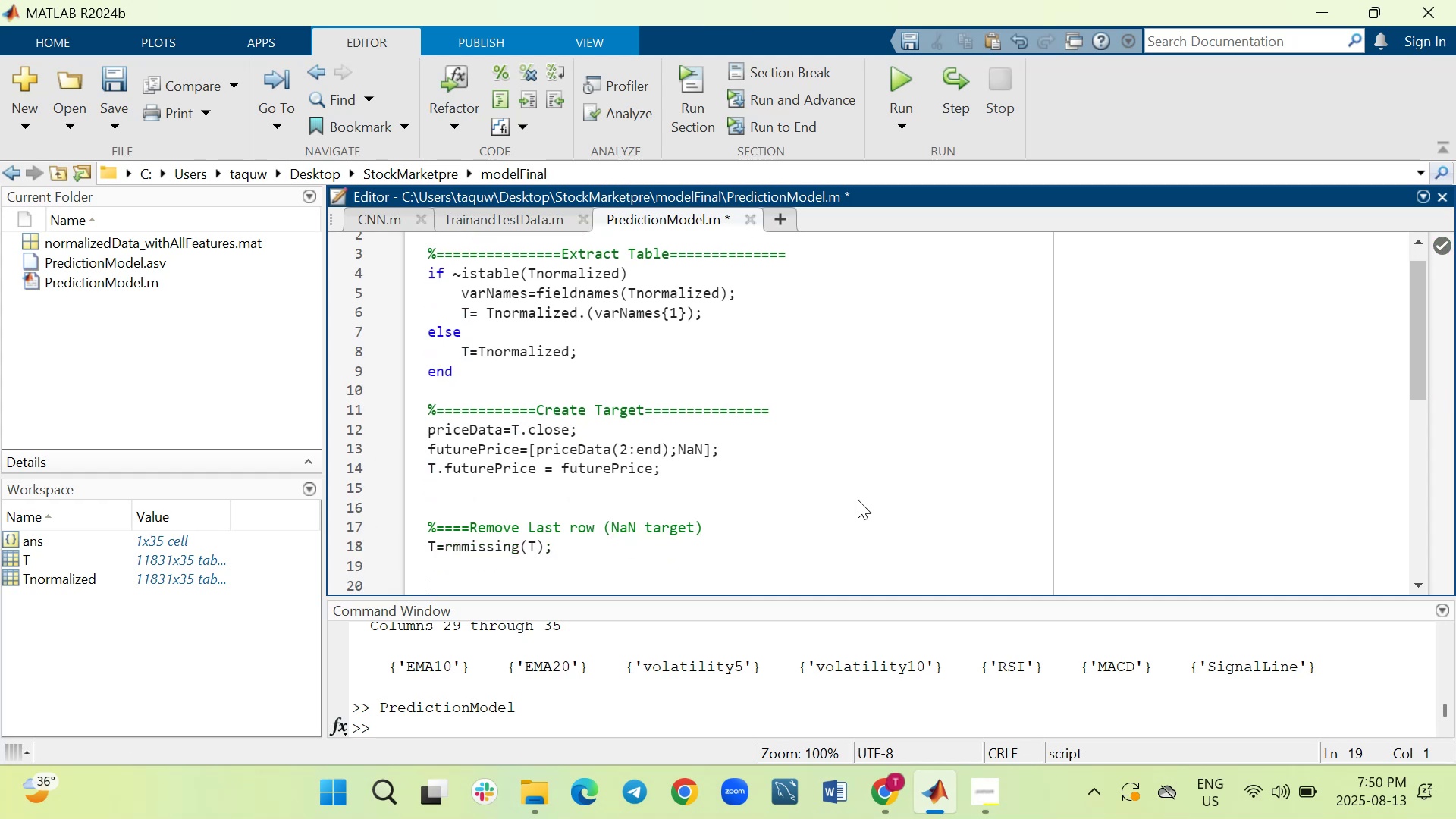 
key(Shift+Enter)
 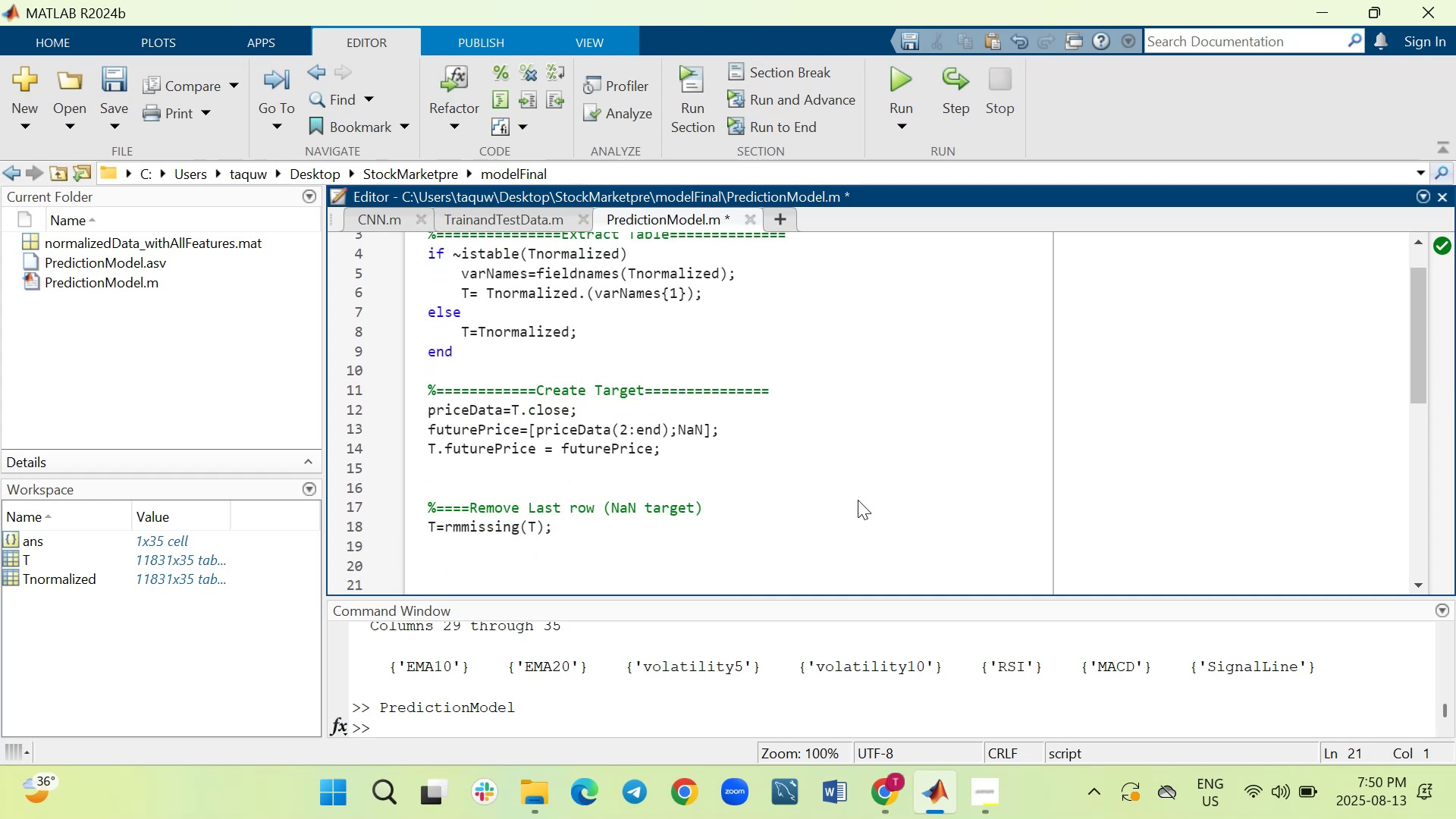 
type(%%)
 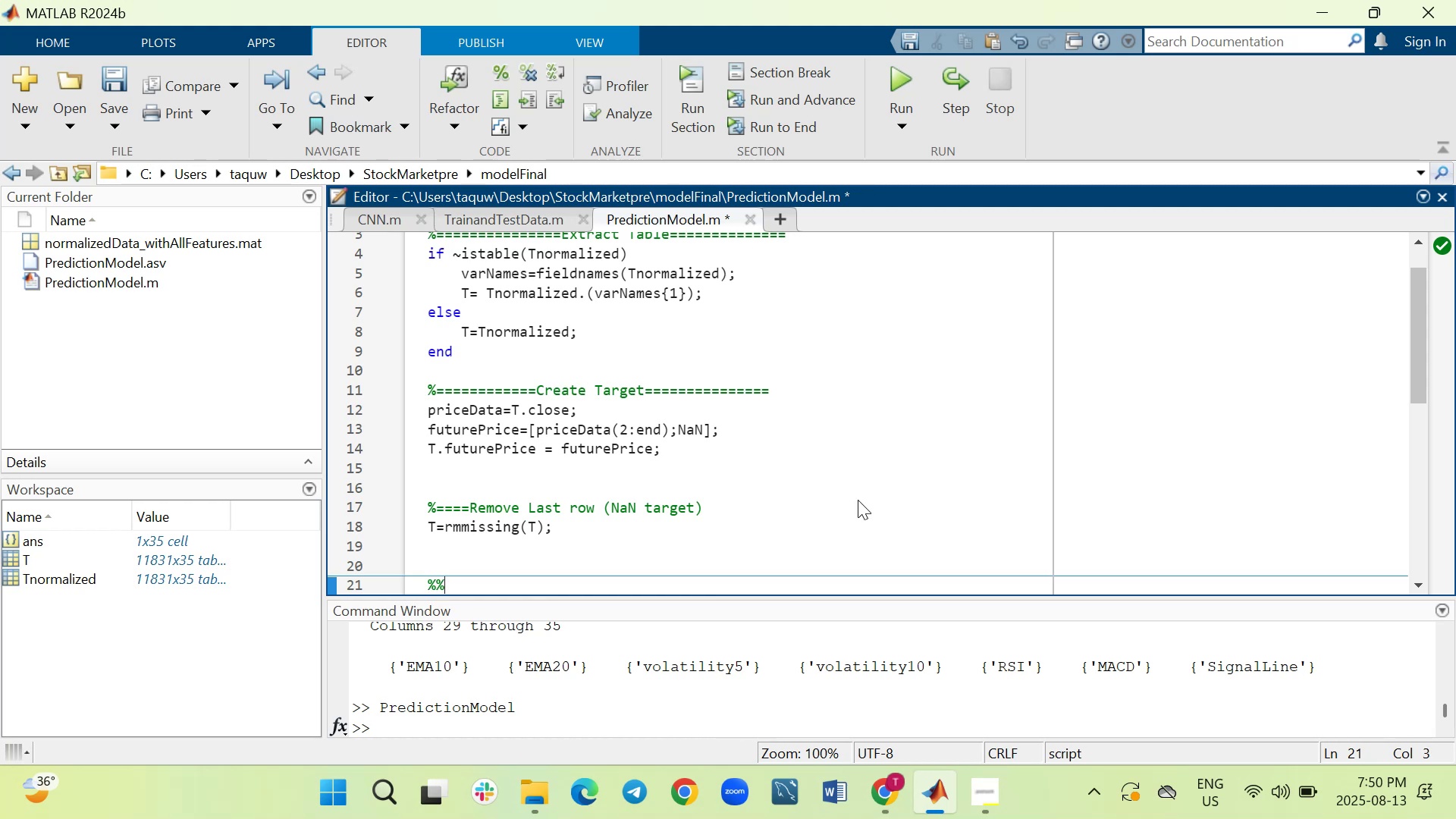 
hold_key(key=Equal, duration=0.77)
 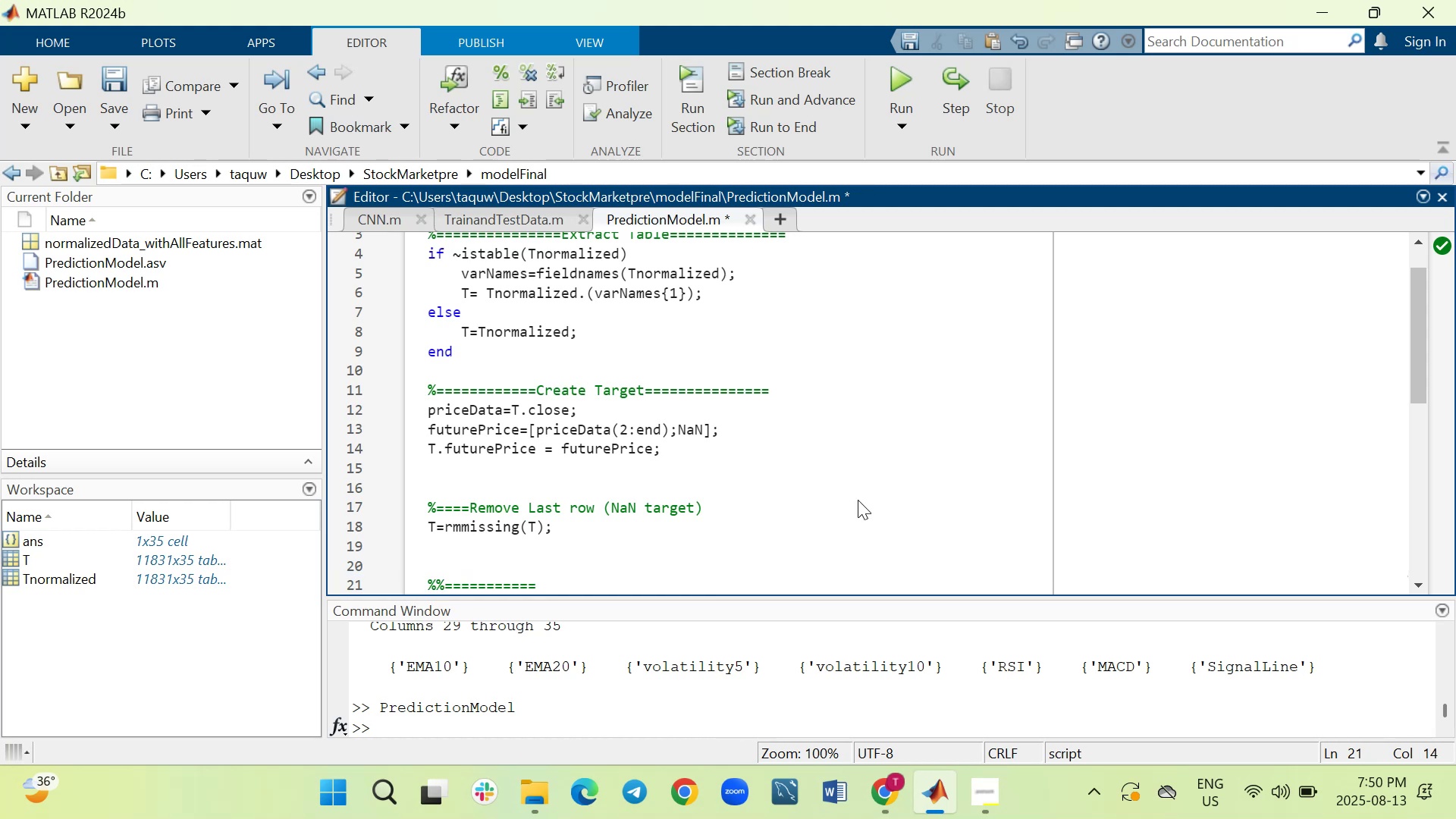 
scroll: coordinate [858, 500], scroll_direction: down, amount: 1.0
 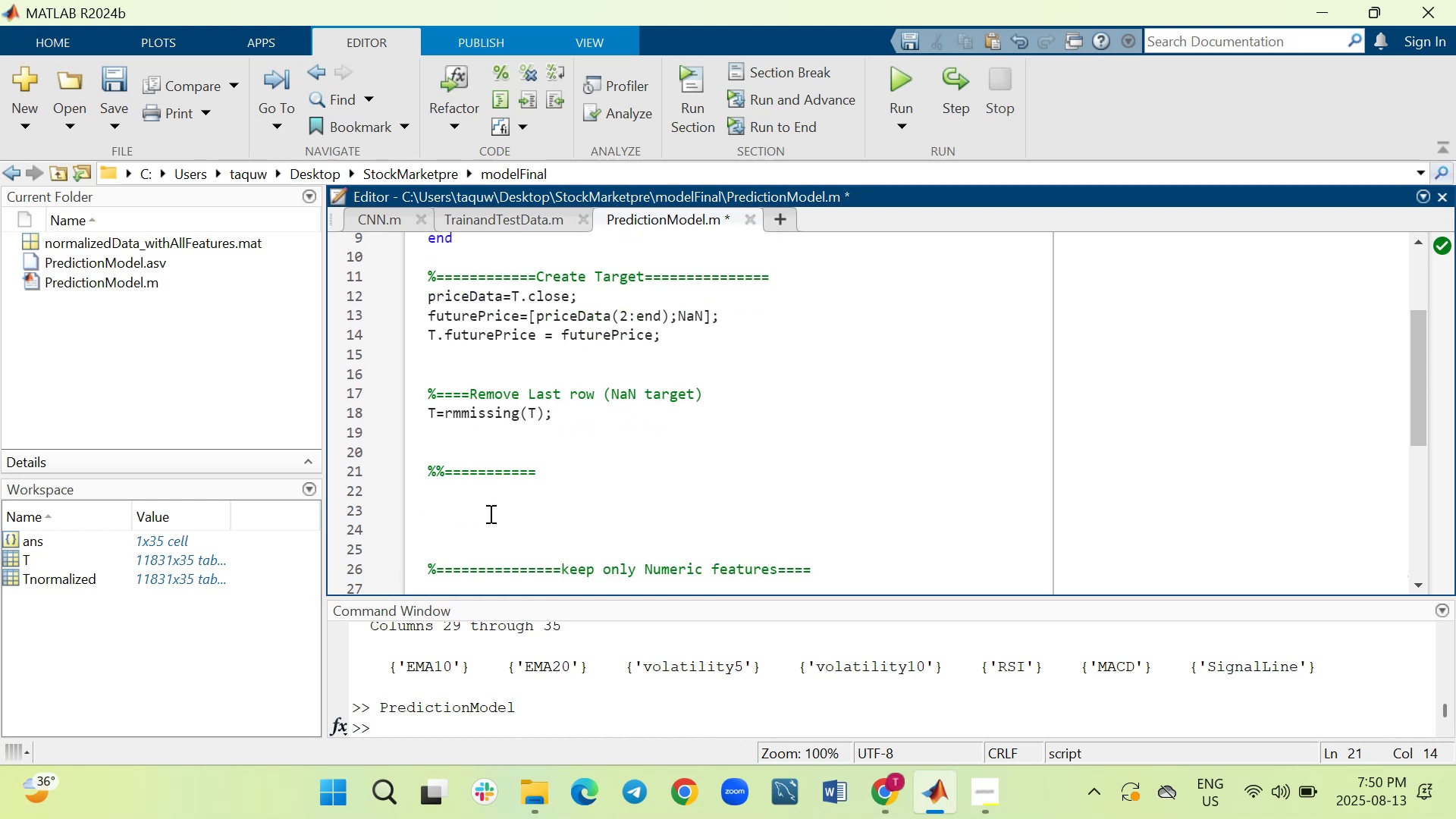 
left_click_drag(start_coordinate=[453, 529], to_coordinate=[421, 477])
 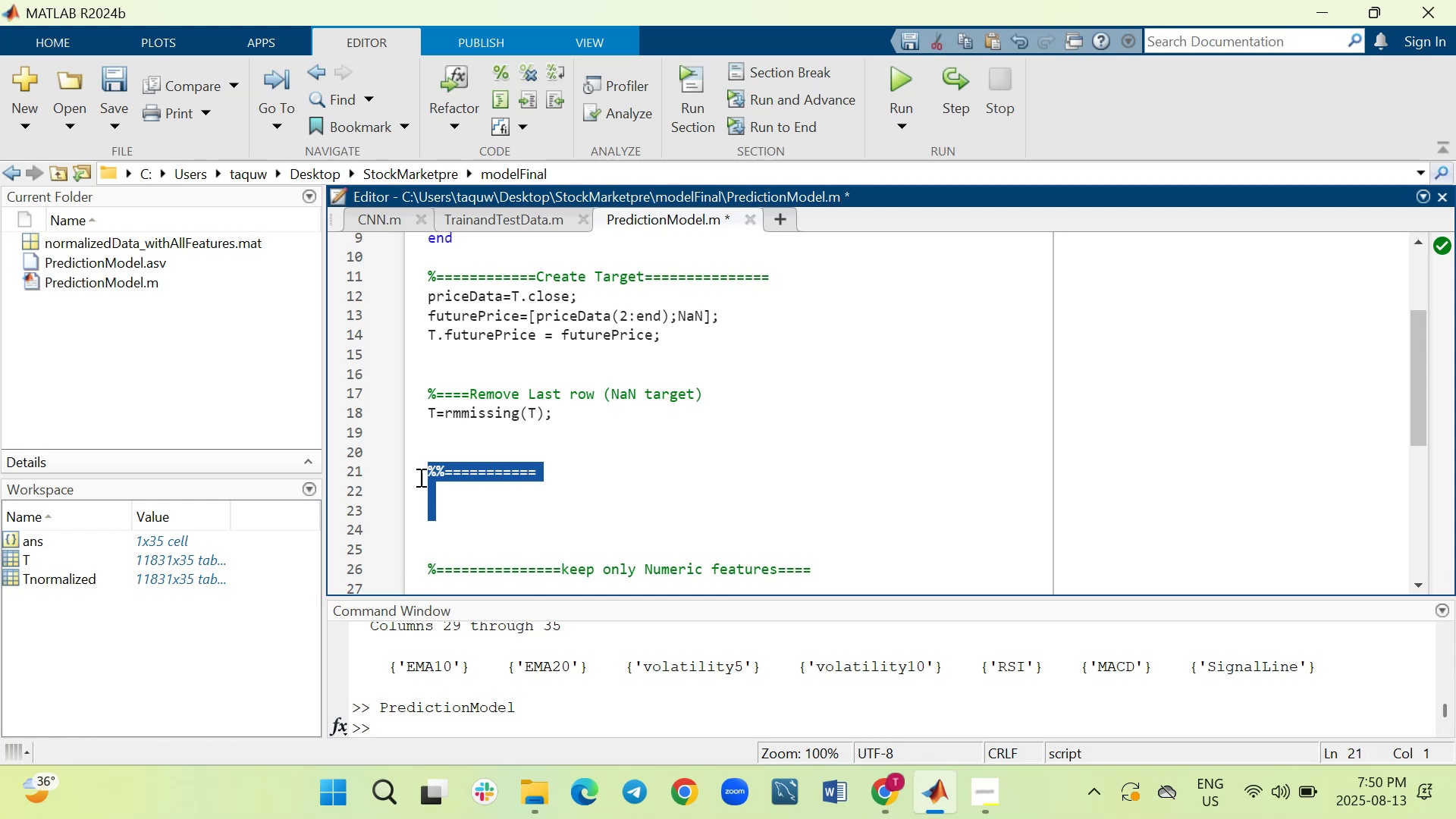 
key(Backspace)
 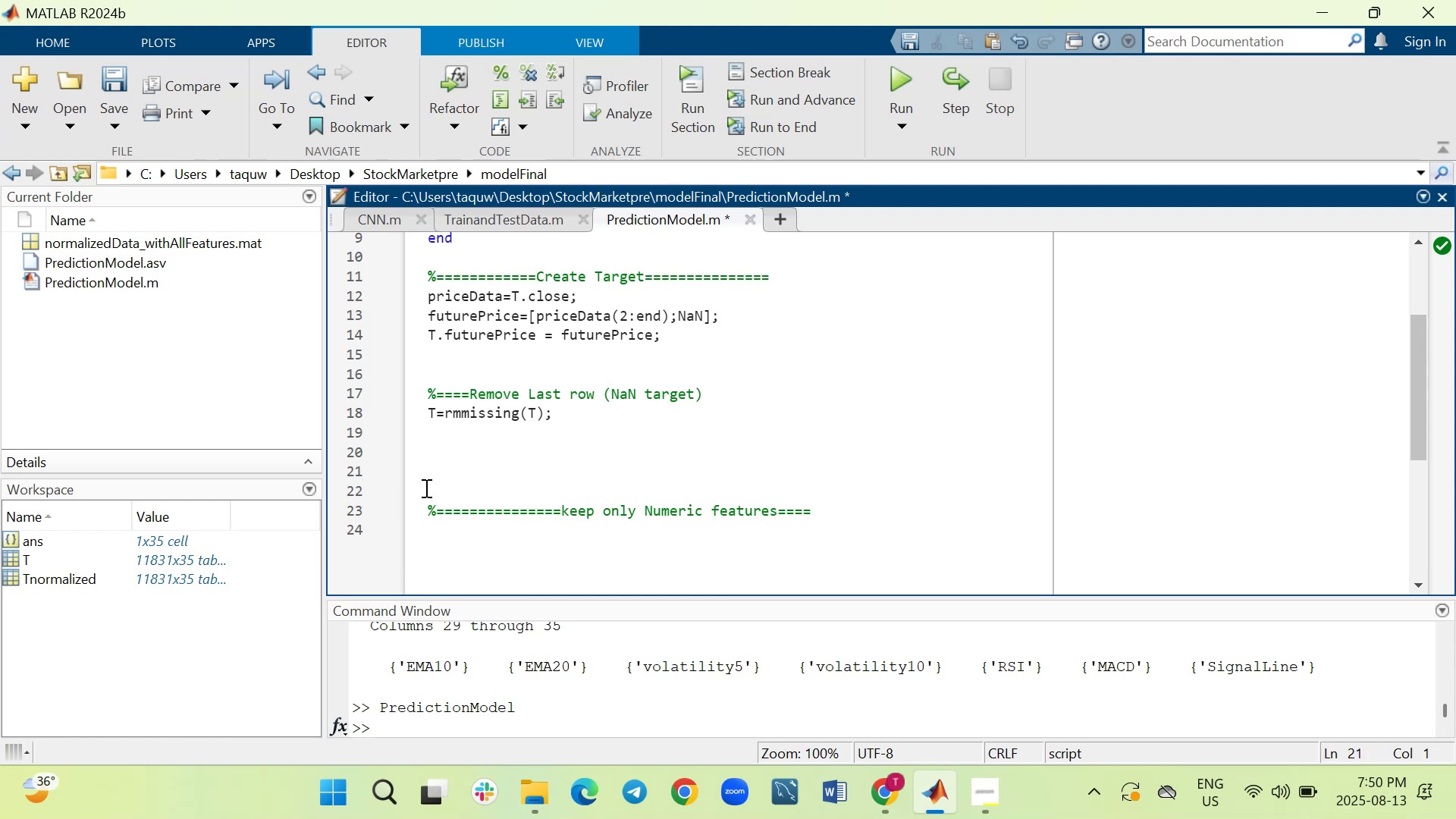 
left_click_drag(start_coordinate=[432, 491], to_coordinate=[431, 474])
 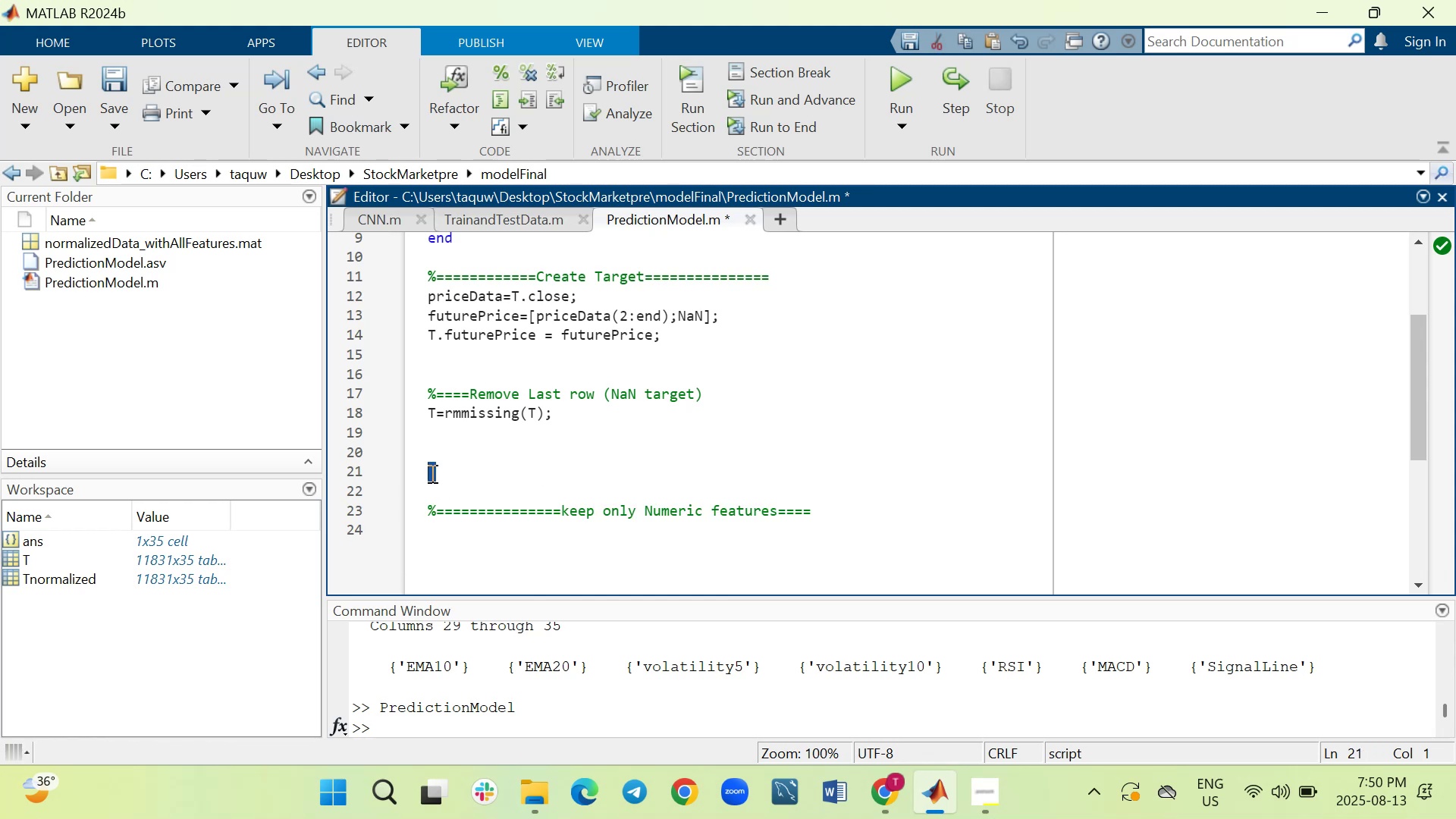 
key(Backspace)
 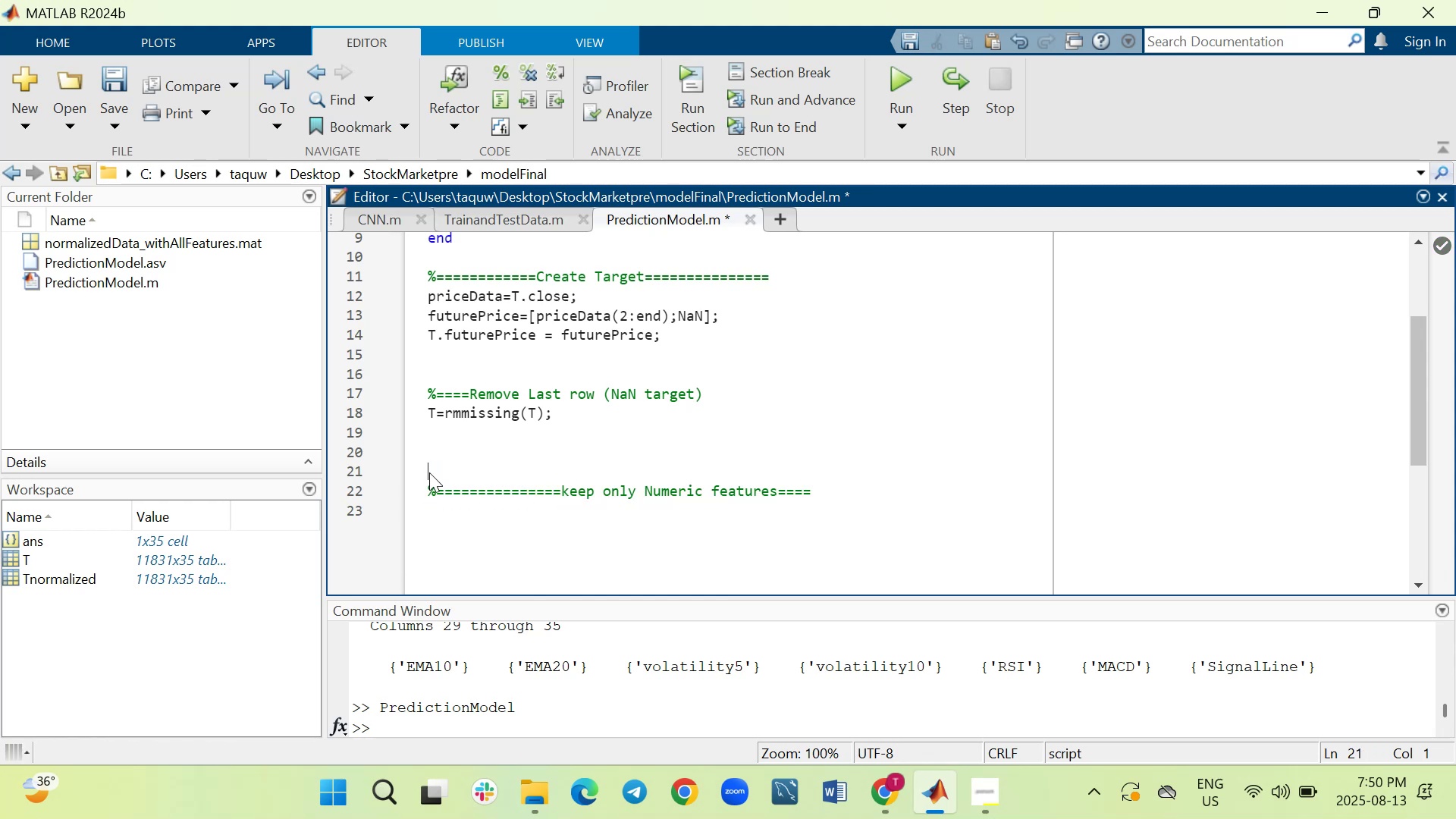 
key(Backspace)
 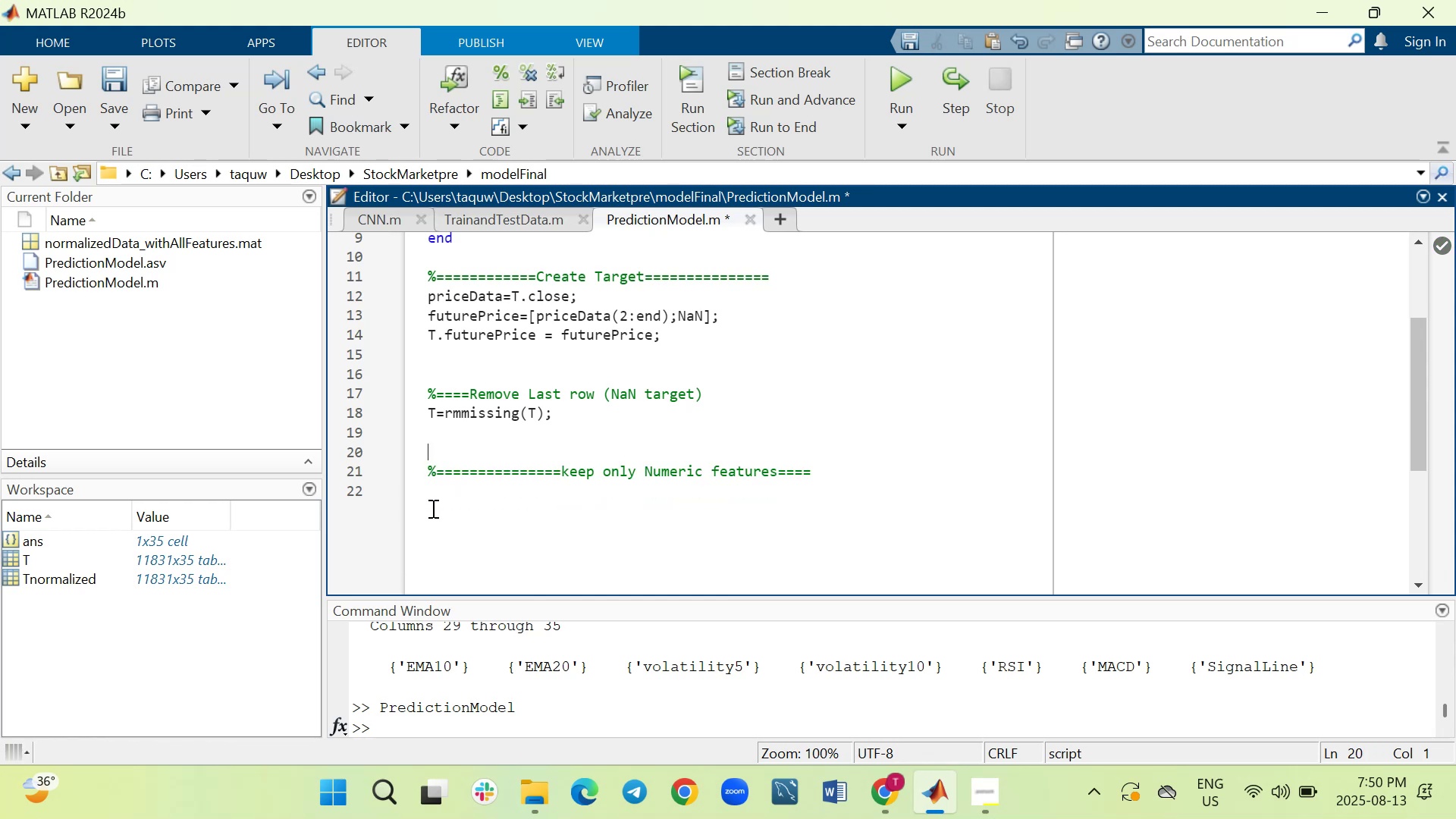 
left_click([432, 508])
 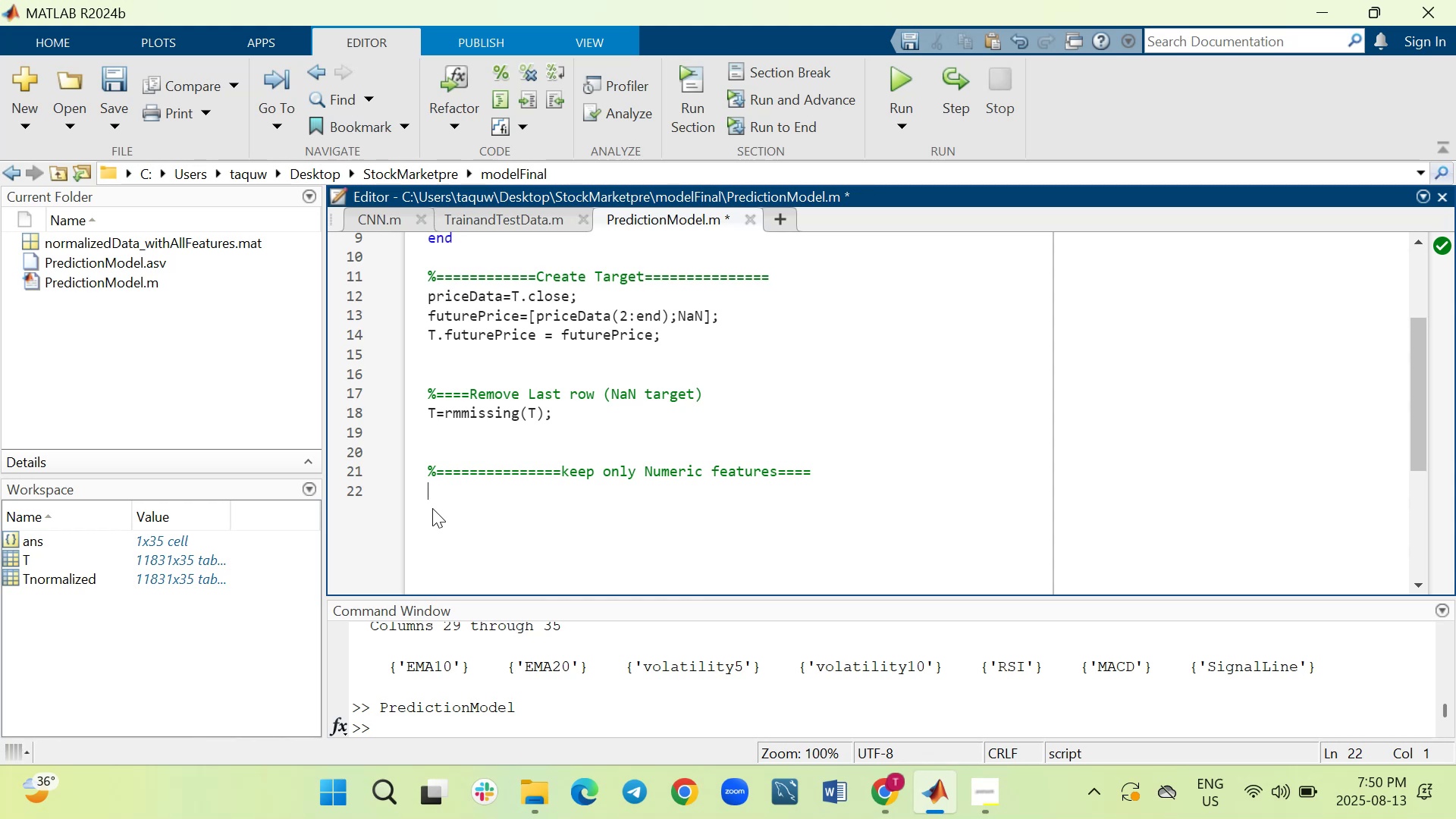 
wait(6.49)
 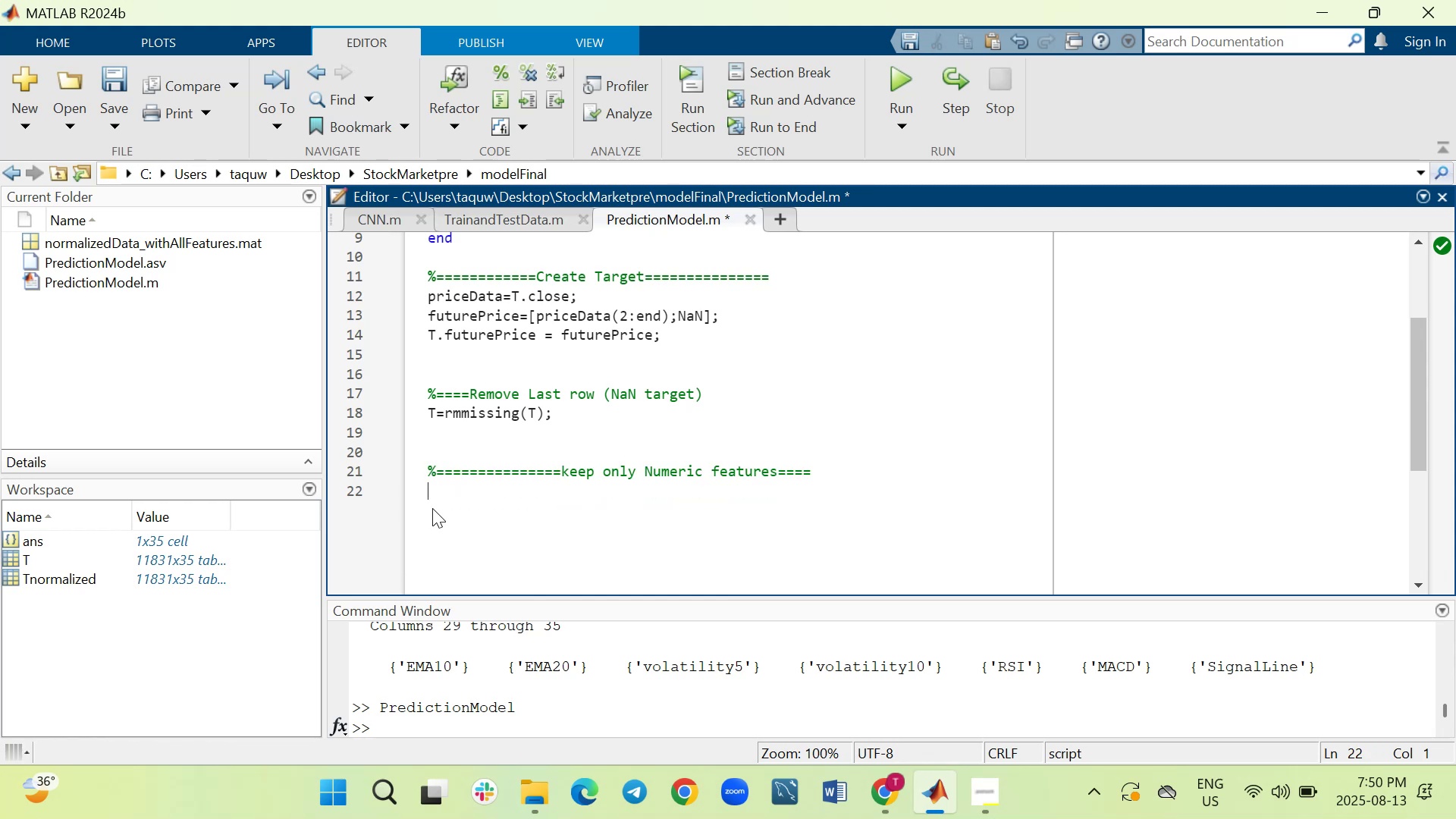 
type(numCols=)
 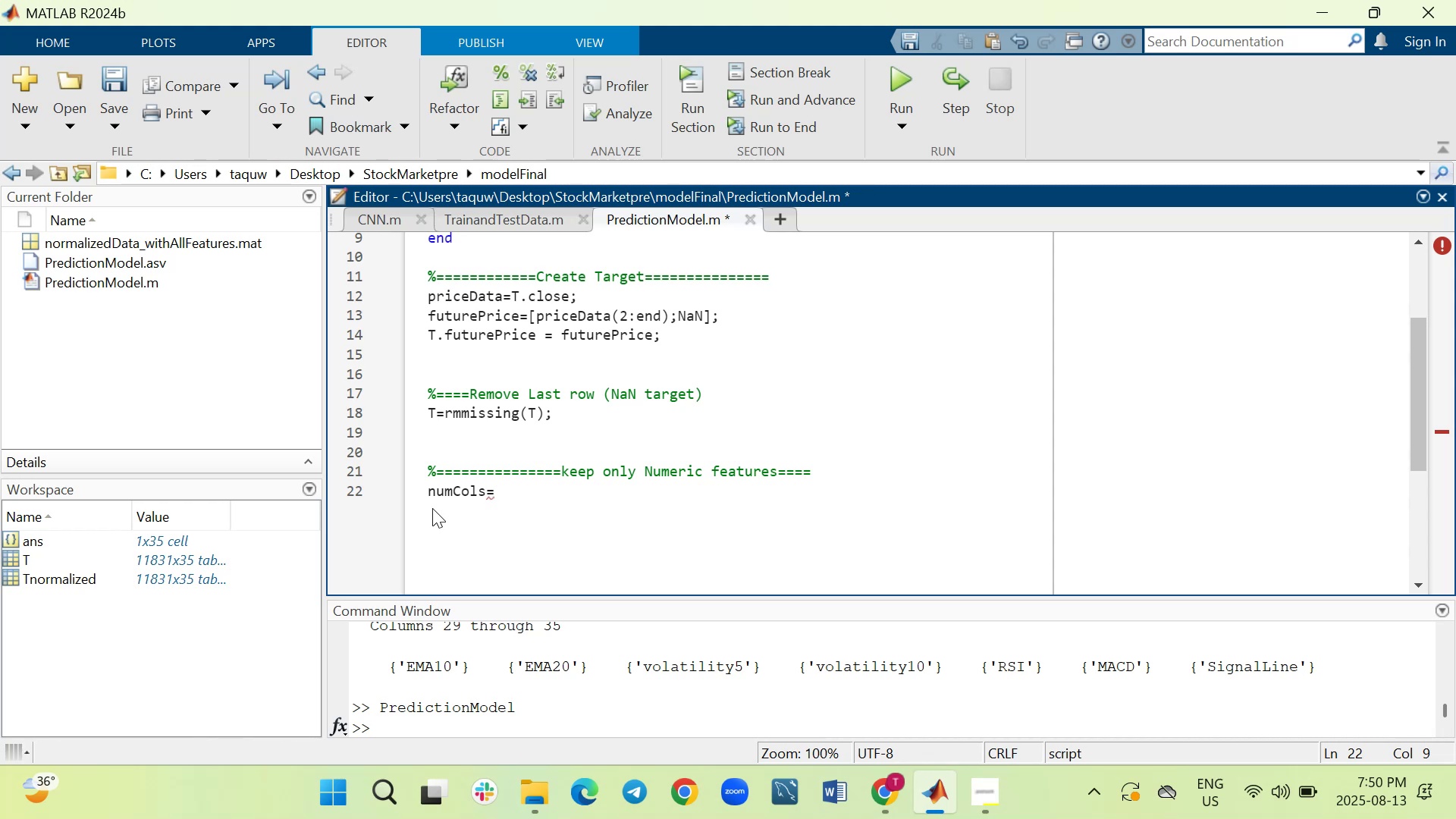 
type(varfun@)
 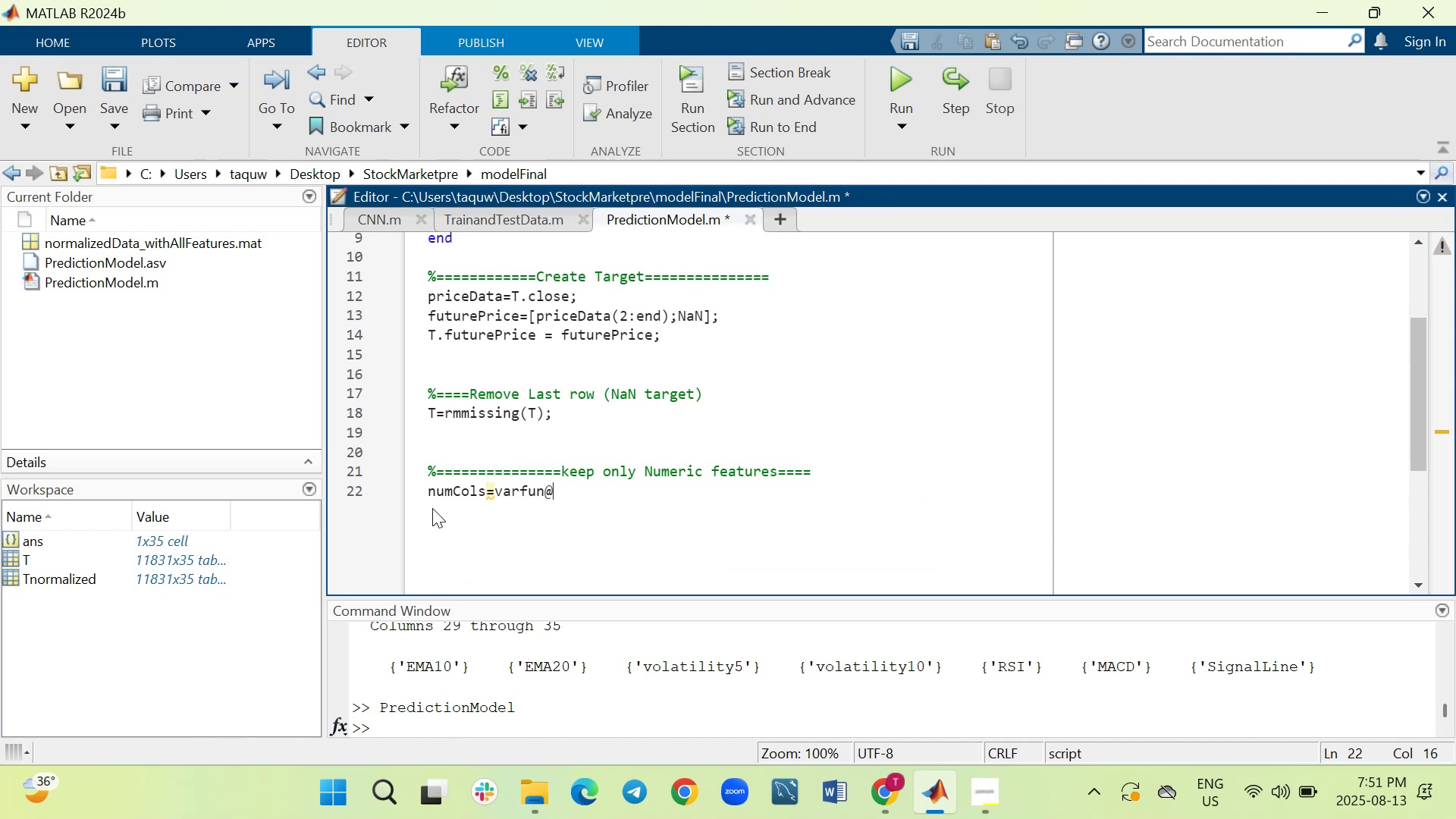 
type(isnumeric)
 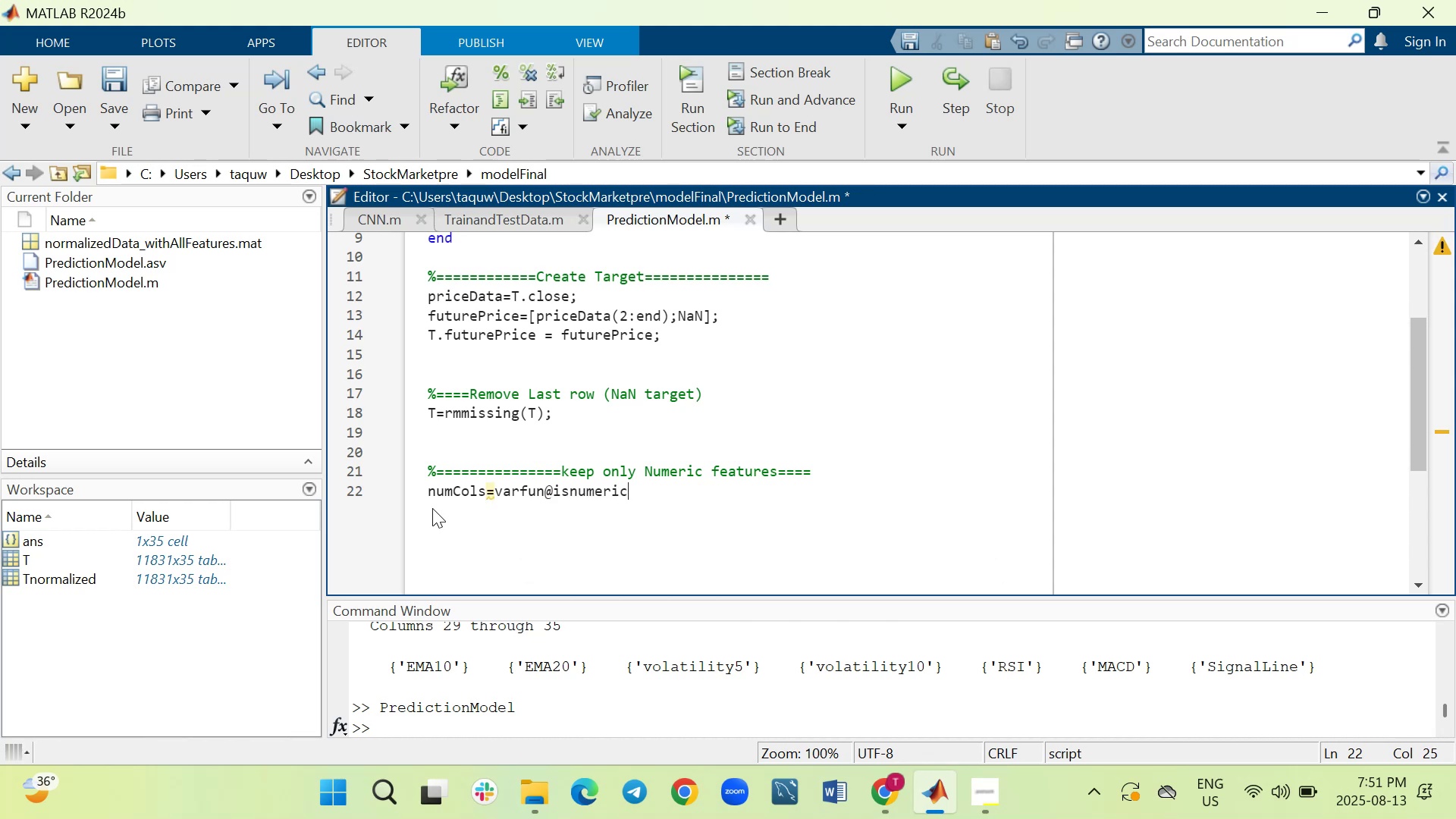 
key(ArrowLeft)
 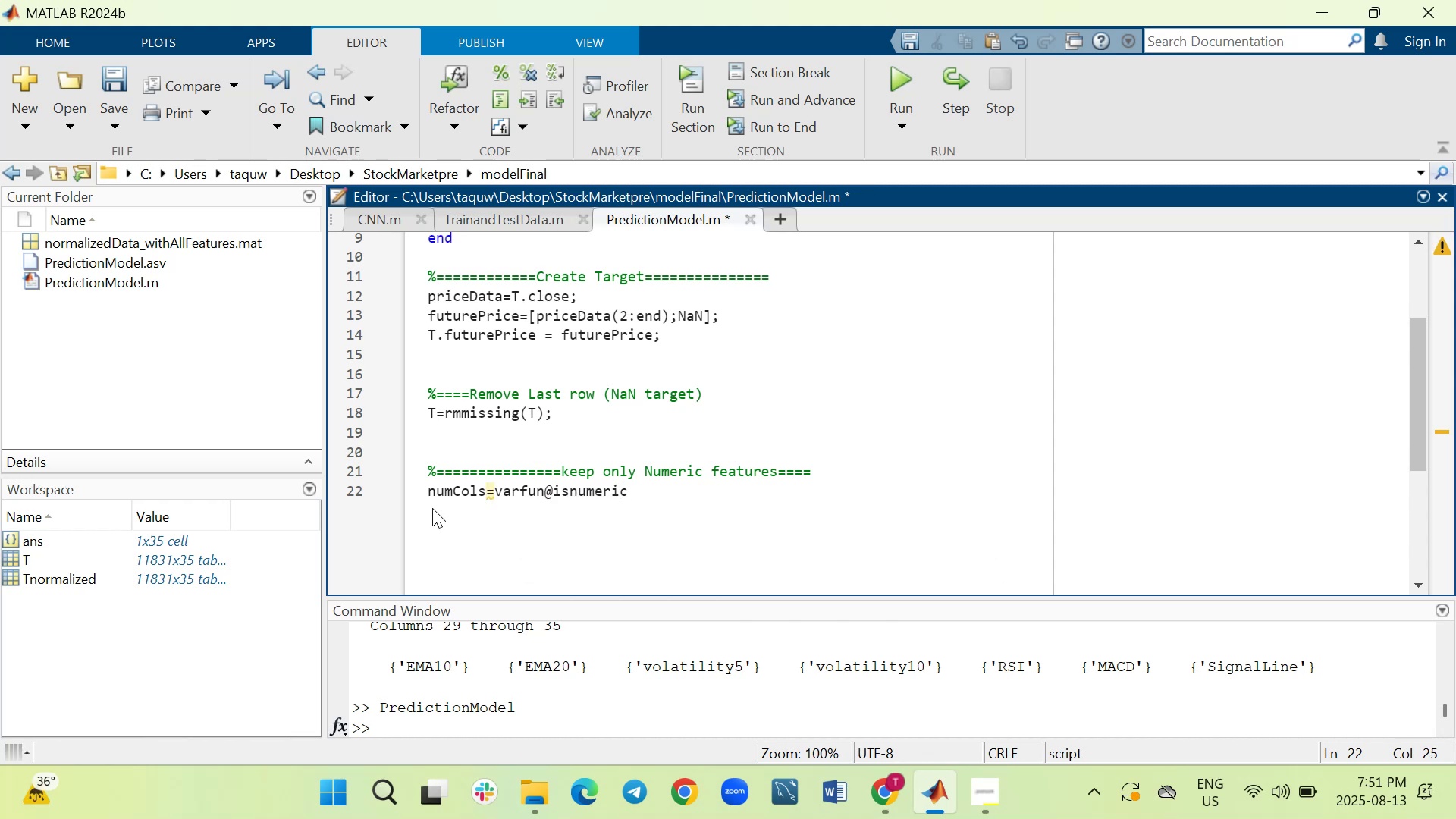 
key(ArrowLeft)
 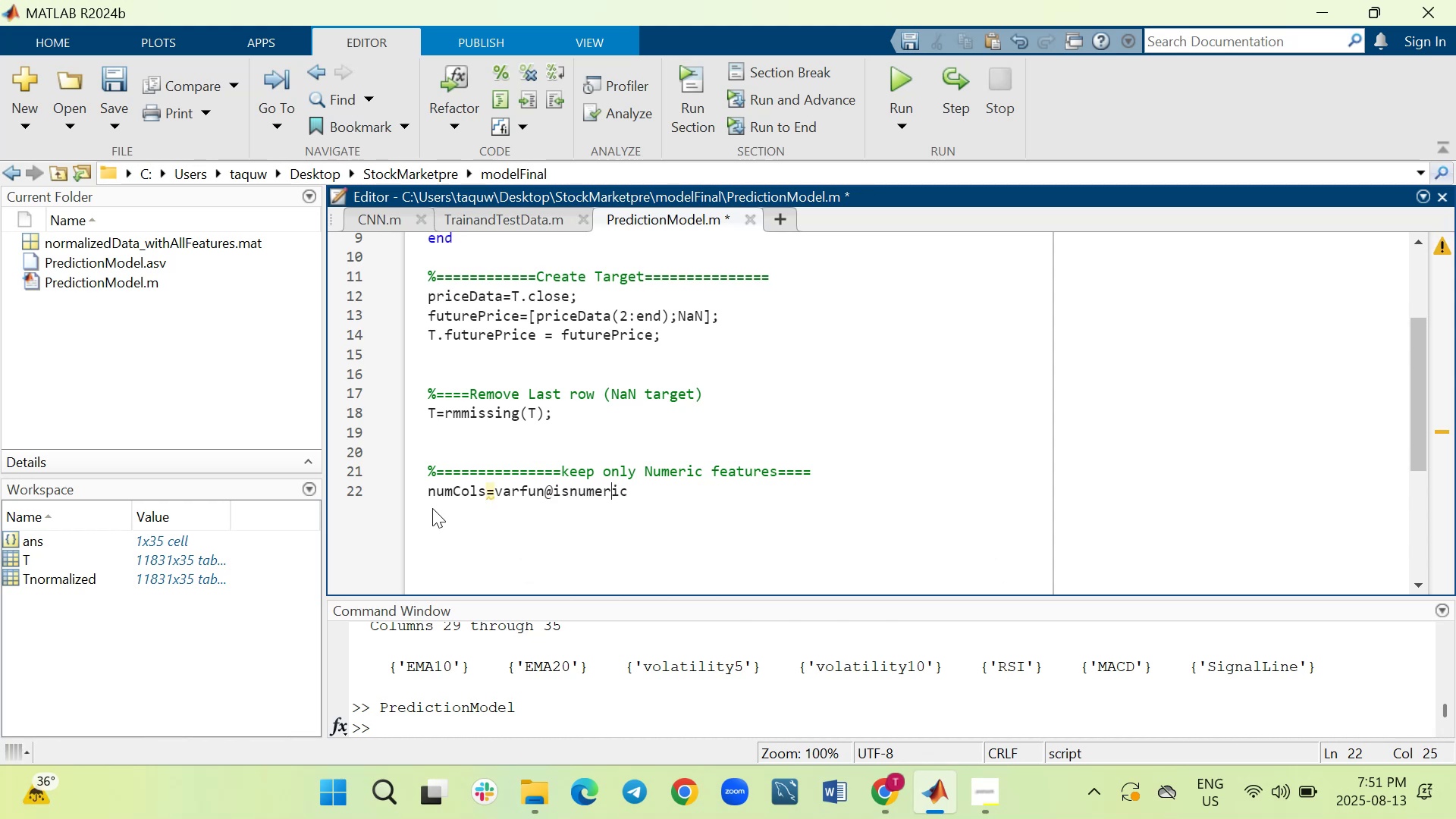 
key(ArrowLeft)
 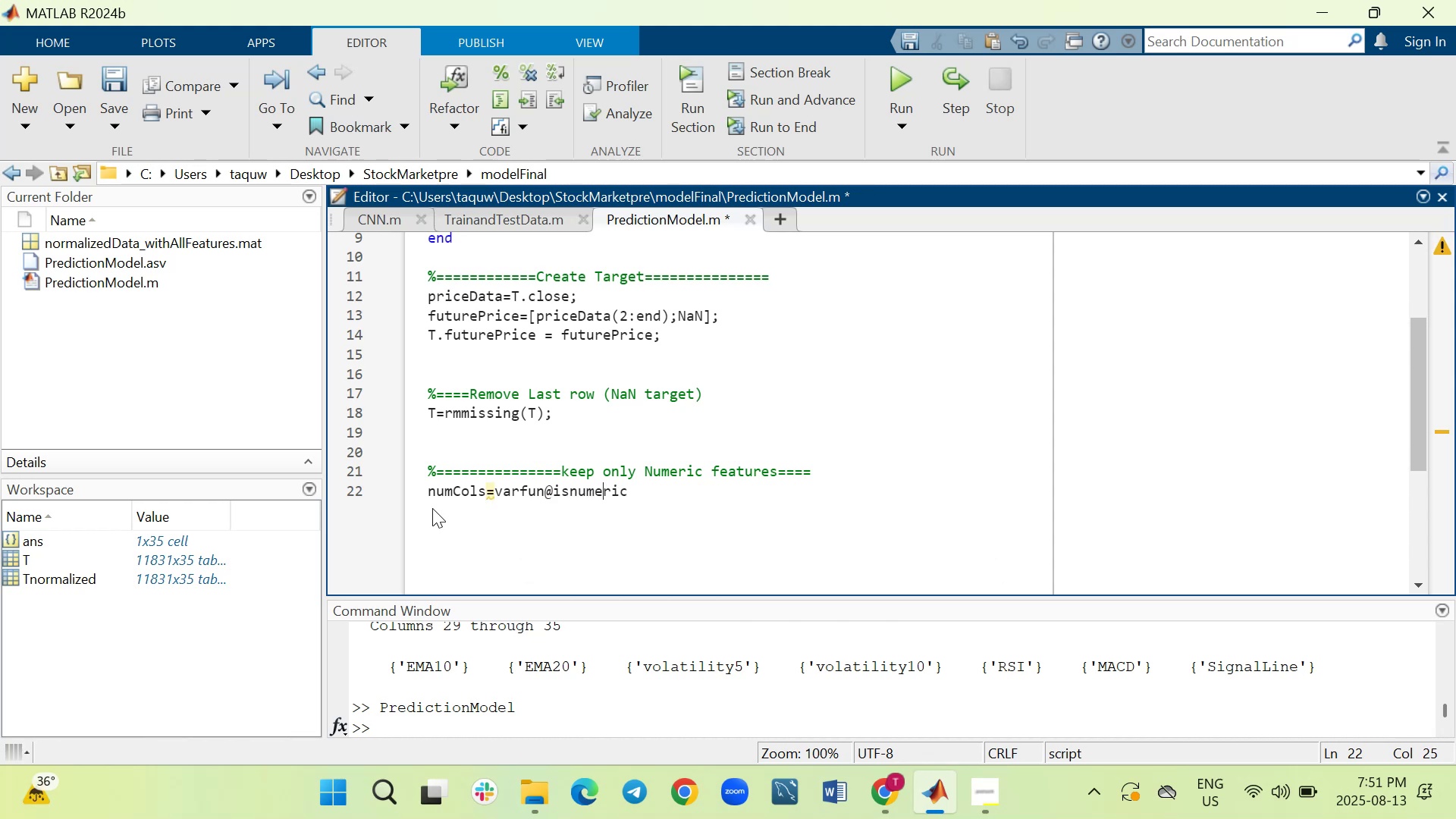 
key(ArrowLeft)
 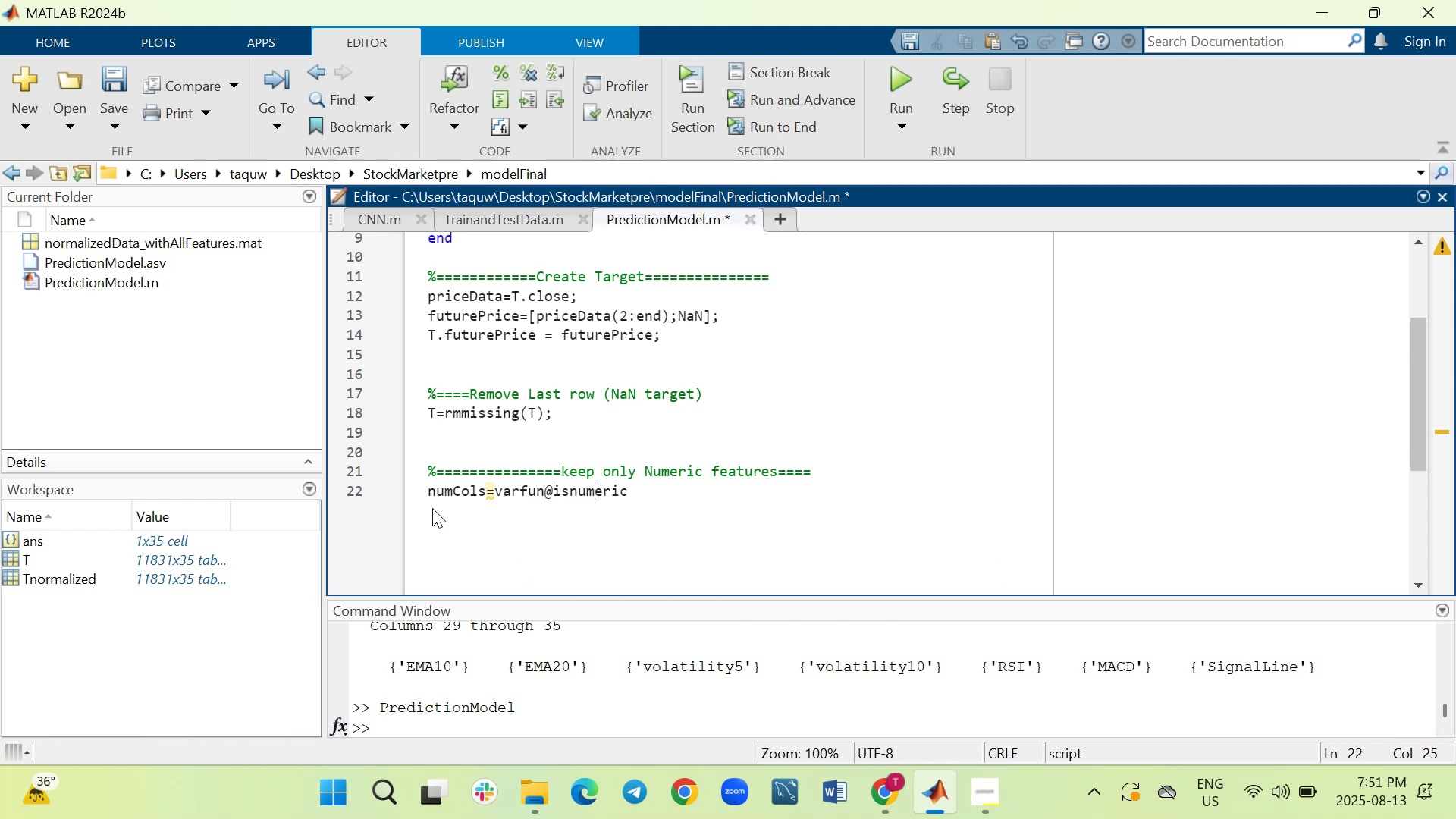 
key(ArrowLeft)
 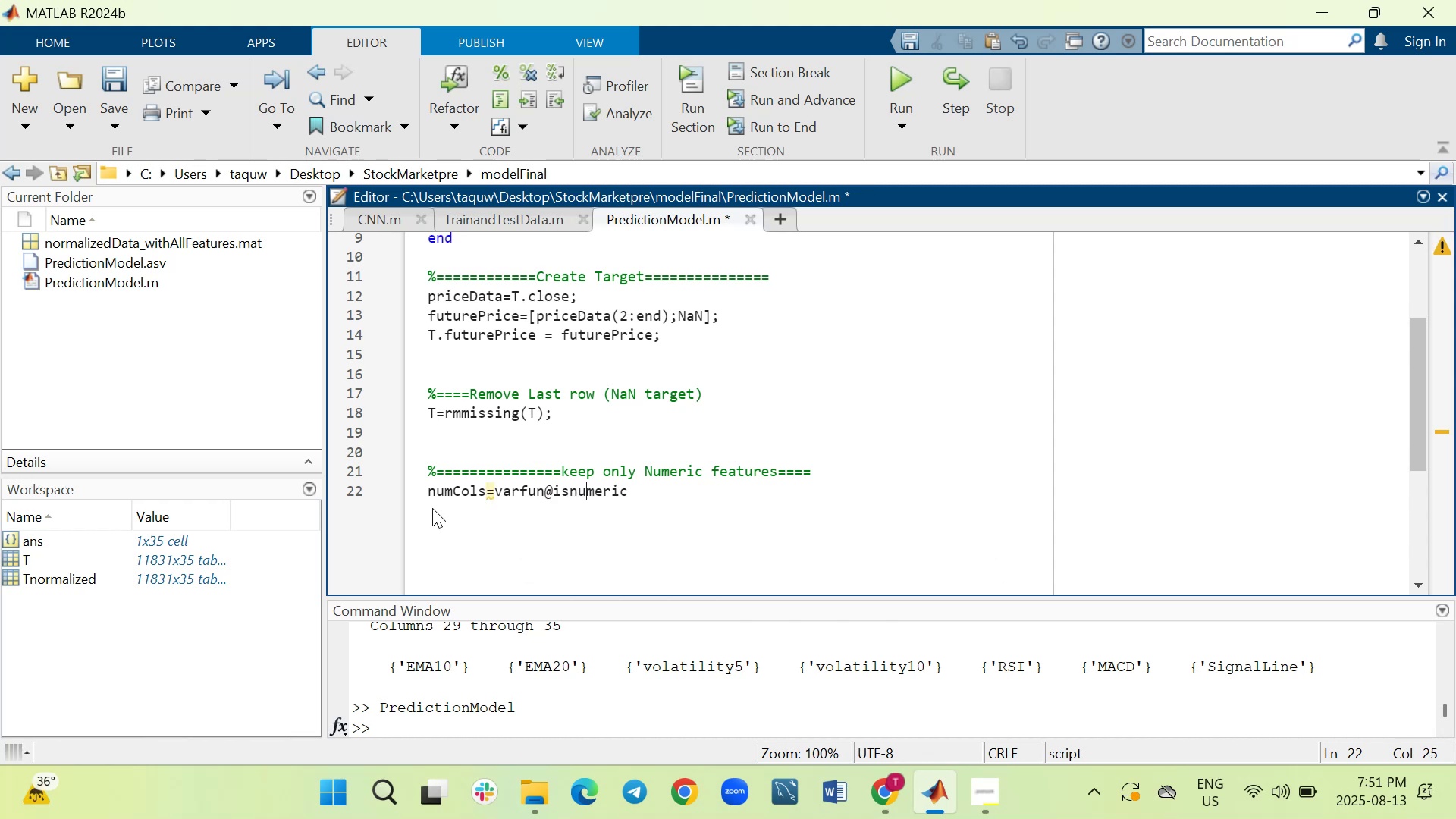 
key(ArrowLeft)
 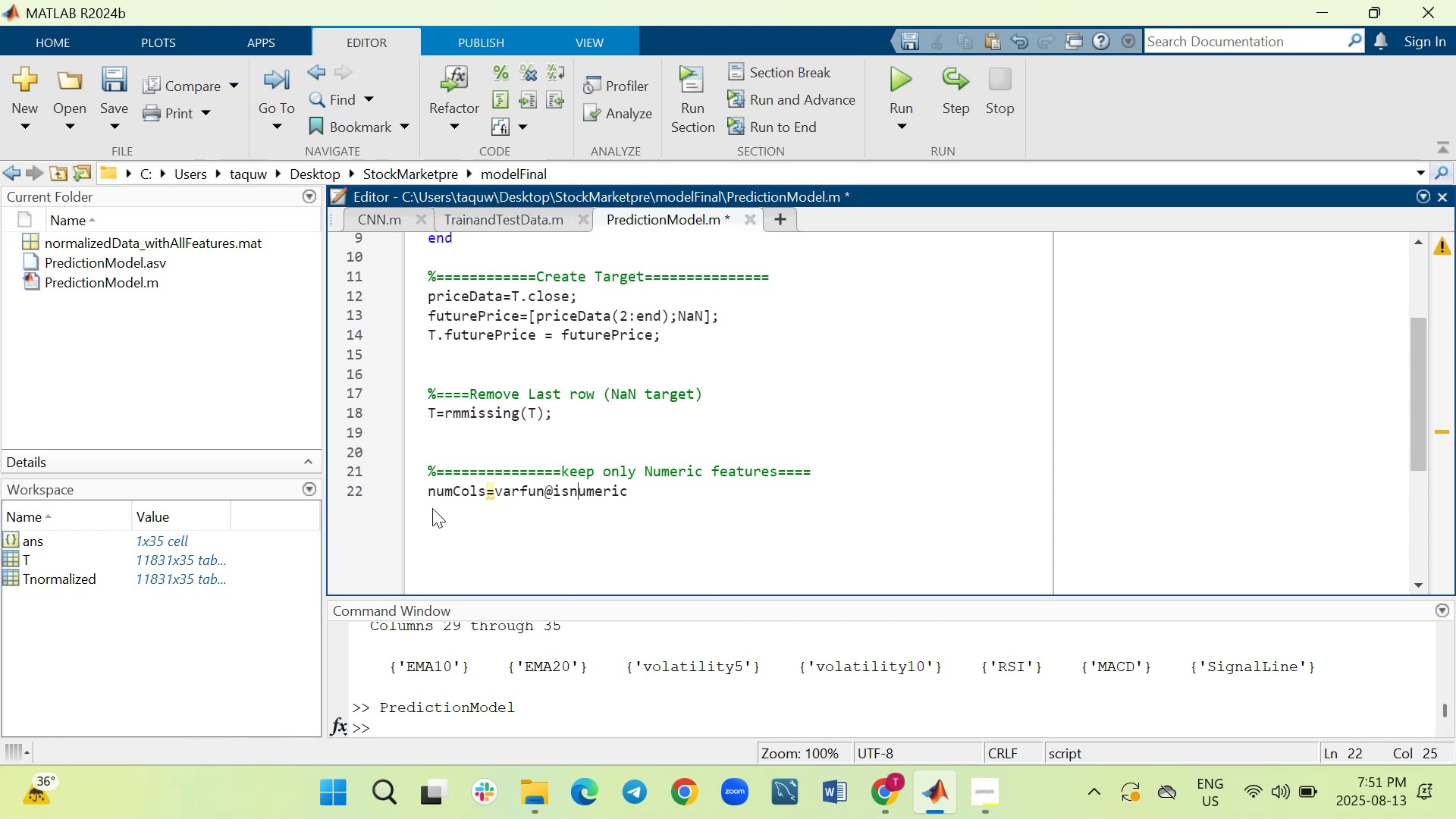 
key(ArrowLeft)
 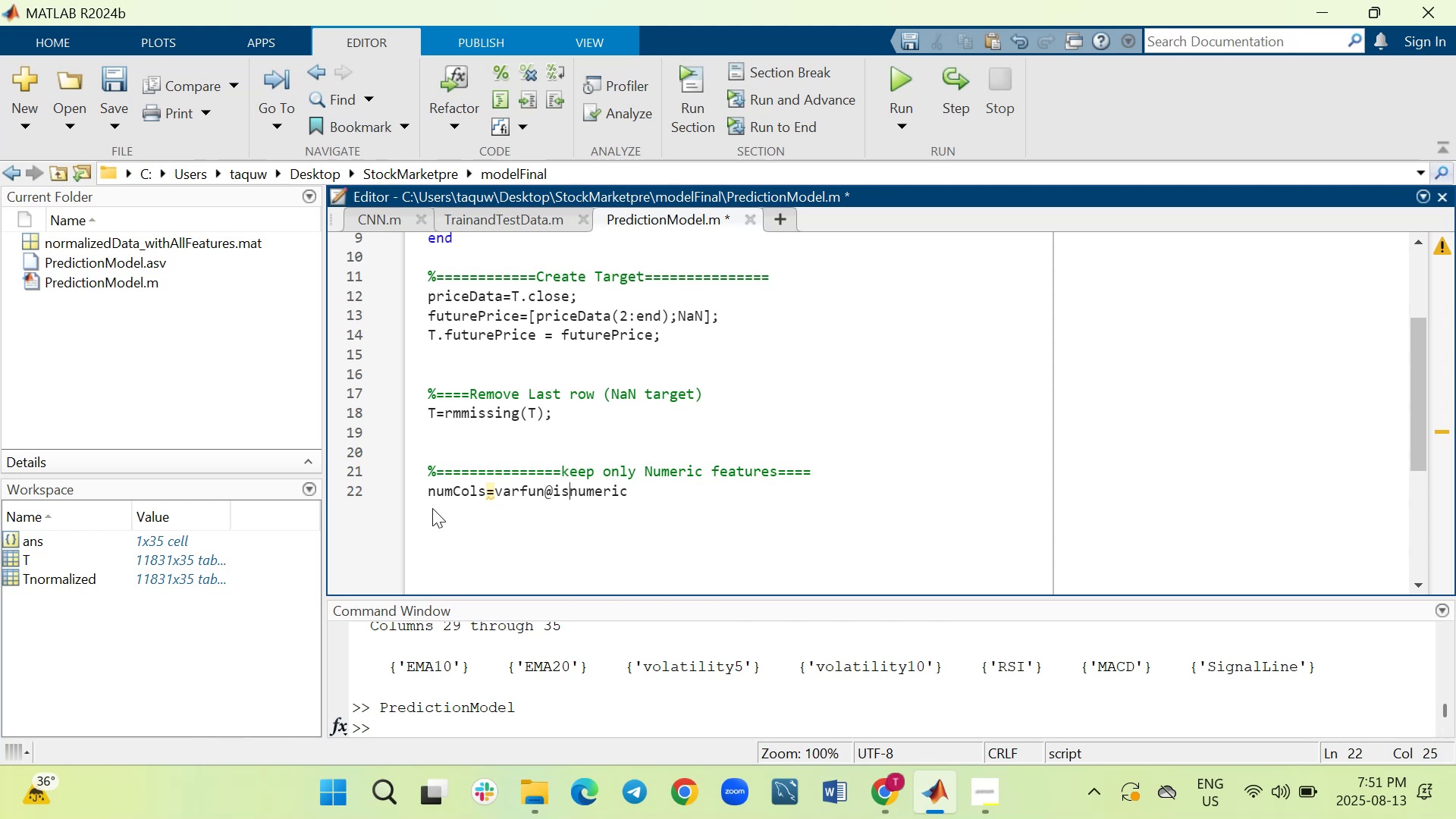 
key(ArrowLeft)
 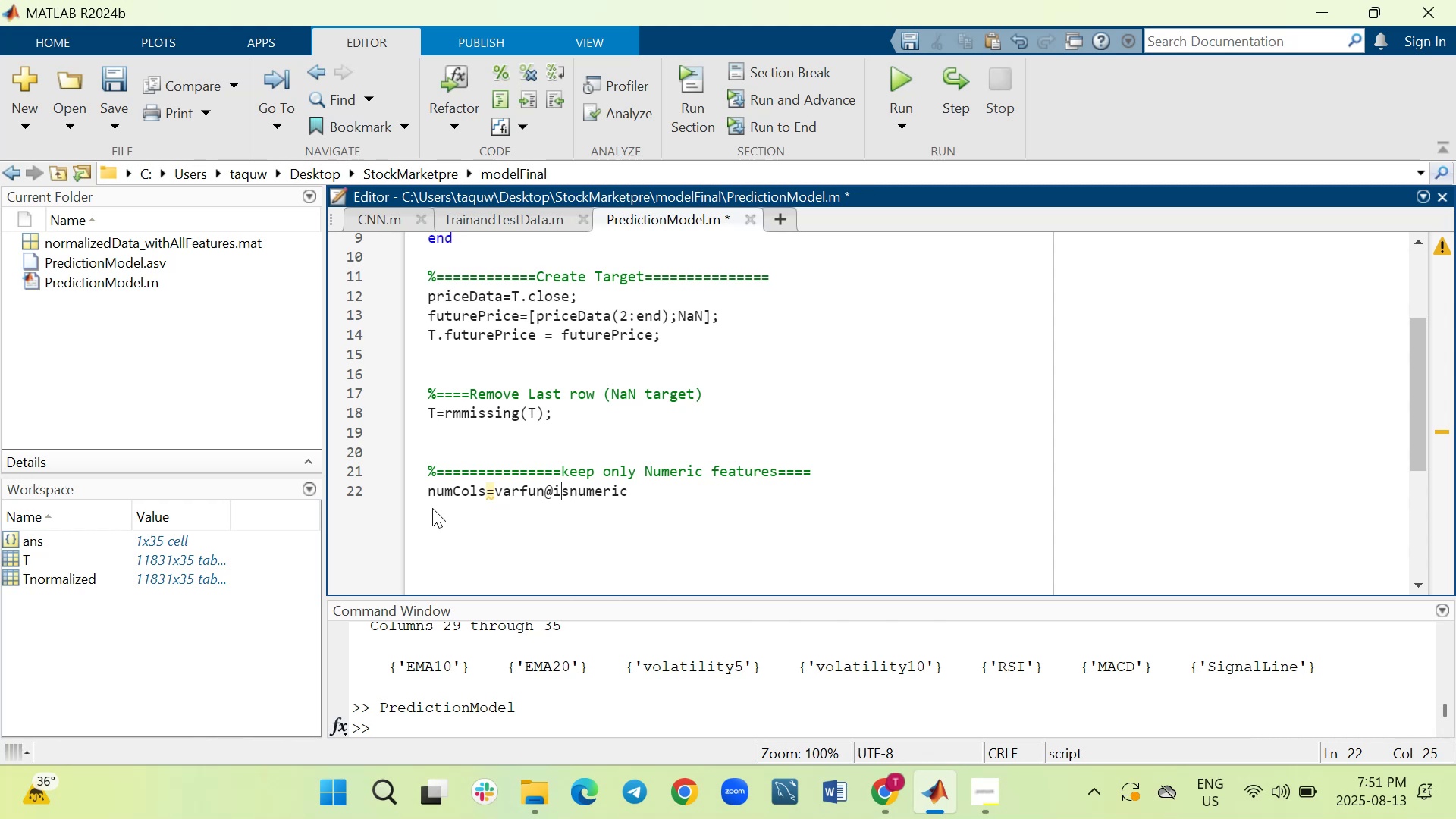 
key(ArrowLeft)
 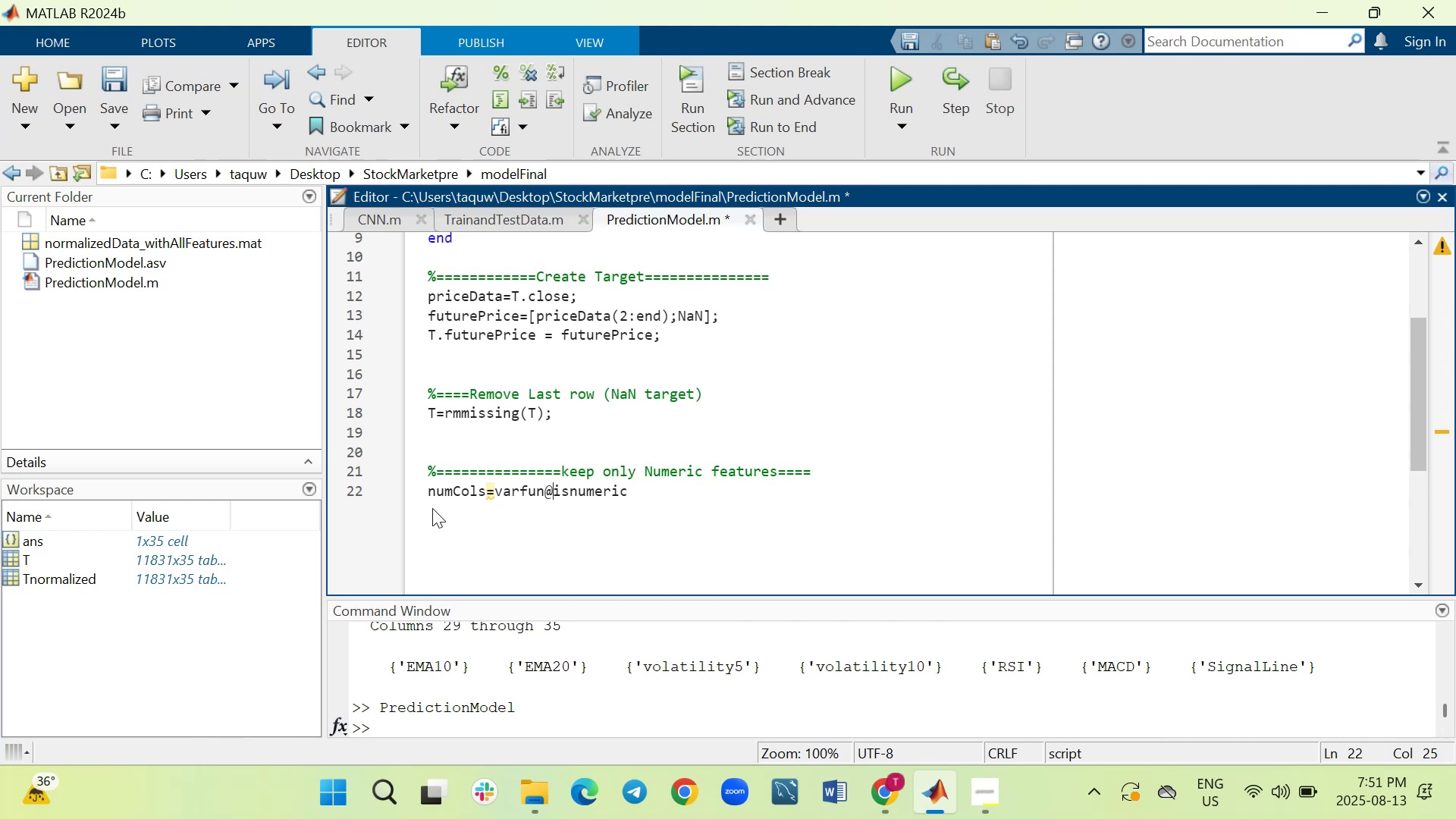 
key(ArrowLeft)
 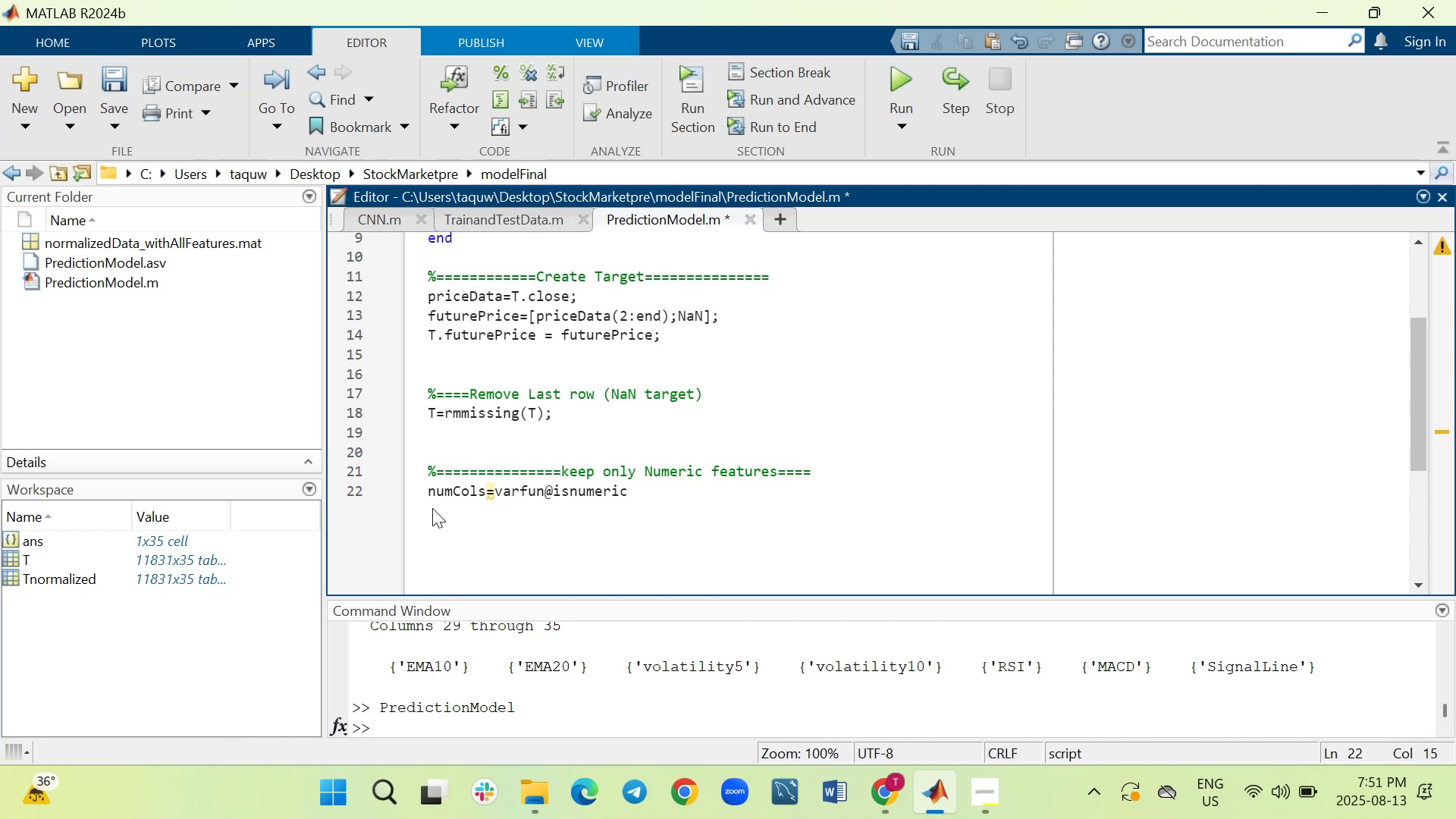 
key(Shift+9)
 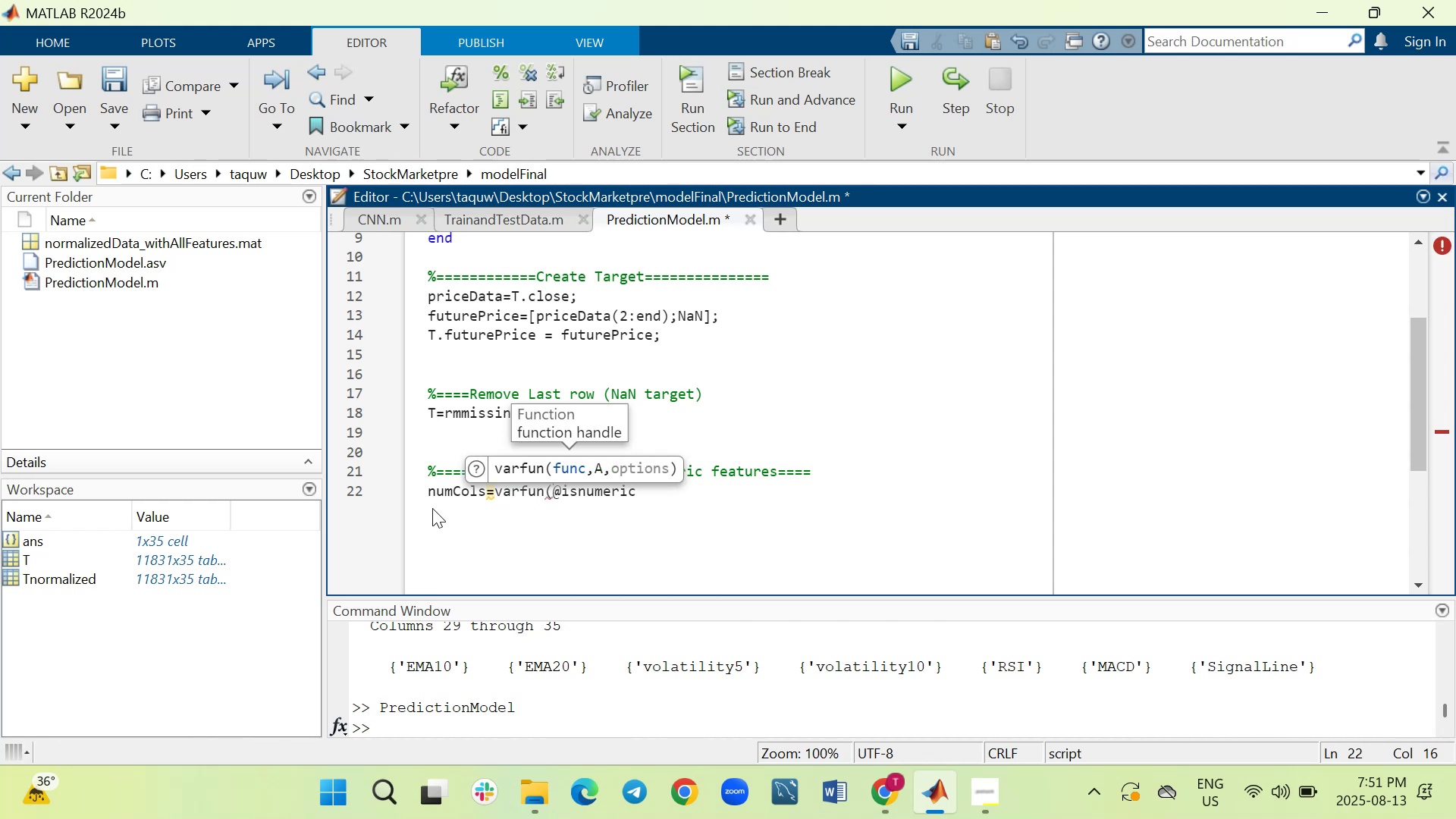 
key(ArrowRight)
 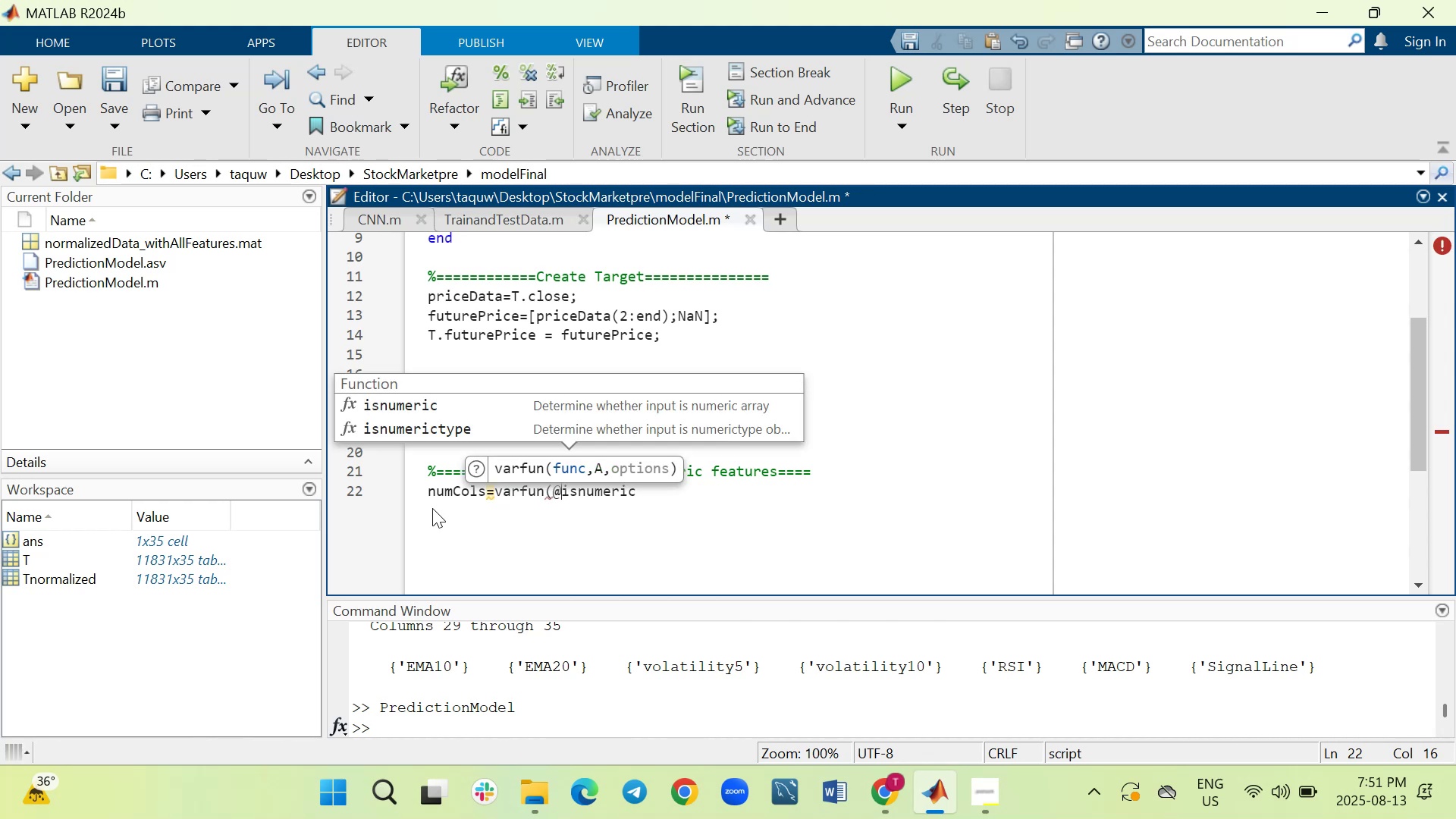 
key(ArrowRight)
 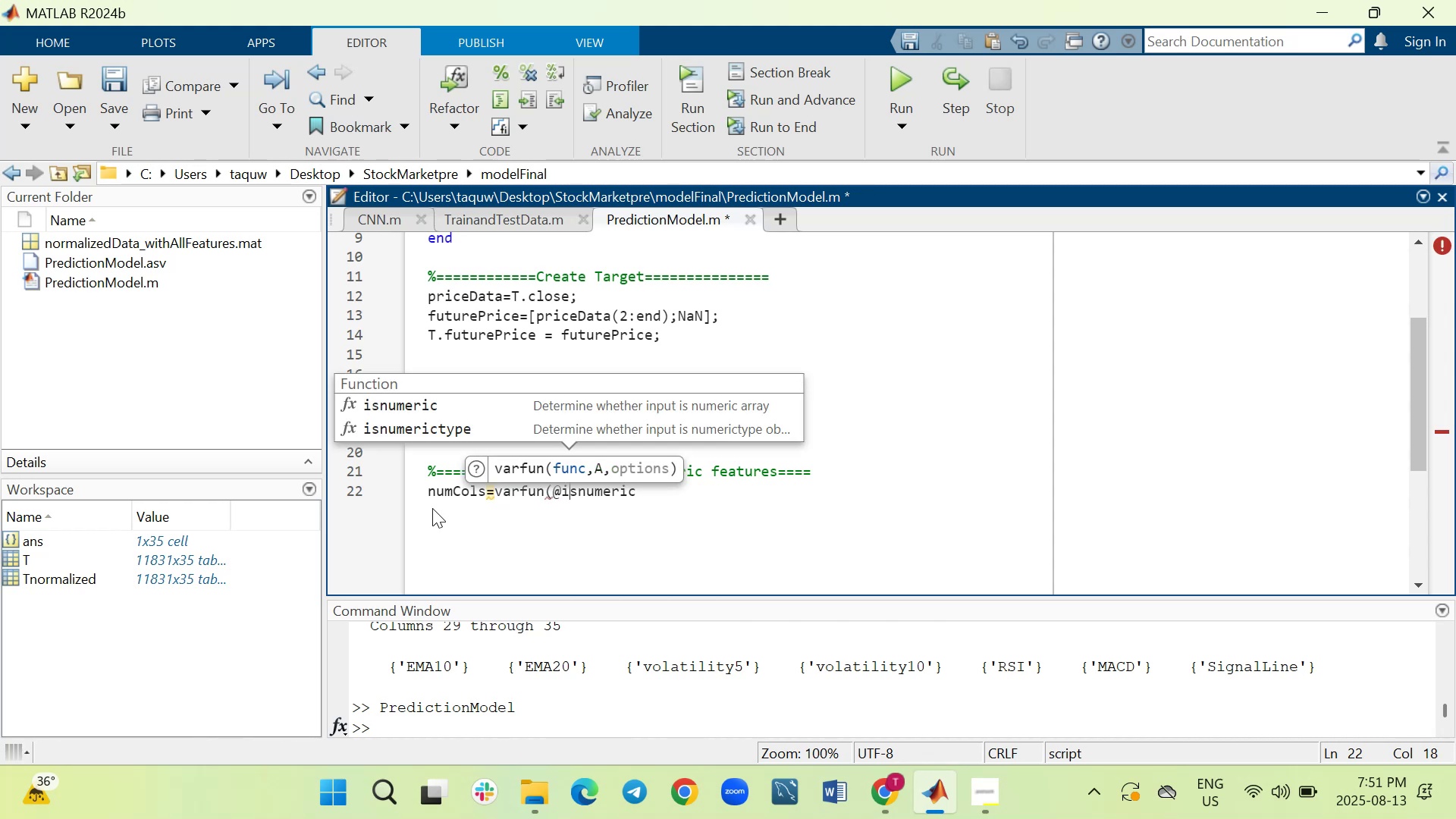 
key(ArrowRight)
 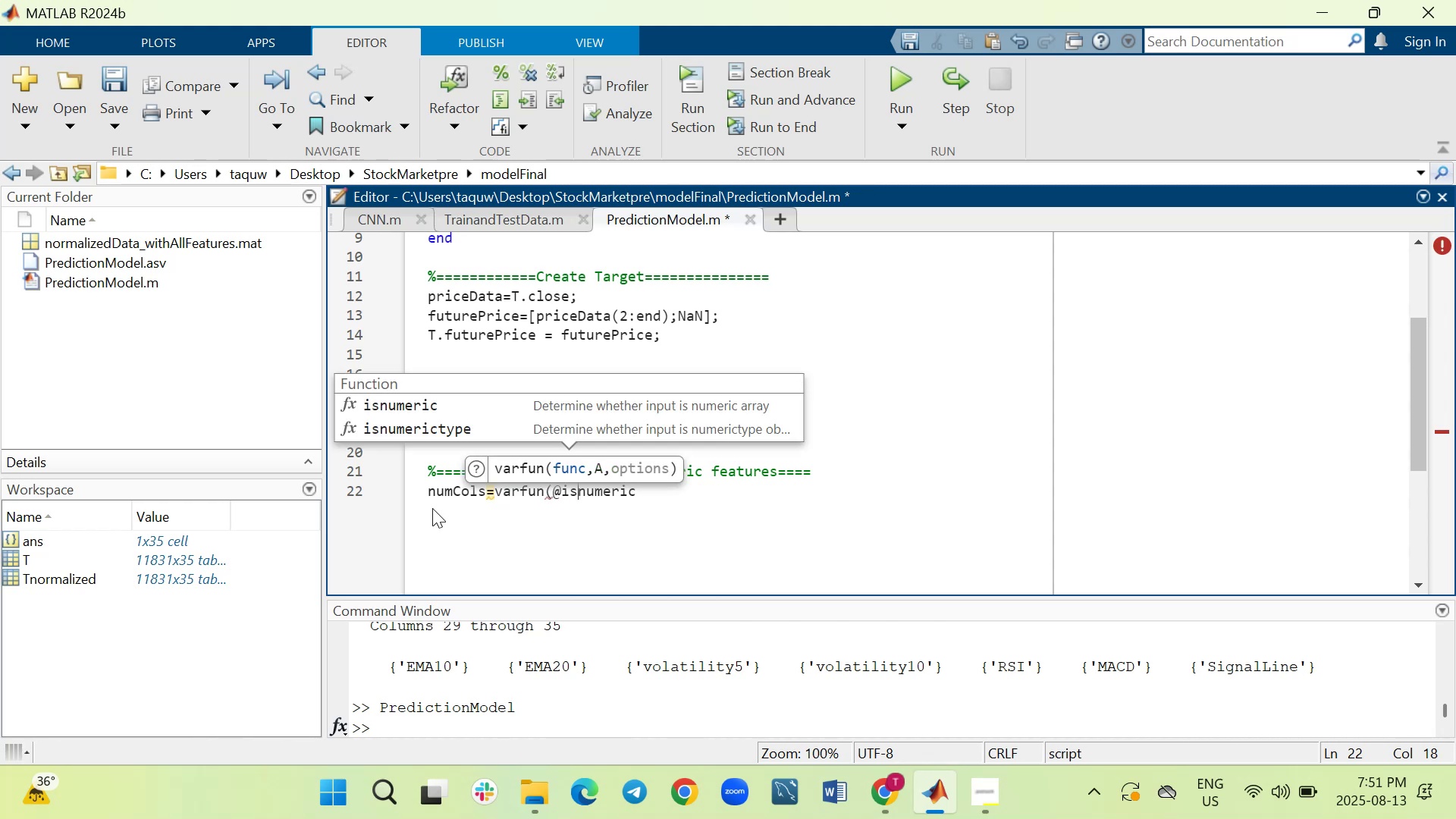 
key(ArrowRight)
 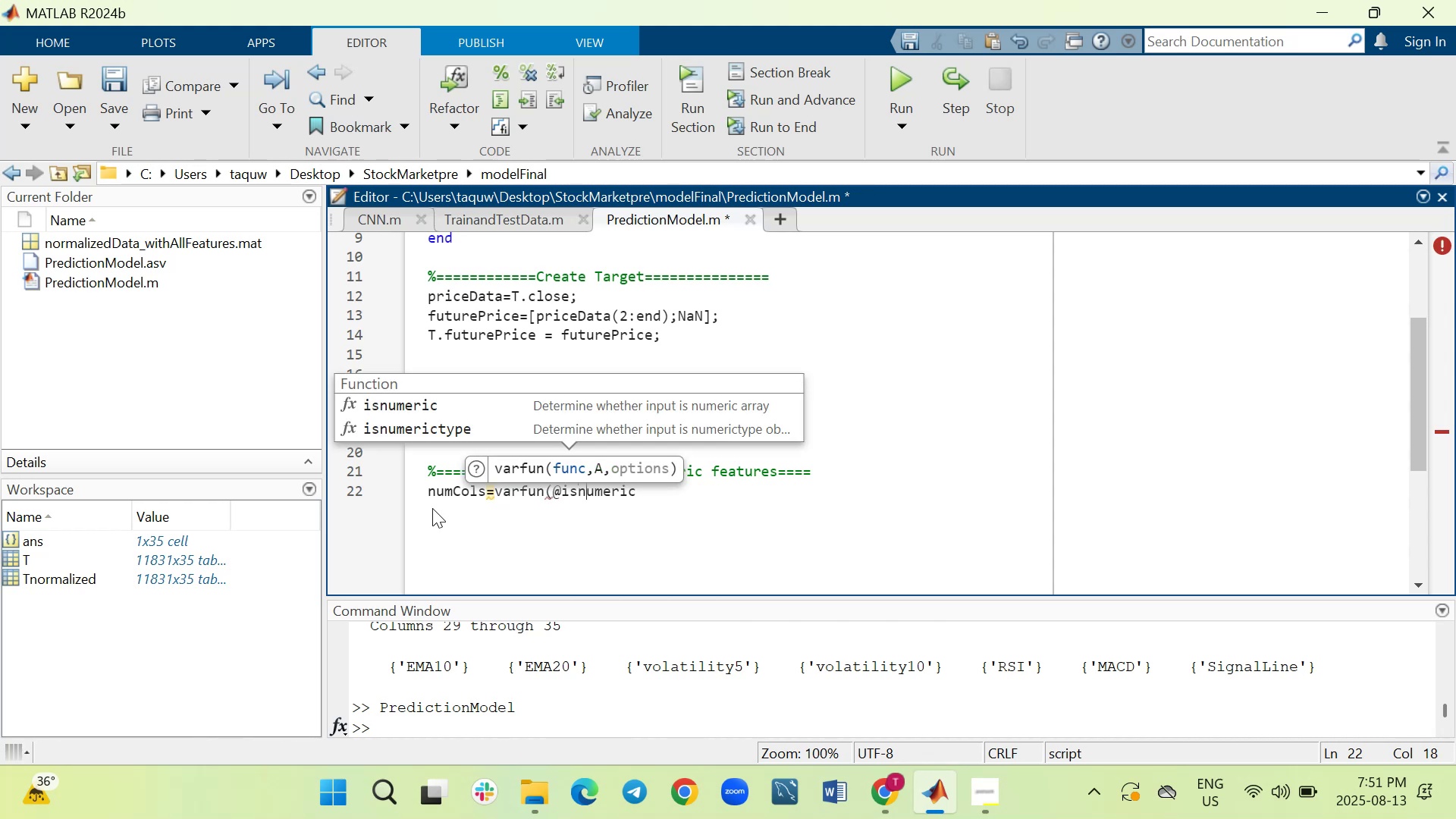 
key(ArrowRight)
 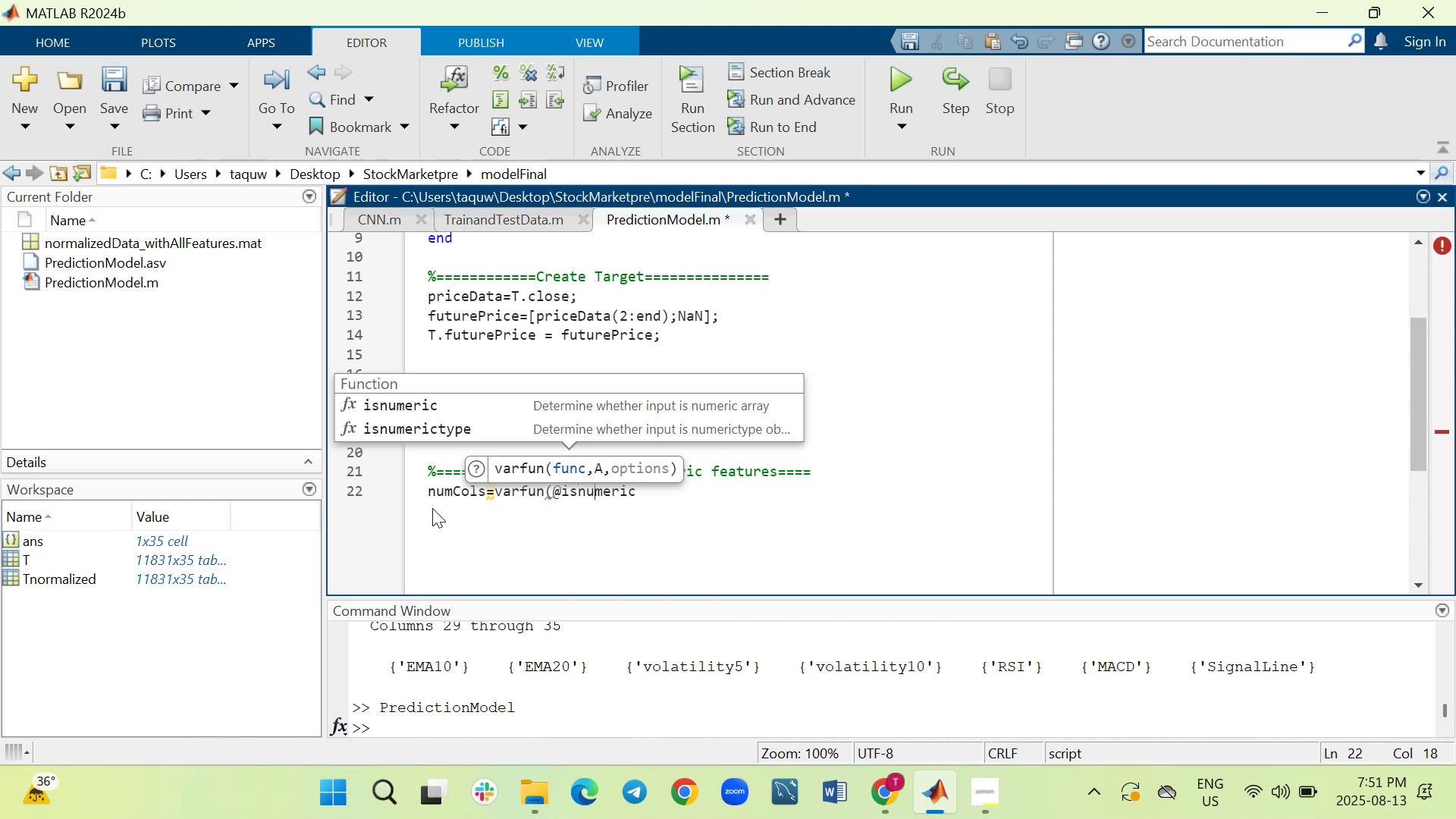 
key(ArrowRight)
 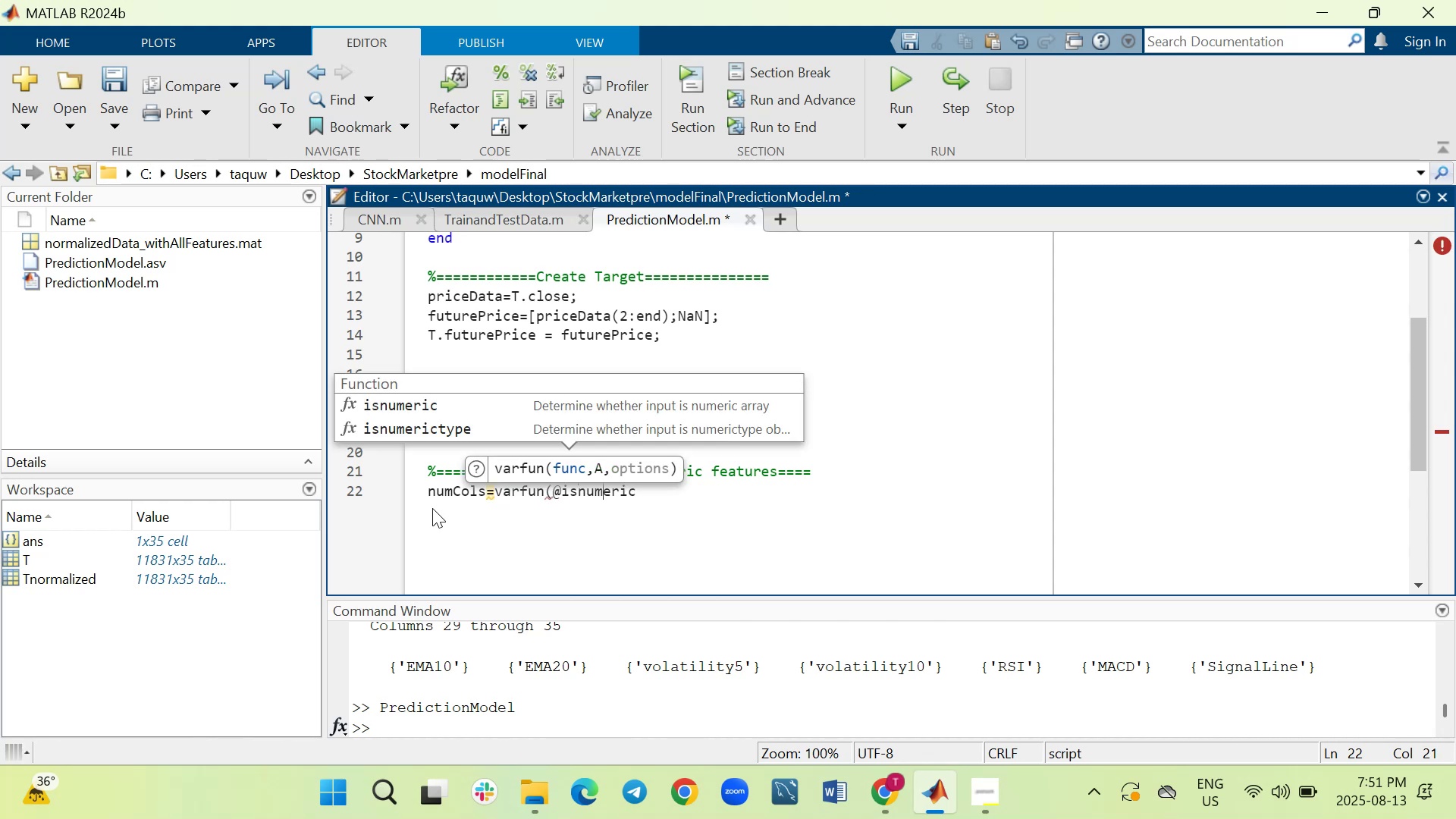 
key(ArrowRight)
 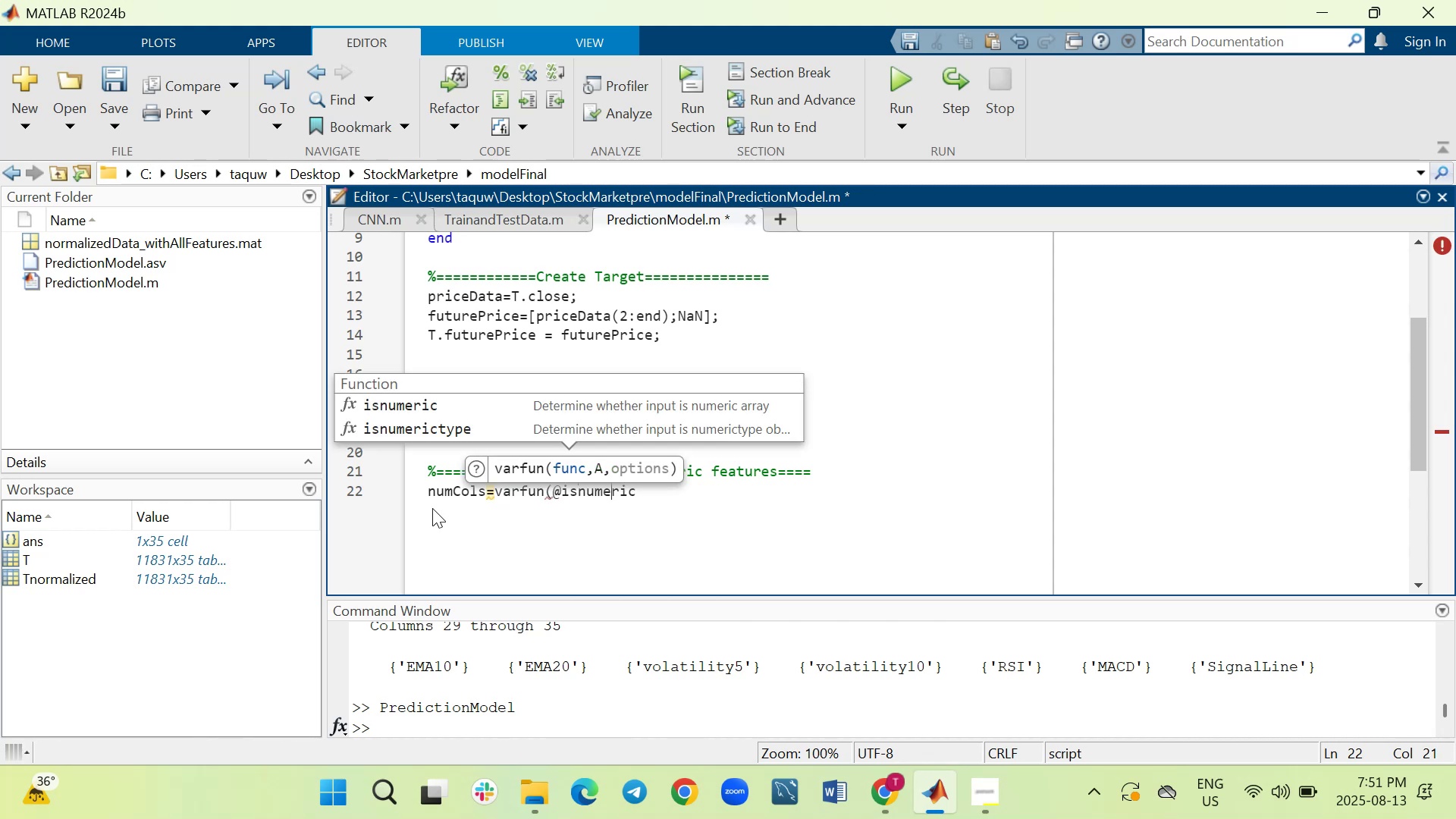 
key(ArrowRight)
 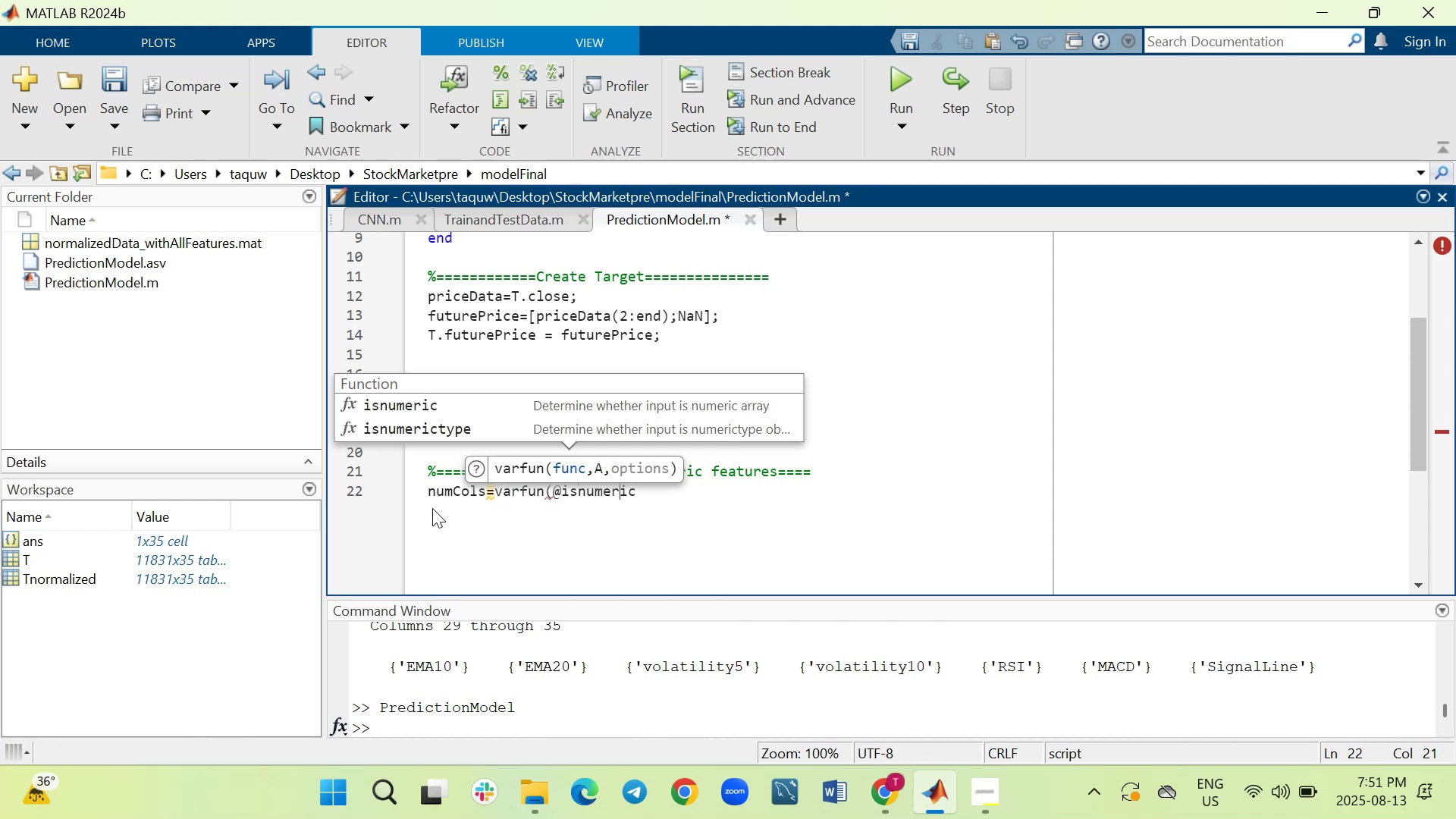 
key(ArrowRight)
 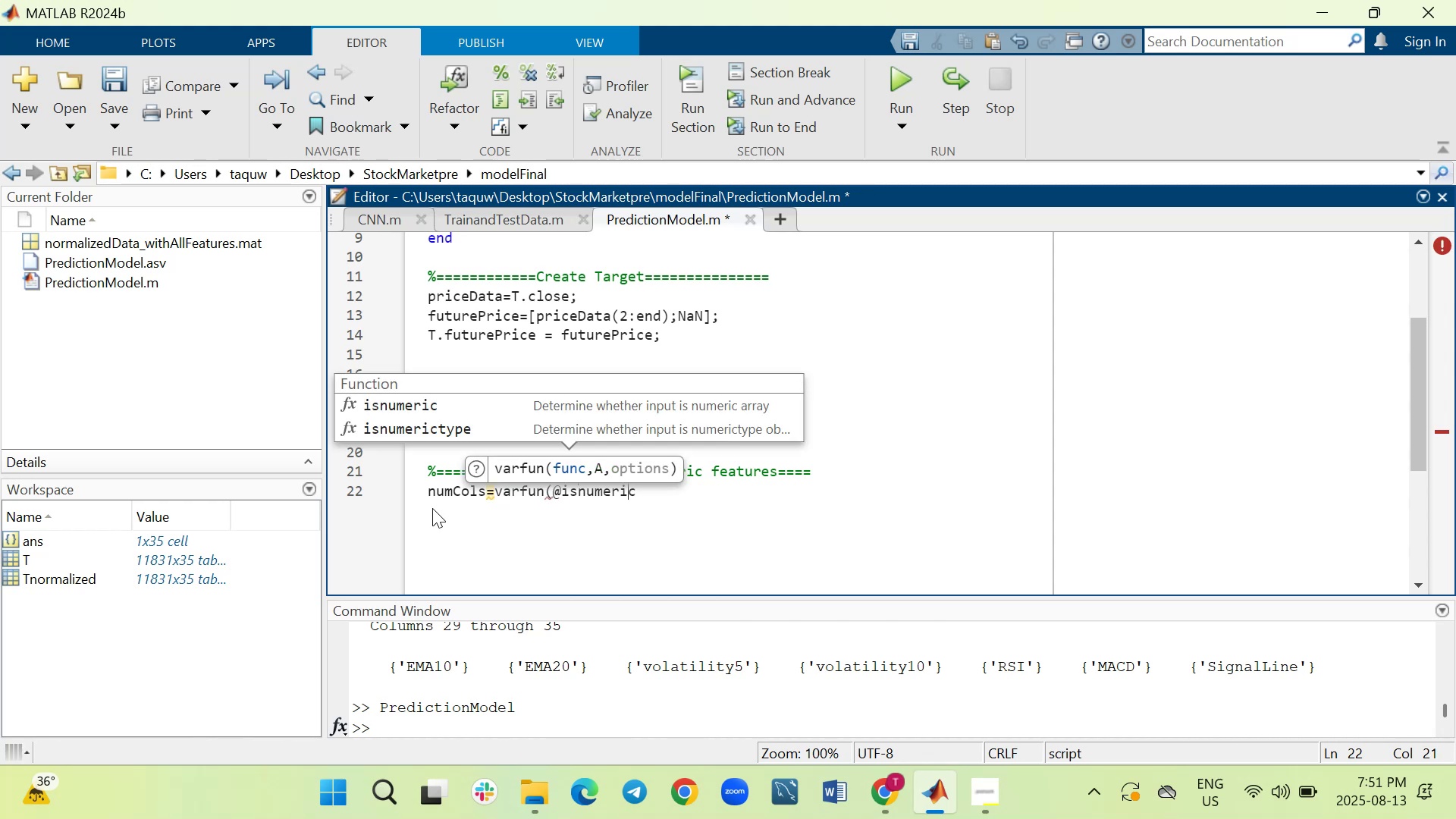 
key(ArrowRight)
 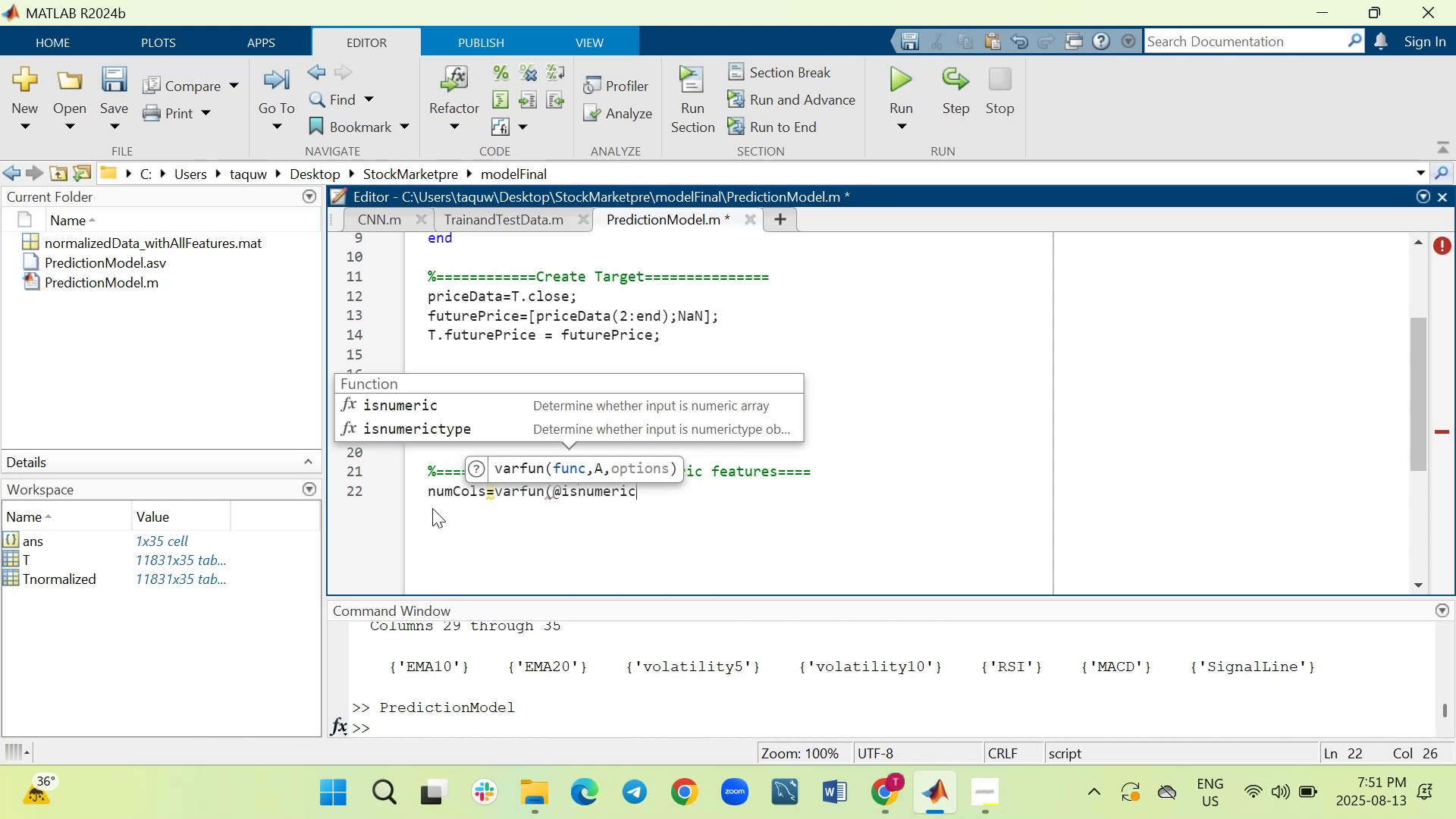 
type(, T, 'OutputFormat)
 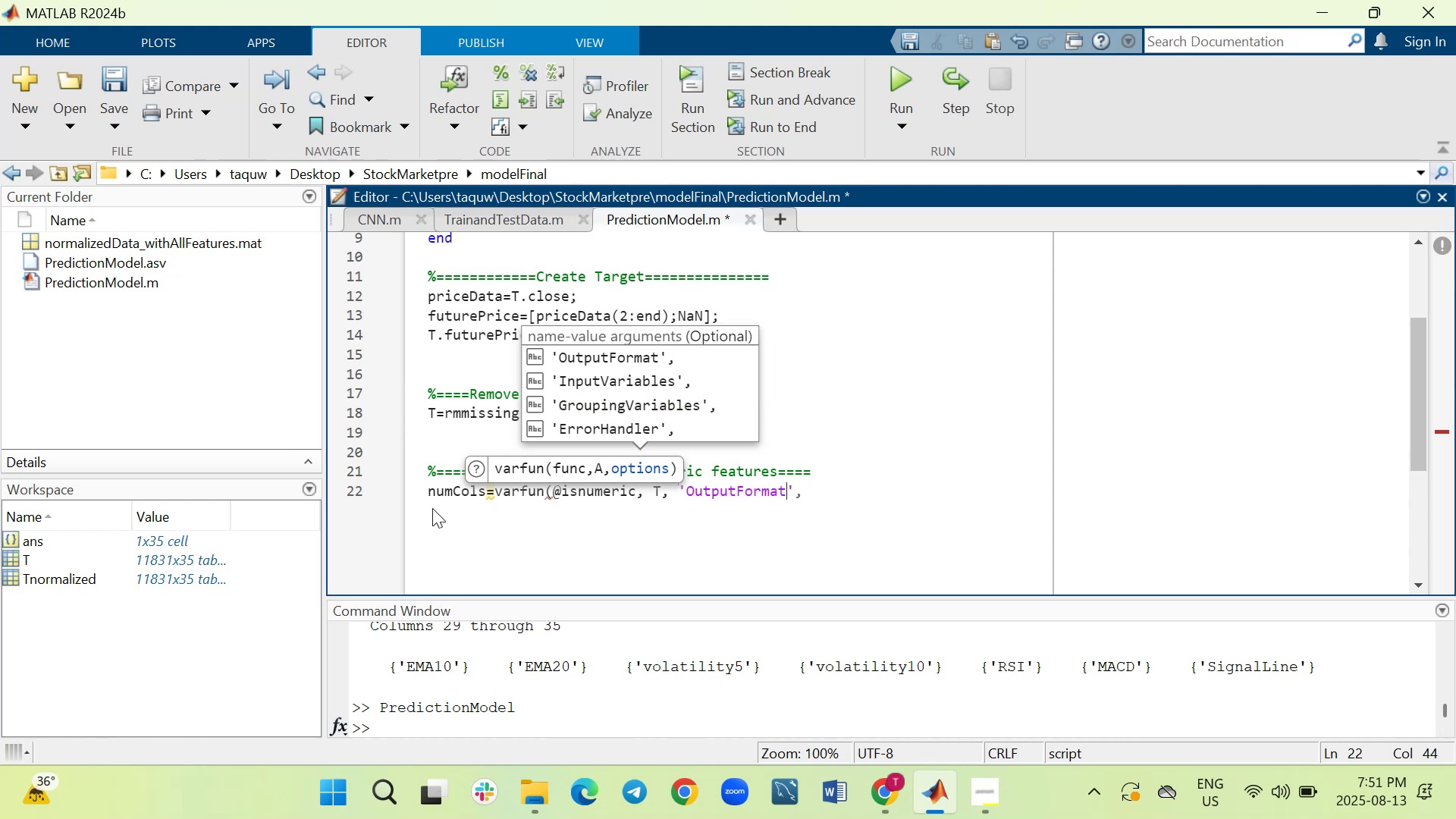 
key(ArrowRight)
 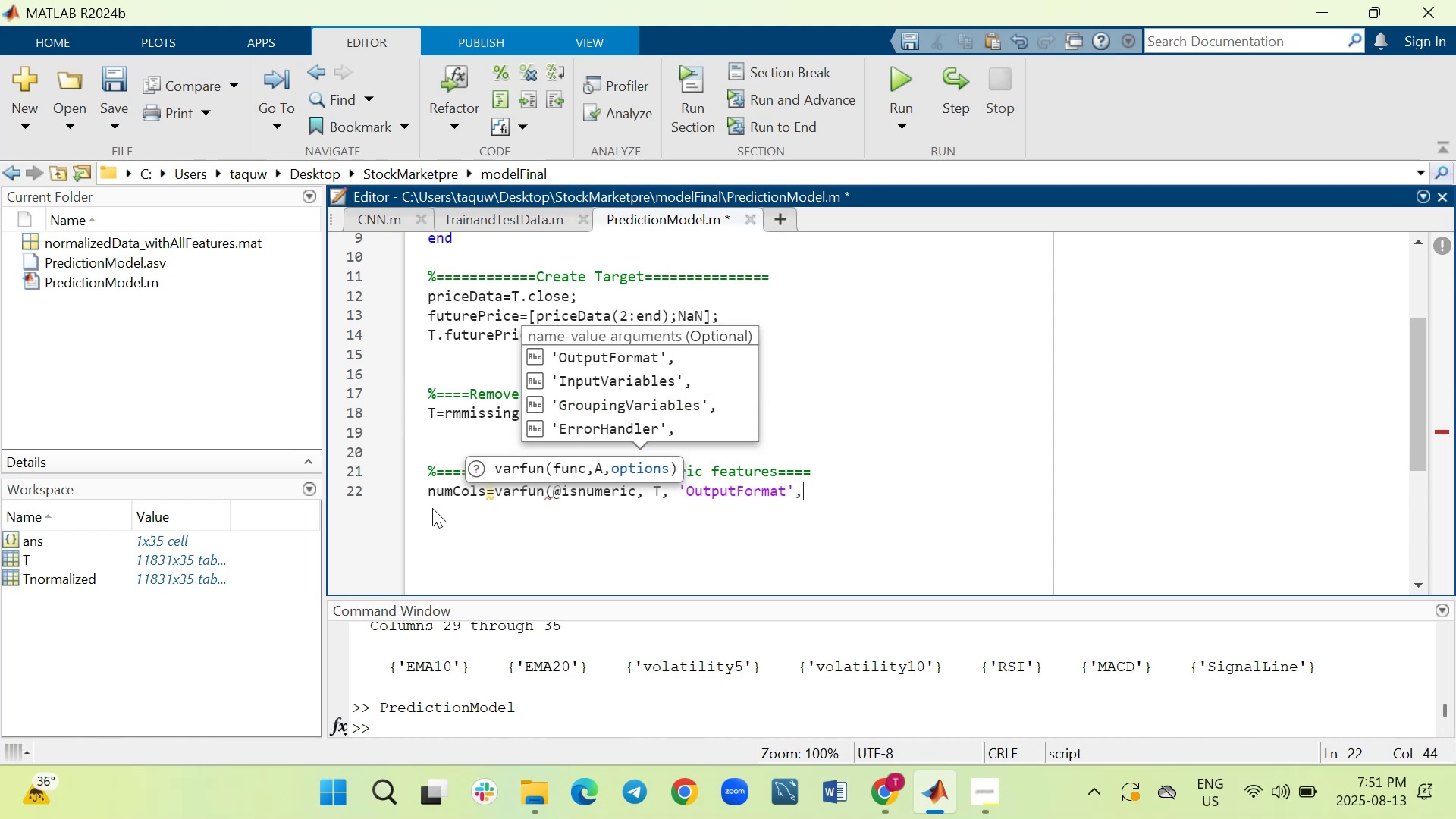 
key(ArrowRight)
 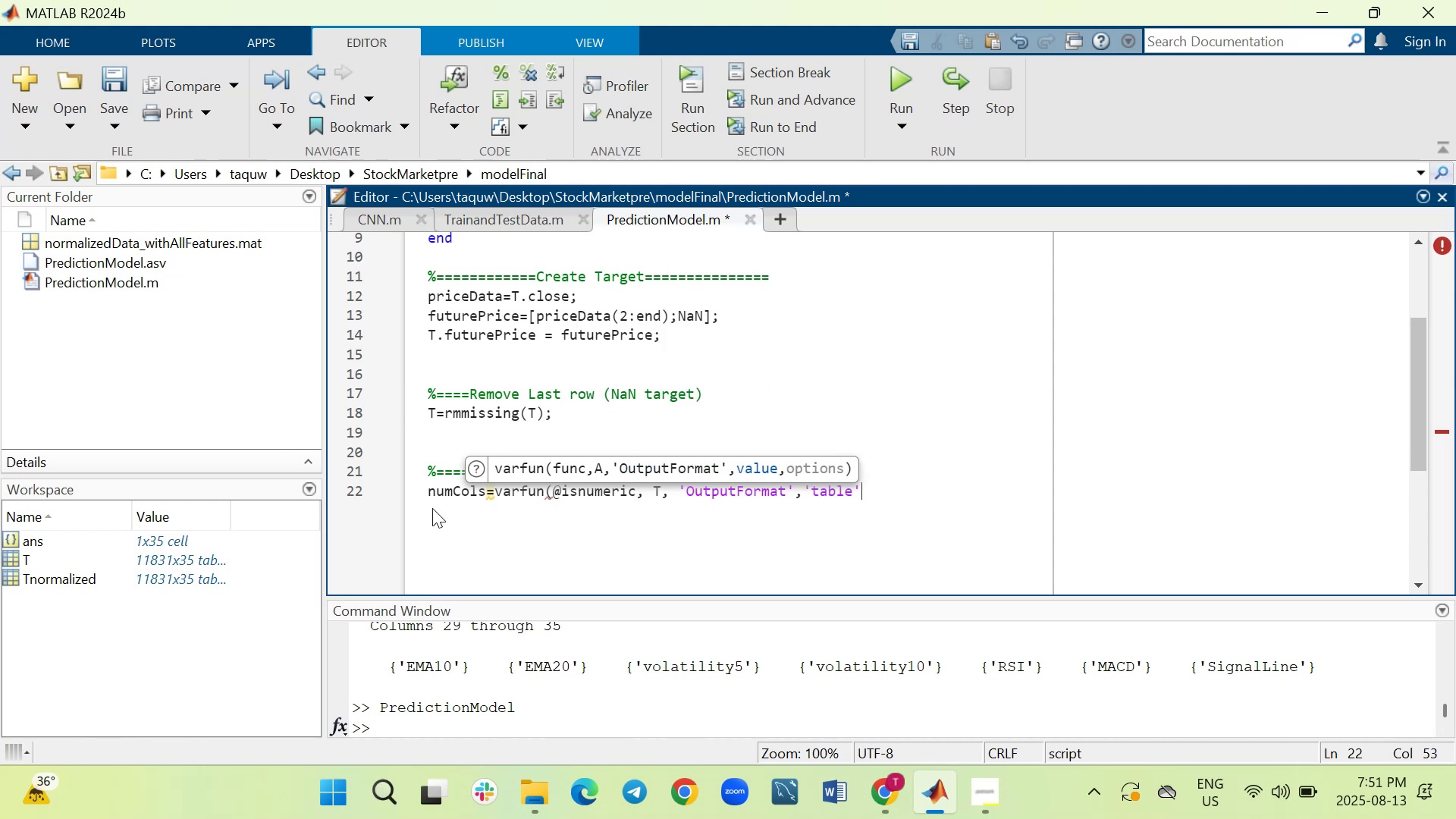 
key(Backspace)
key(Backspace)
key(Backspace)
key(Backspace)
key(Backspace)
key(Backspace)
type(uniform)
 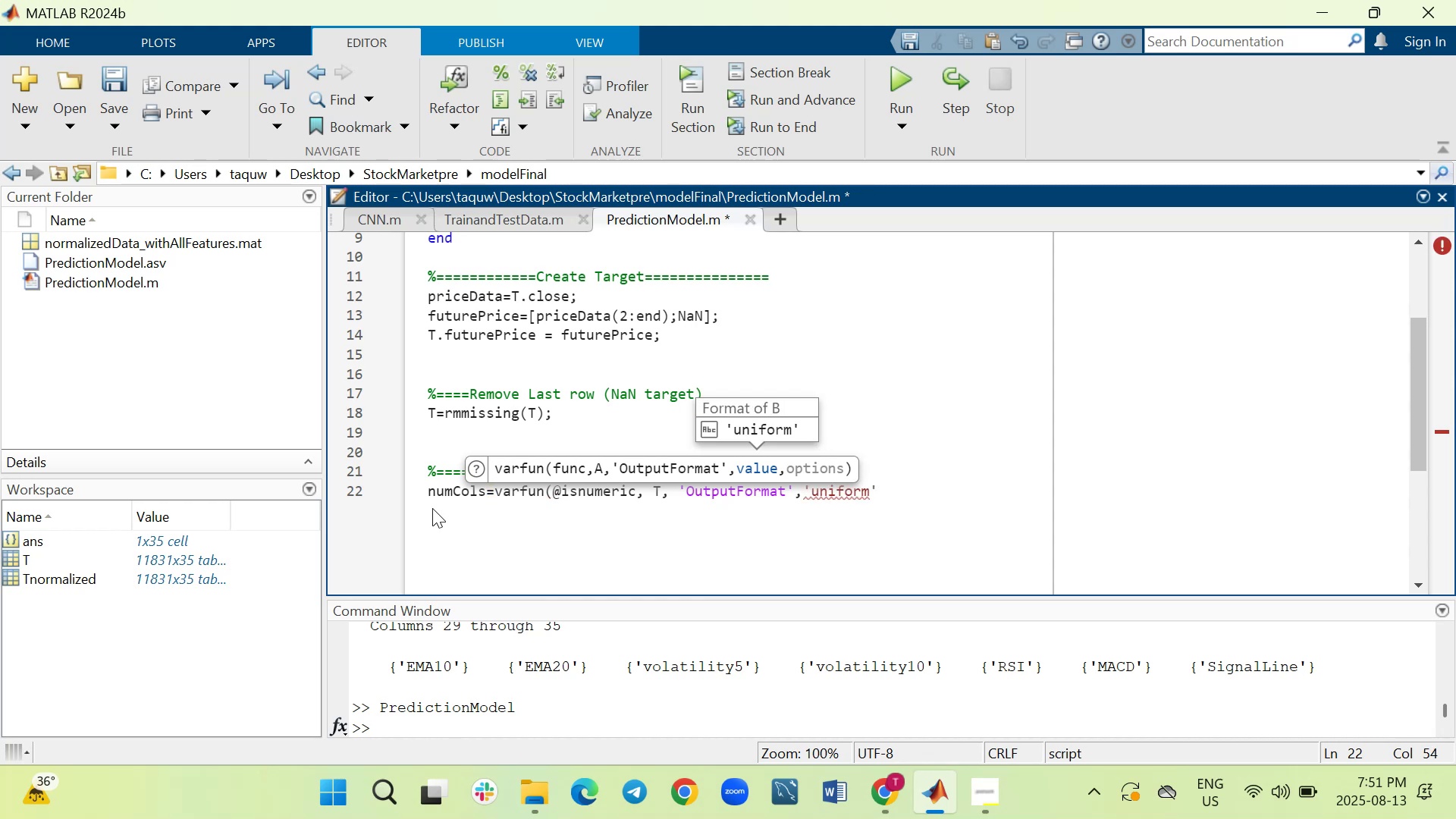 
key(ArrowRight)
 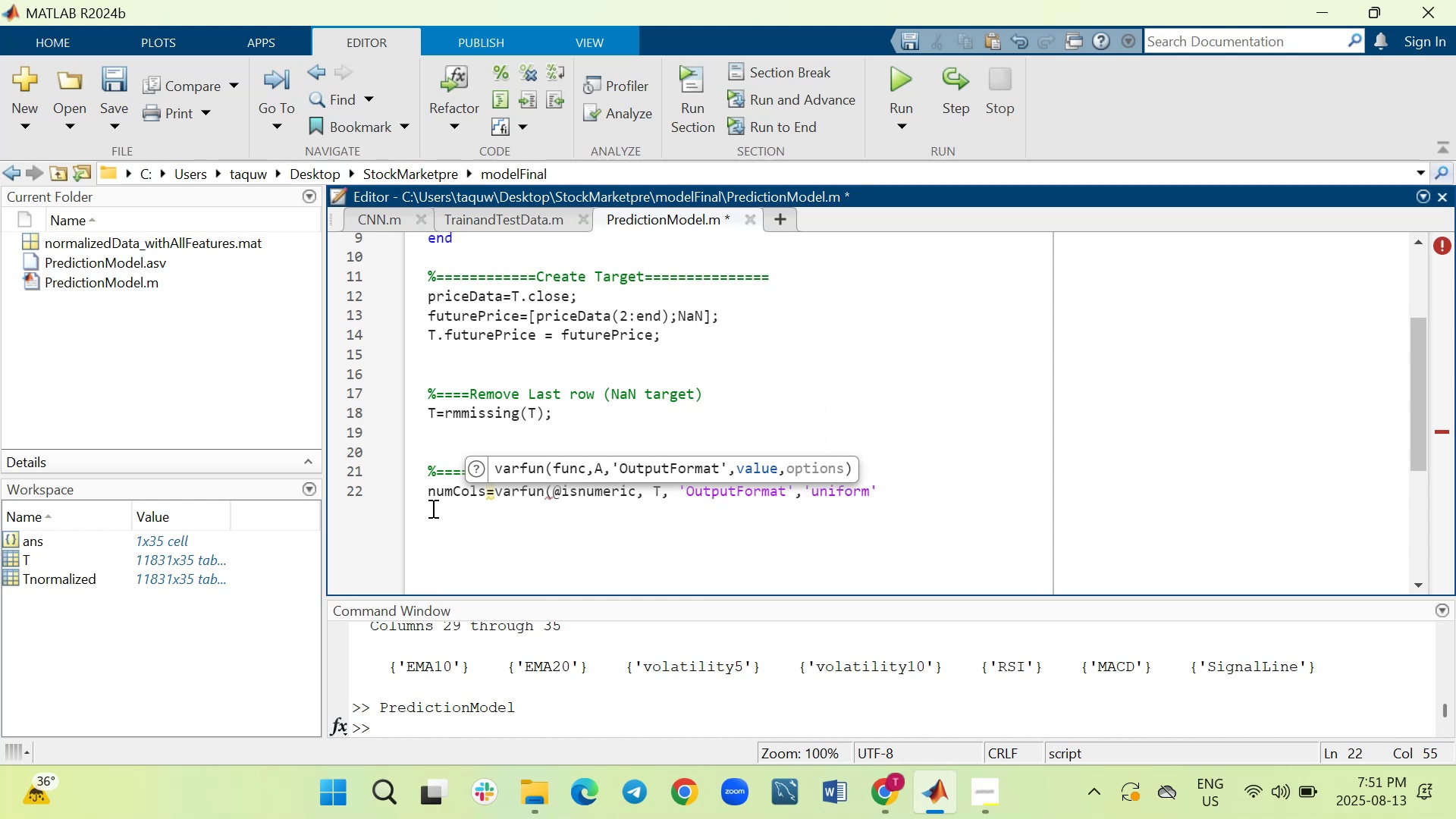 
key(Shift+ShiftRight)
 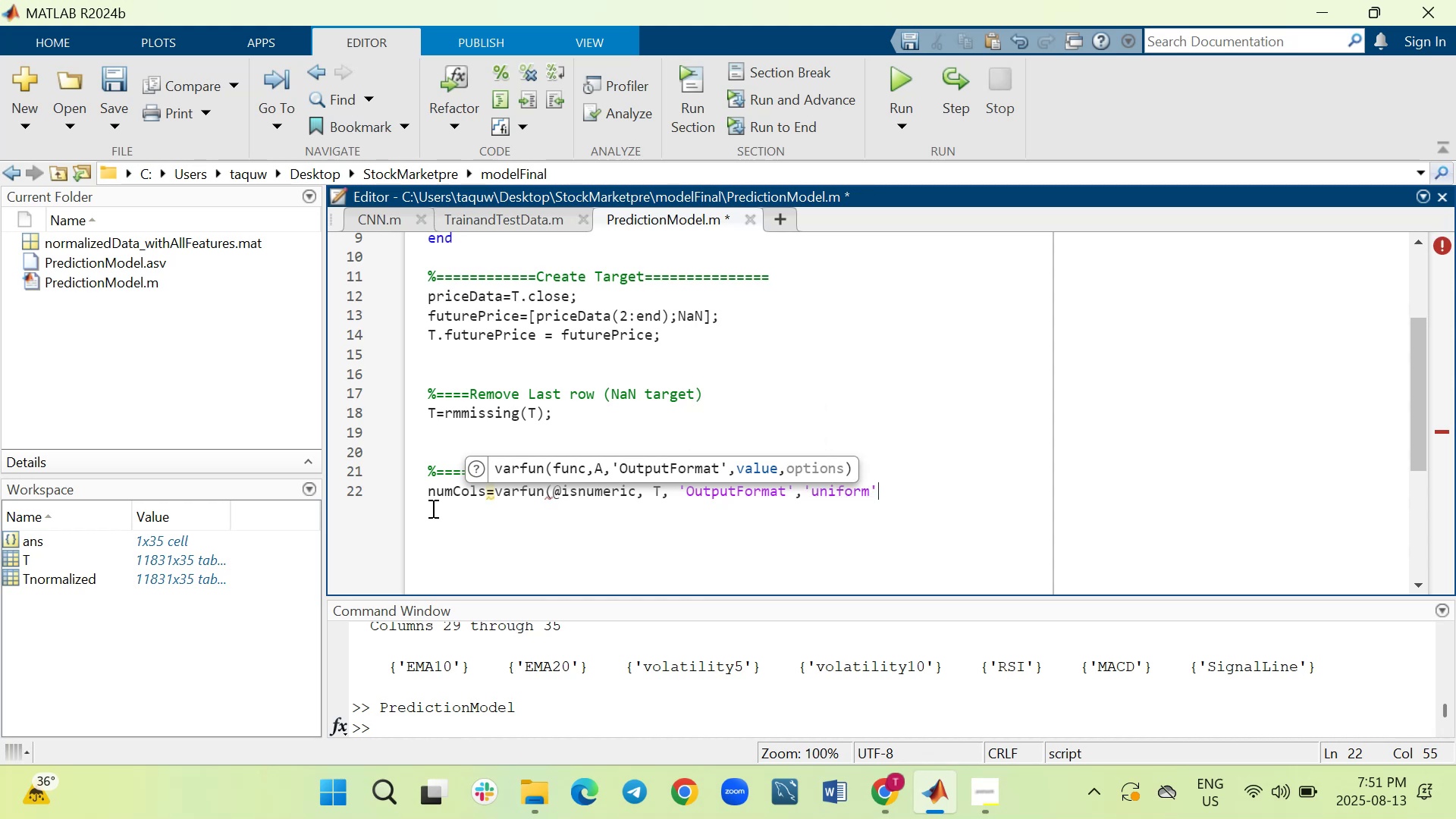 
key(Shift+0)
 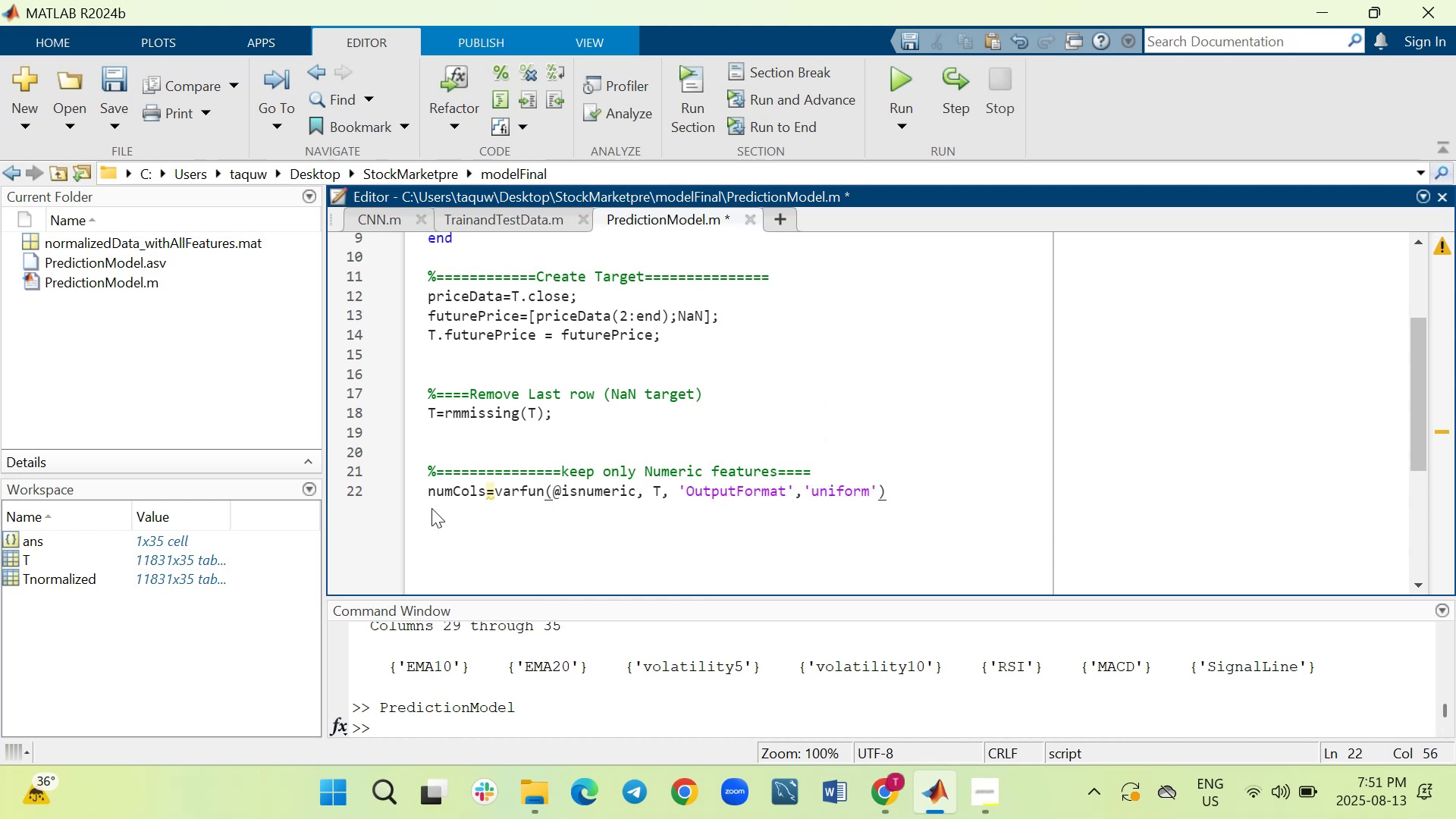 
key(Control+ControlLeft)
 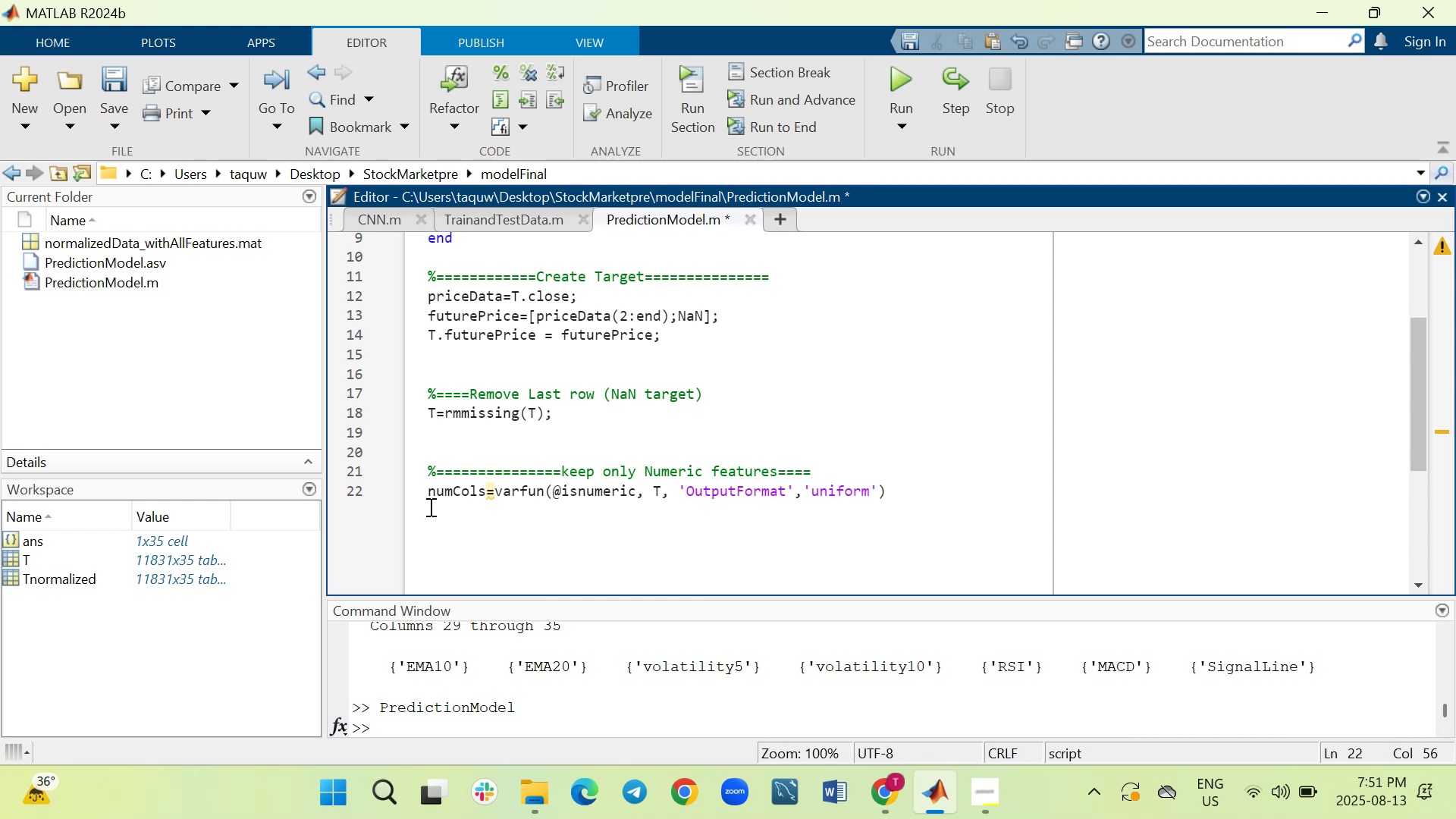 
key(Semicolon)
 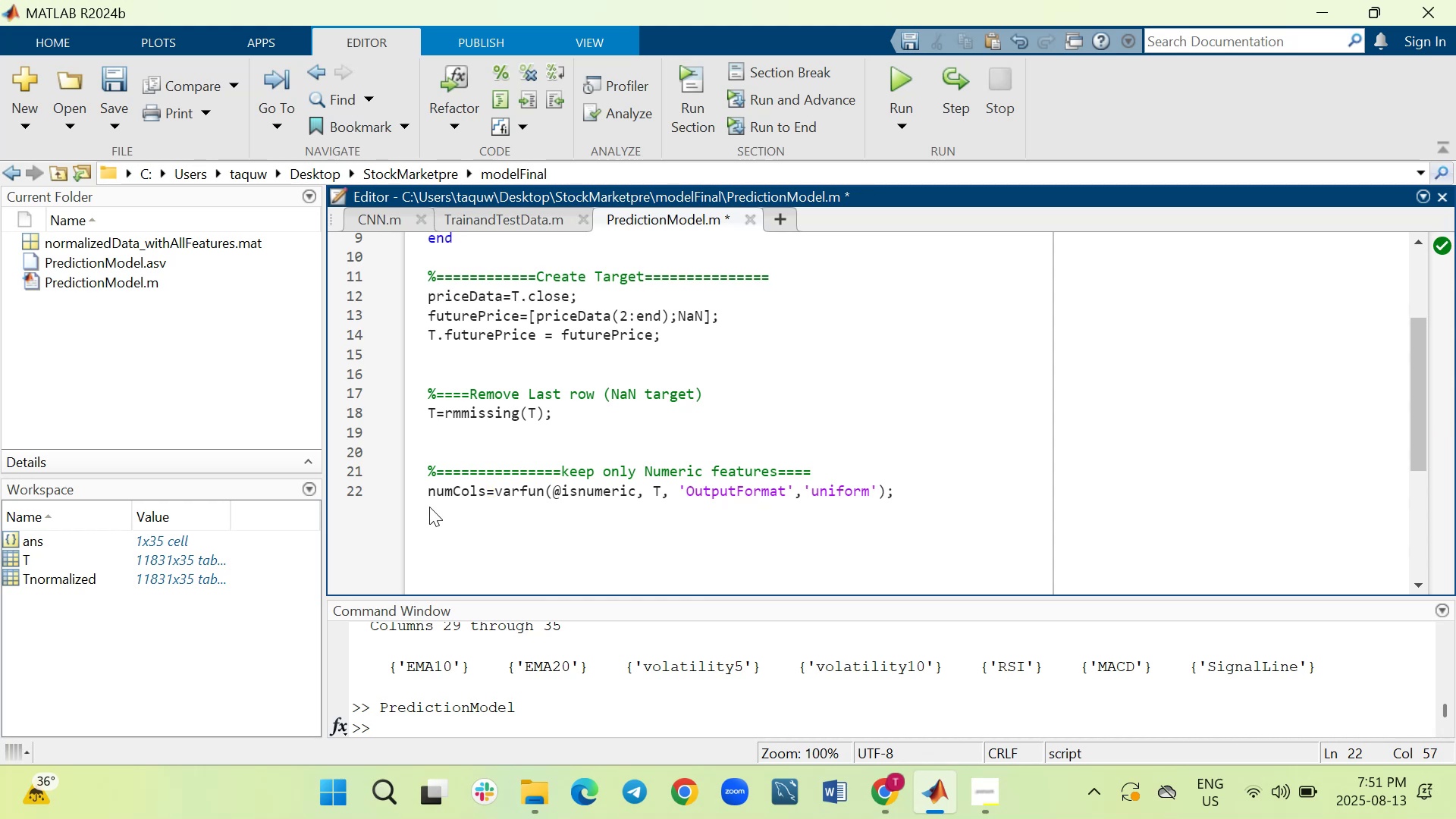 
key(Shift+ShiftRight)
 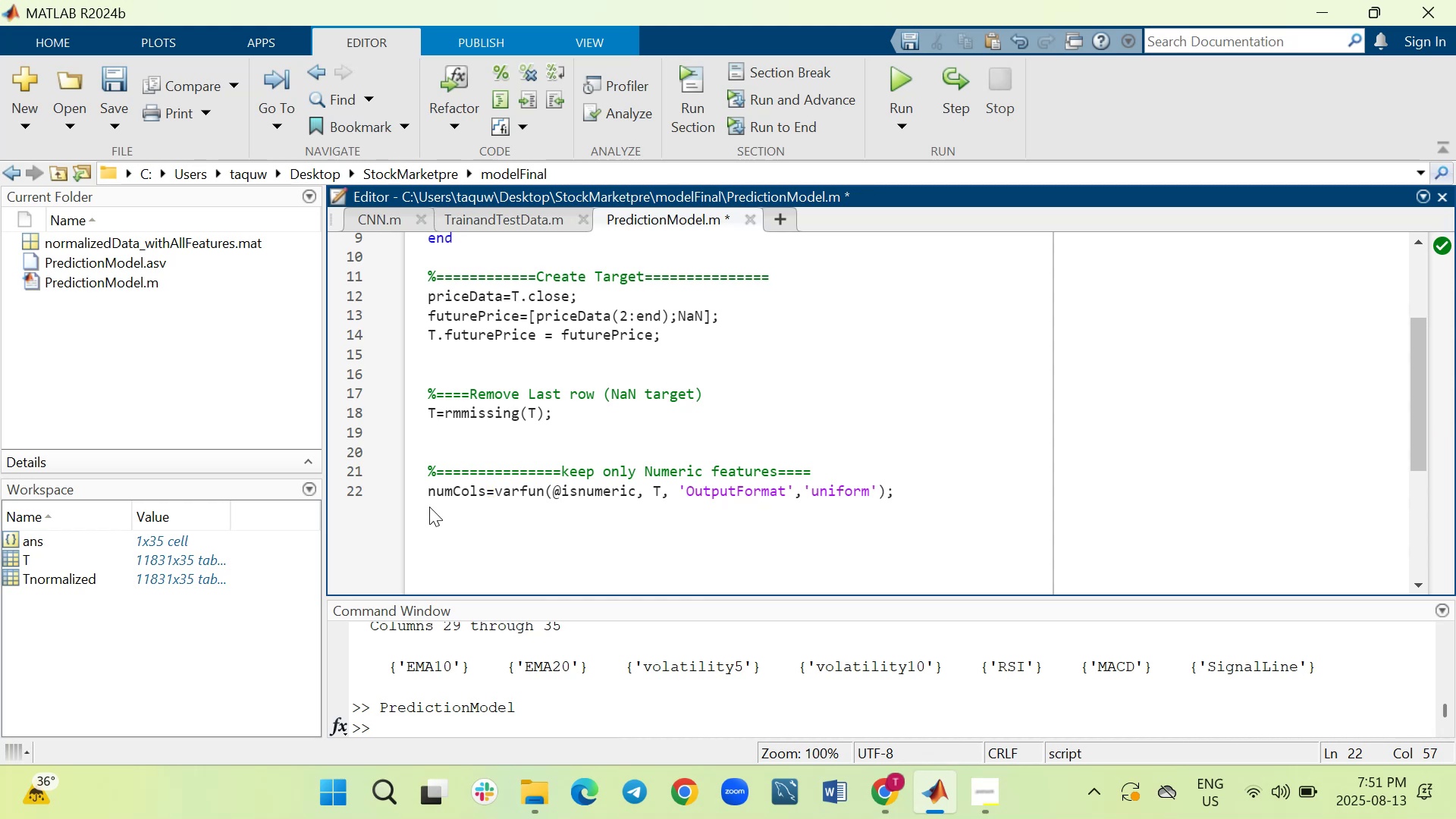 
key(Shift+Enter)
 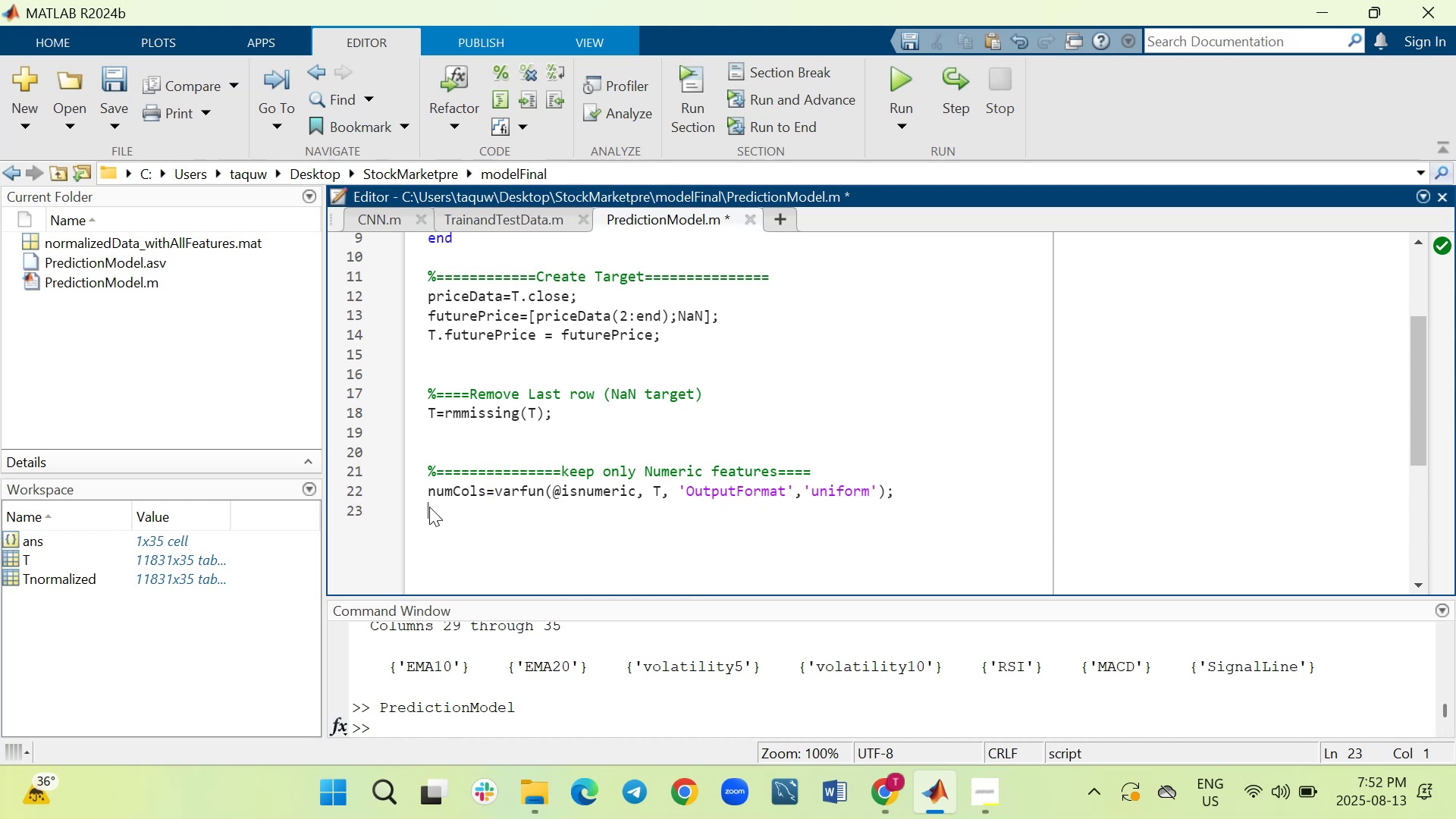 
wait(7.51)
 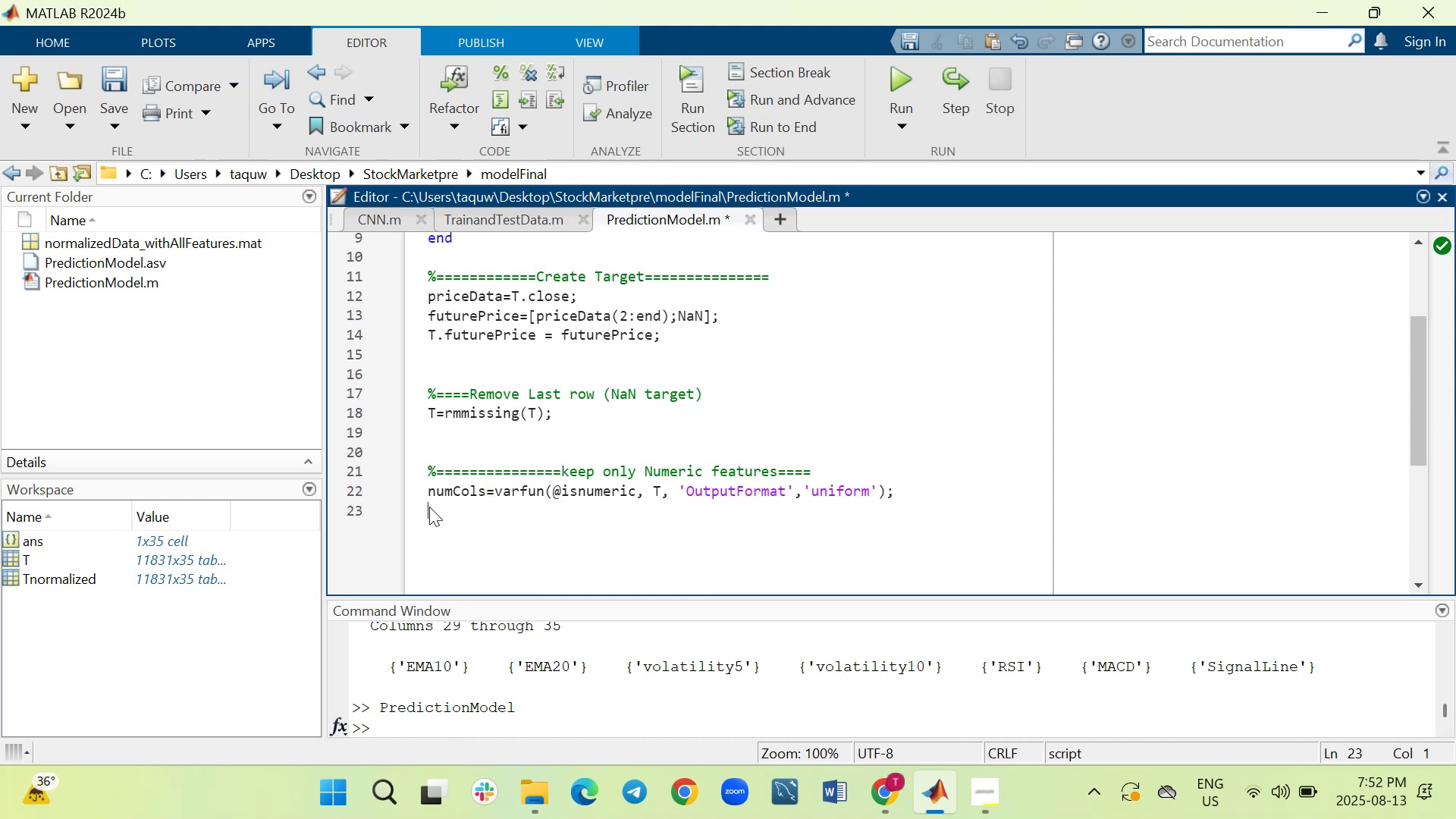 
type(Tnum=T(L)
key(Backspace)
type(:, numCols)
 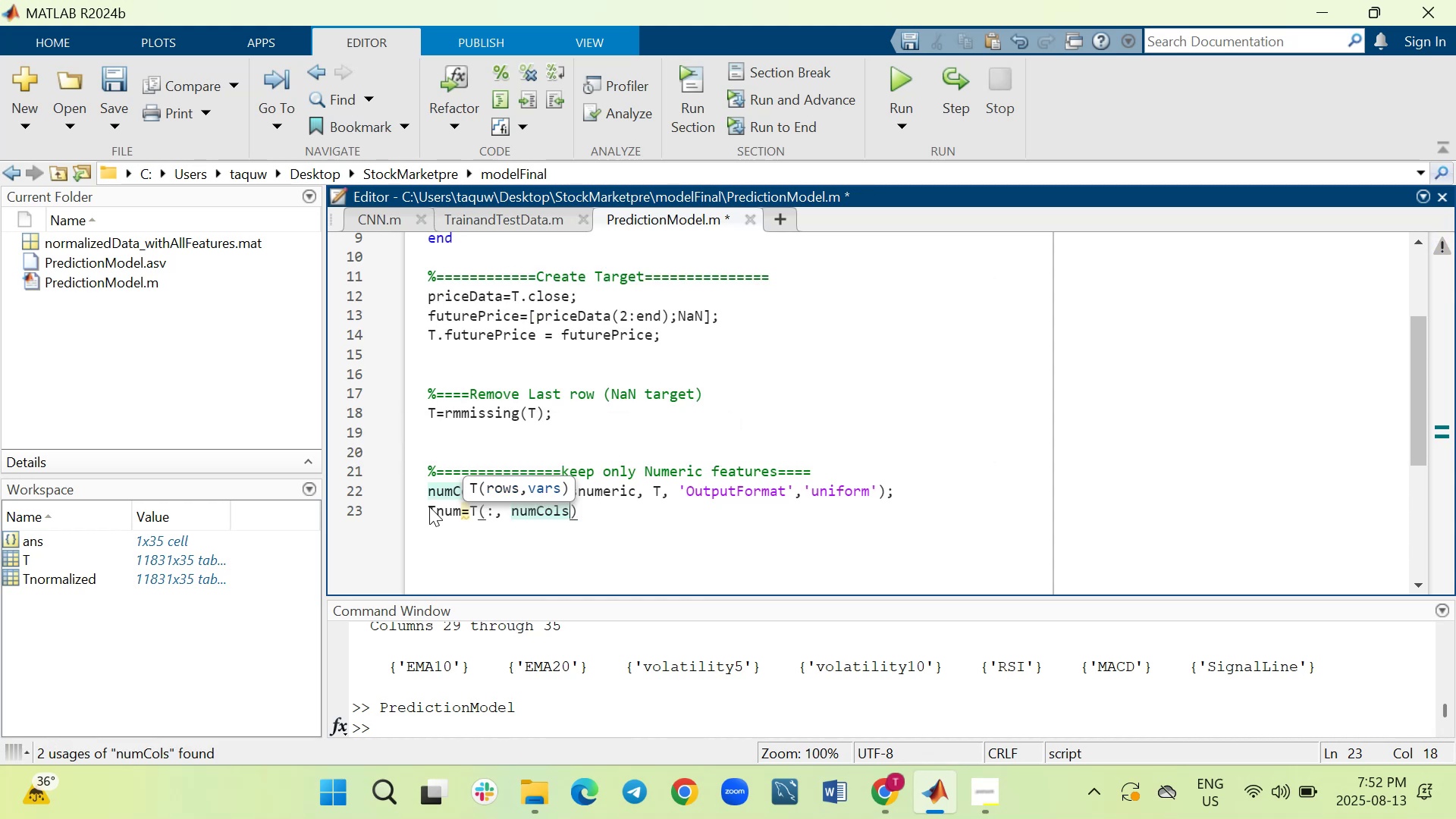 
key(ArrowRight)
 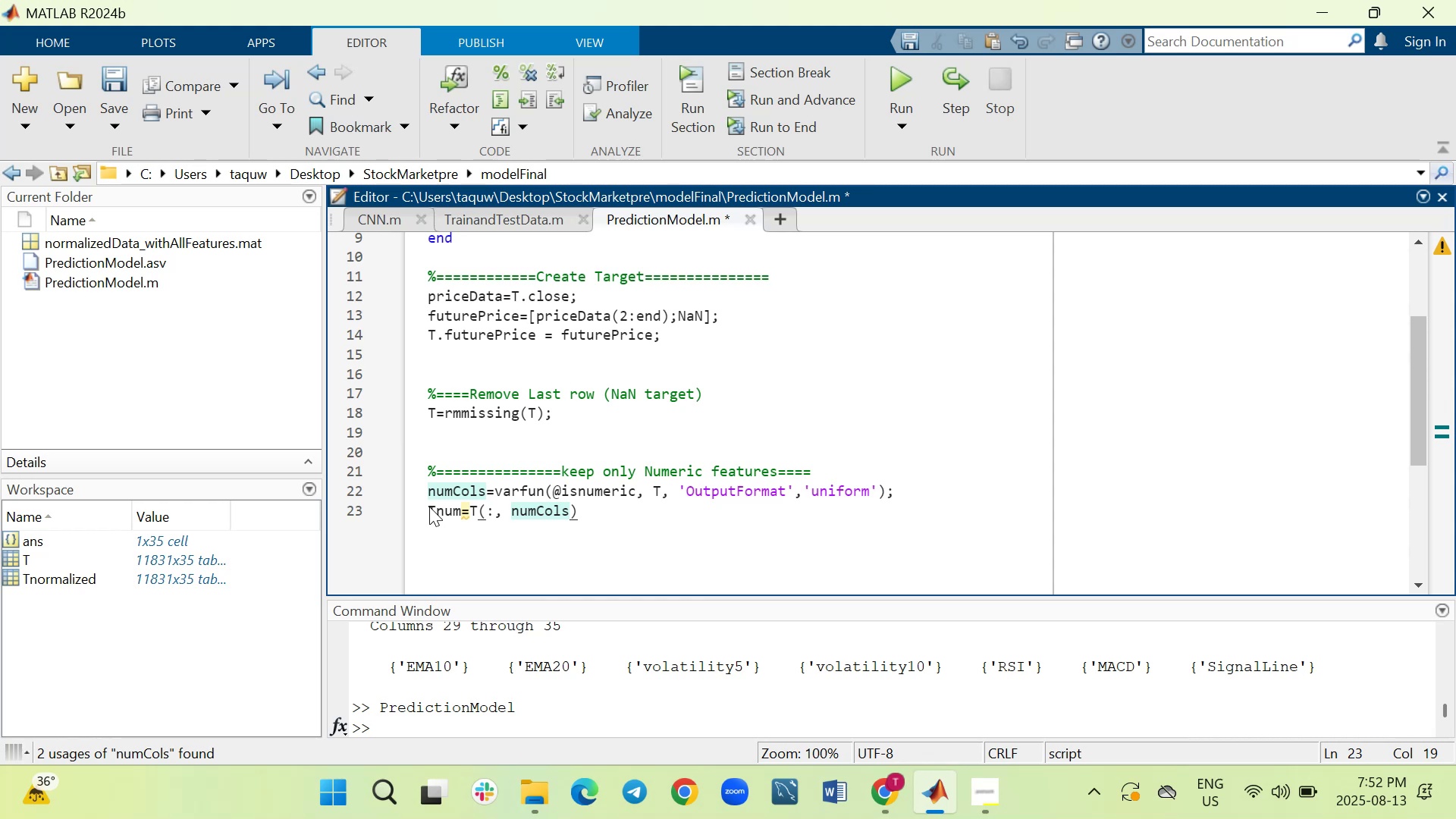 
key(Semicolon)
 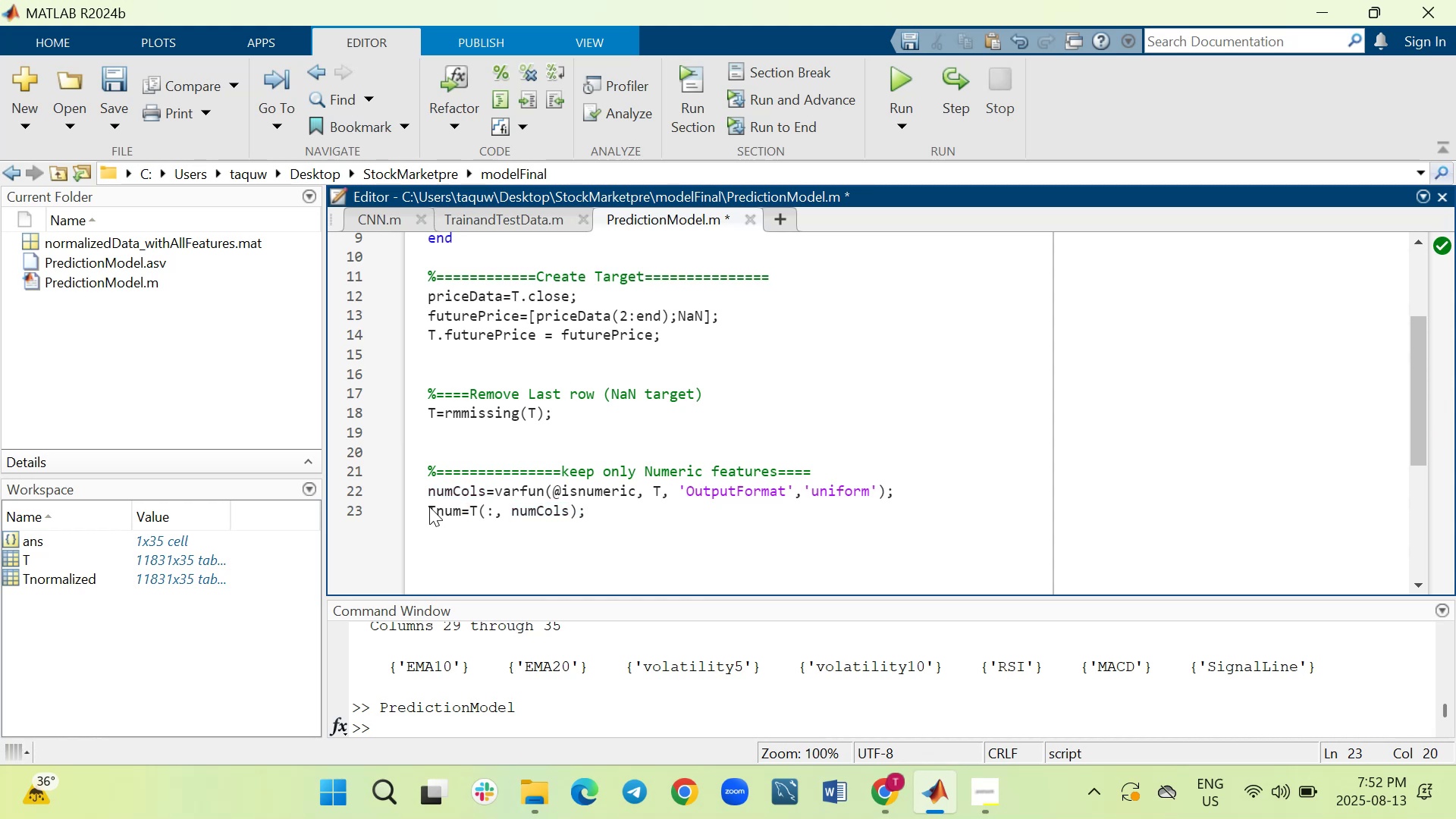 
key(Shift+Enter)
 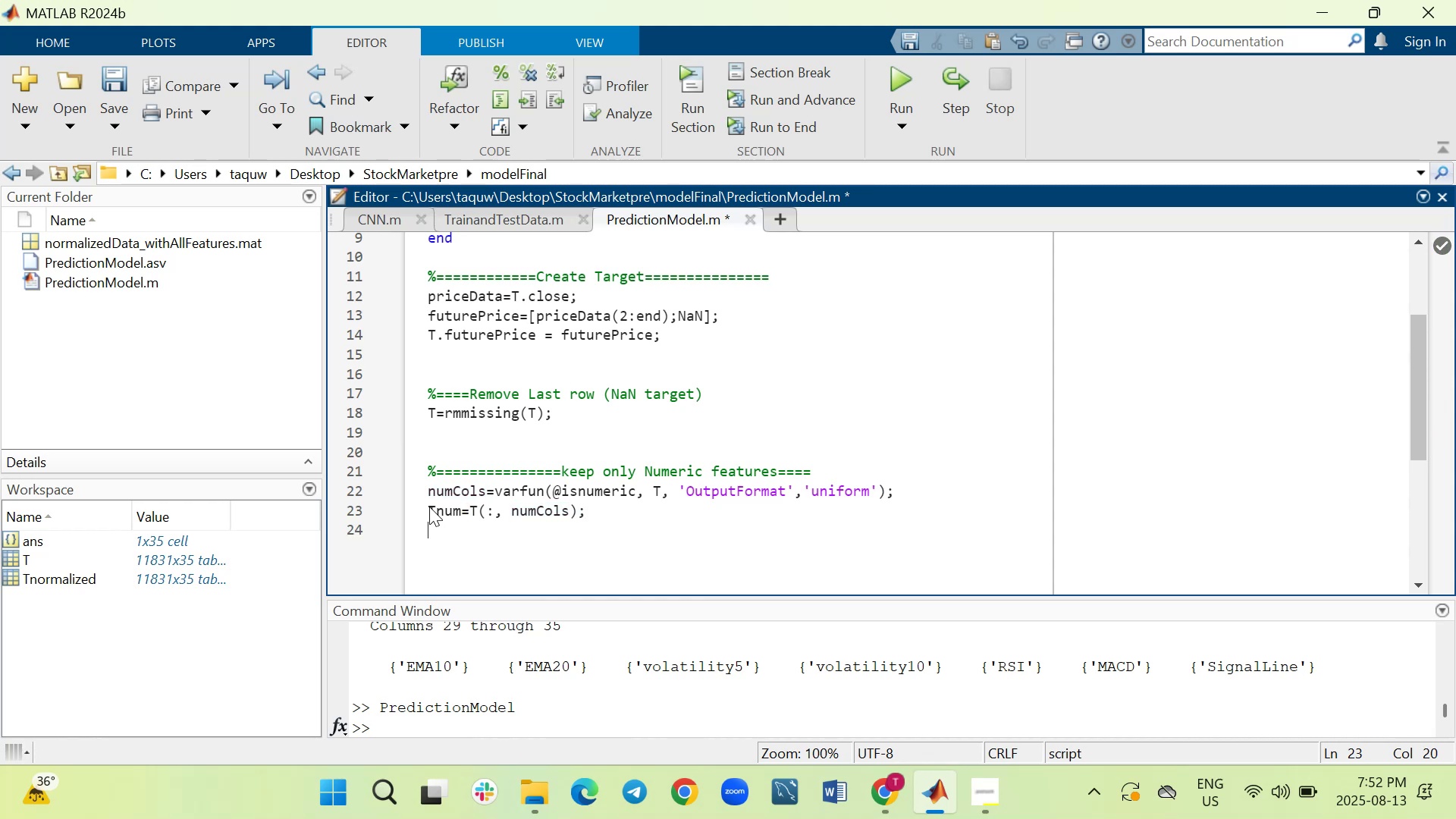 
key(Shift+Enter)
 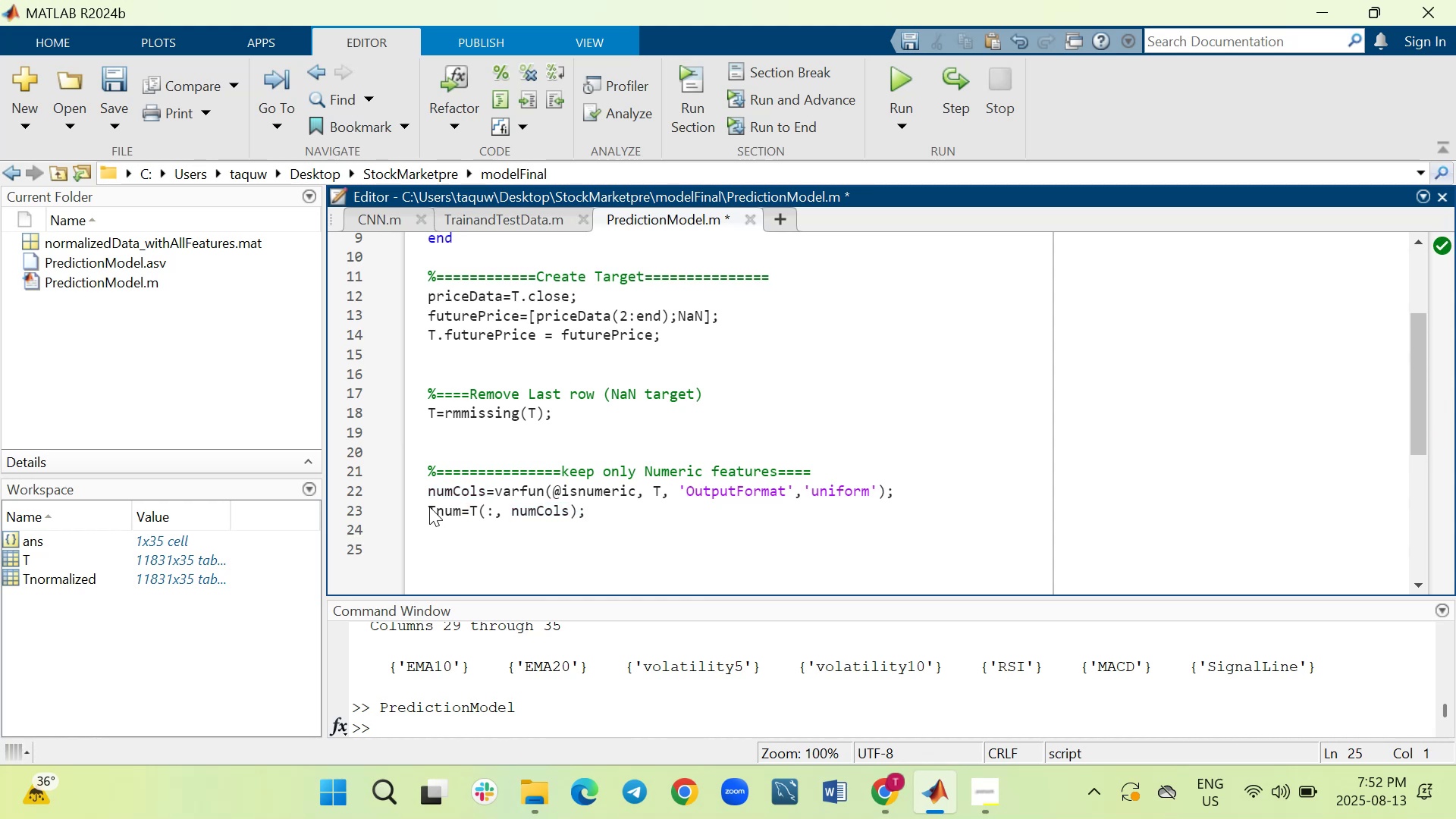 
type(%RE)
key(Backspace)
type(emove tarh)
key(Backspace)
type(fet)
key(Backspace)
key(Backspace)
key(Backspace)
type(get from features)
 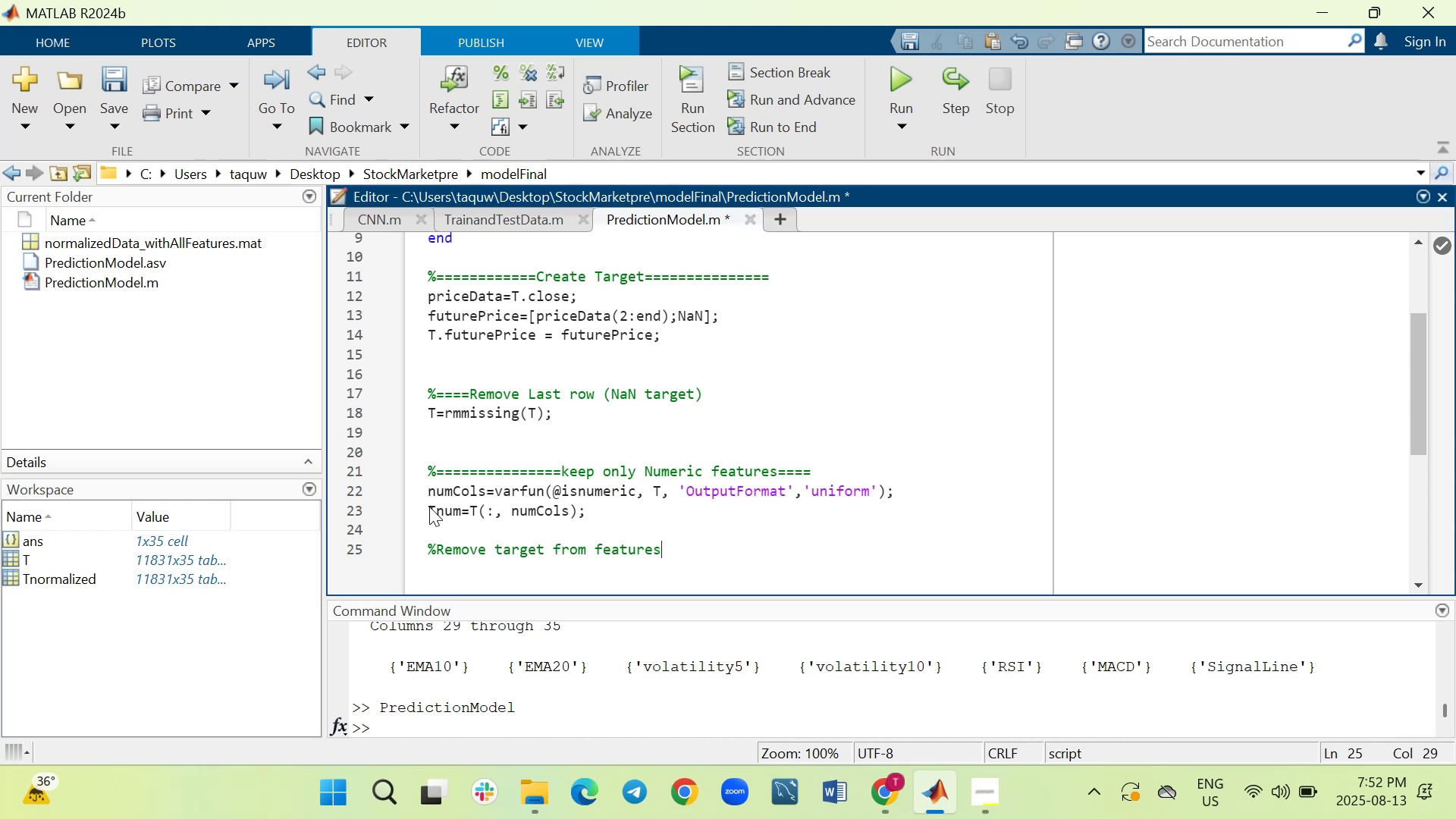 
scroll: coordinate [431, 506], scroll_direction: down, amount: 1.0
 